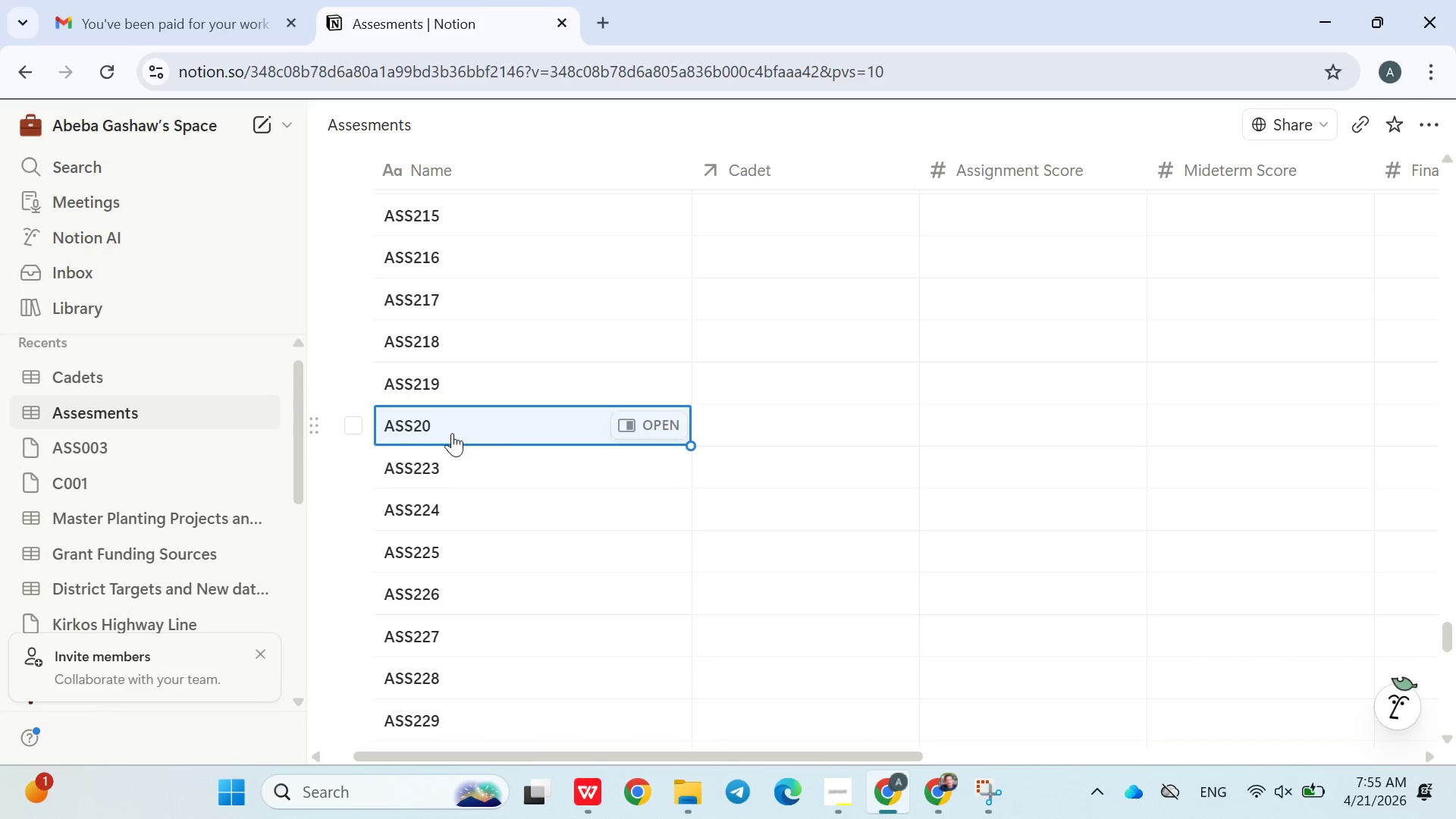 
double_click([452, 433])
 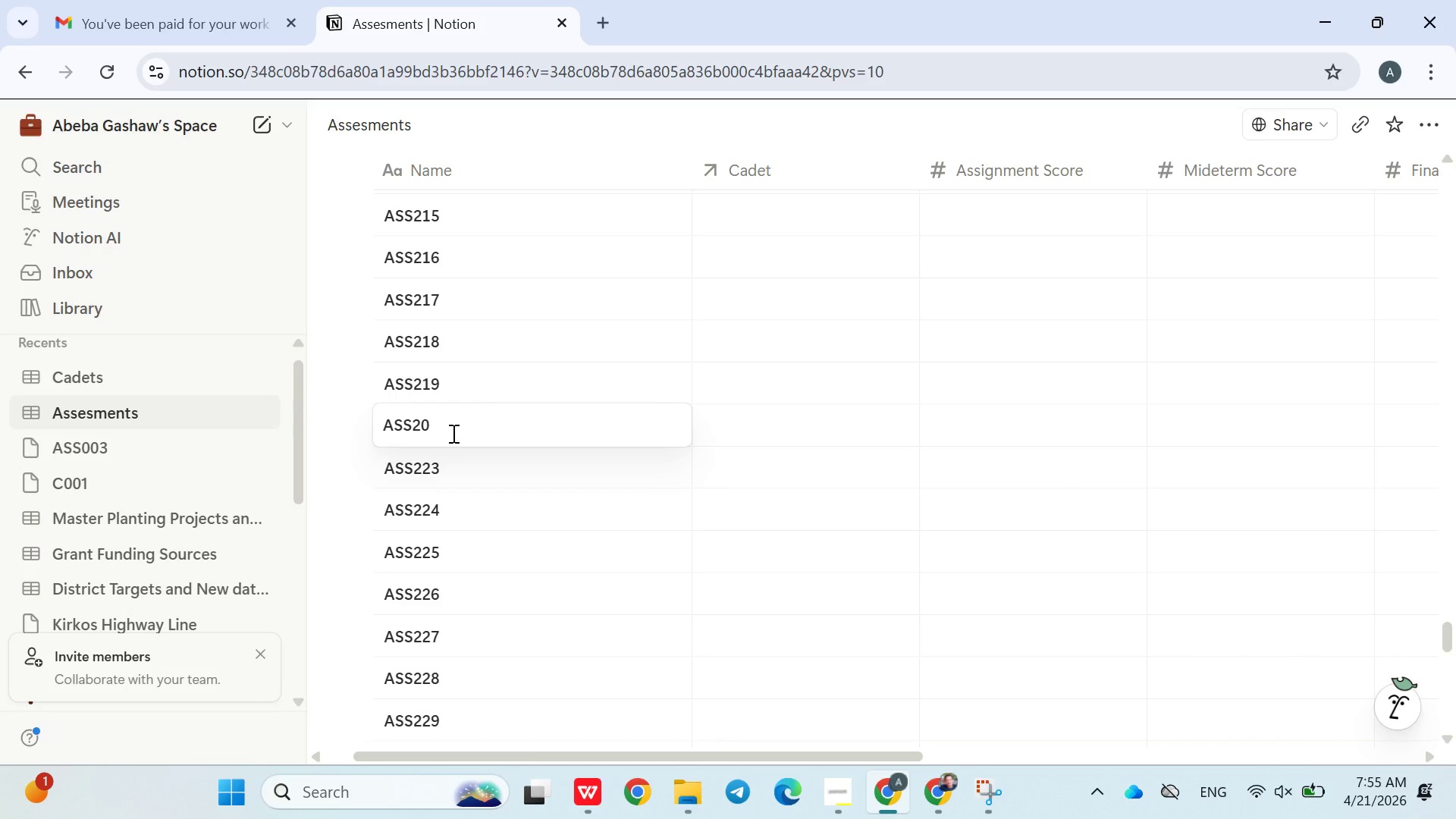 
key(ArrowLeft)
 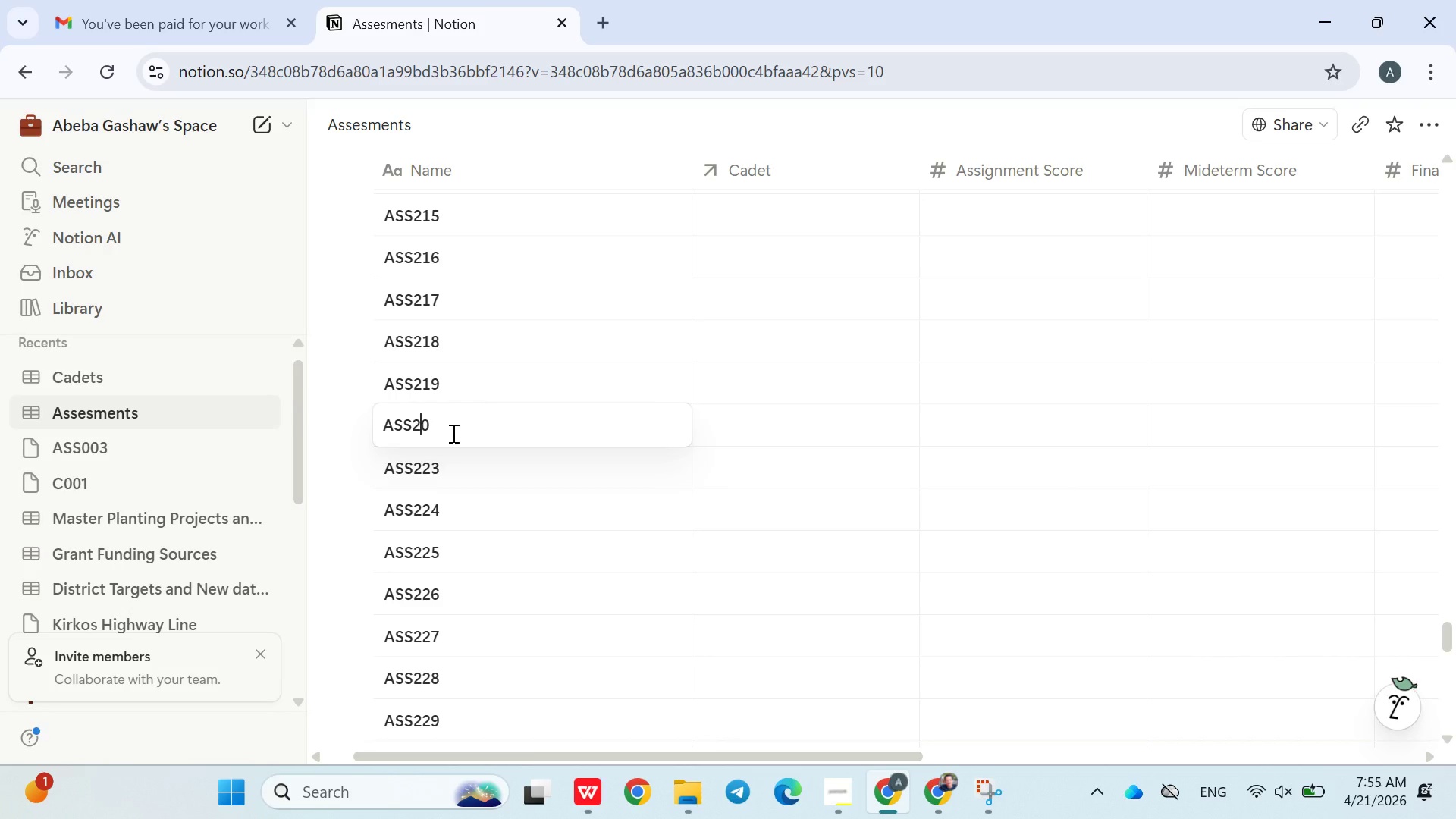 
key(2)
 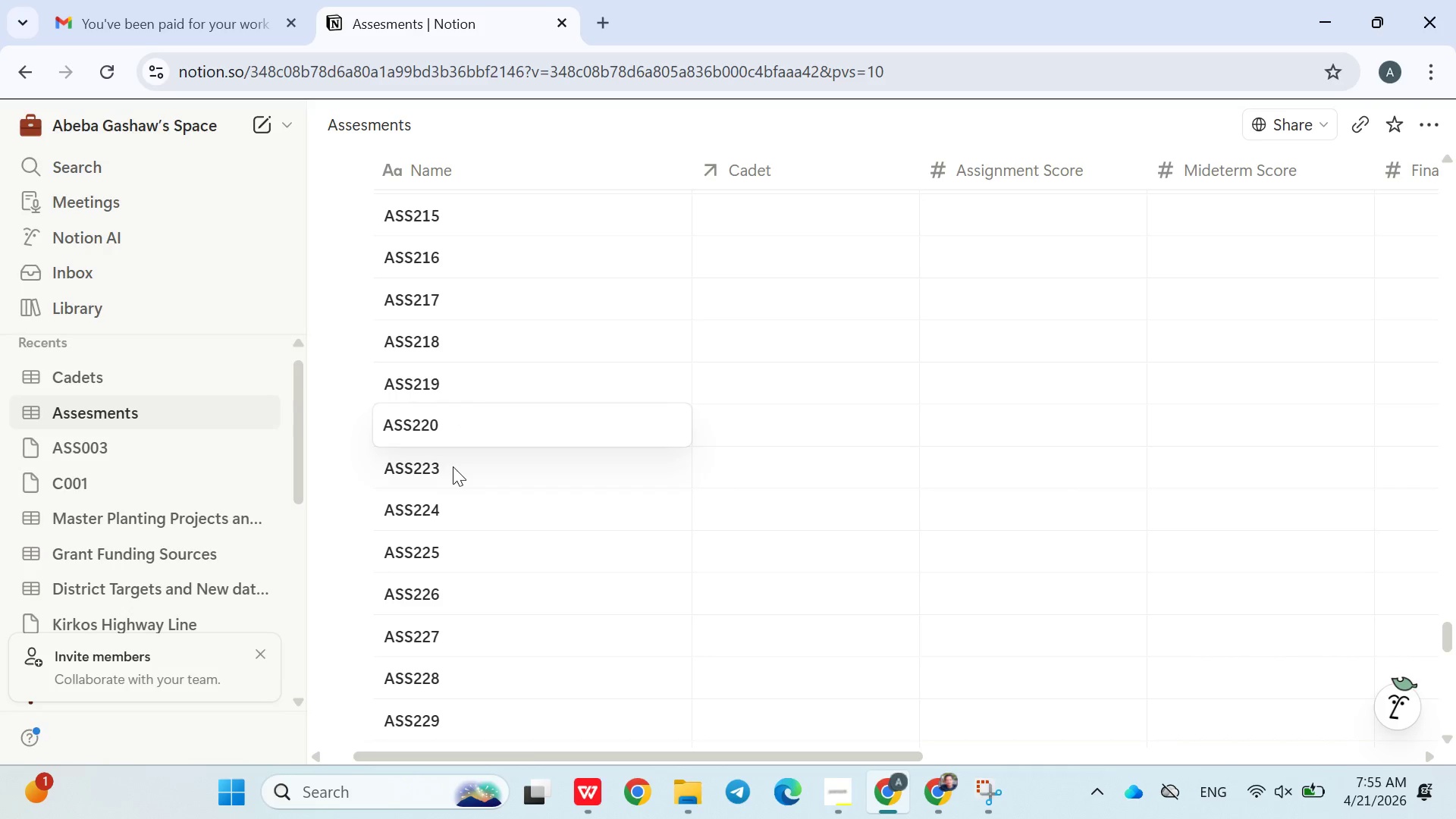 
double_click([454, 469])
 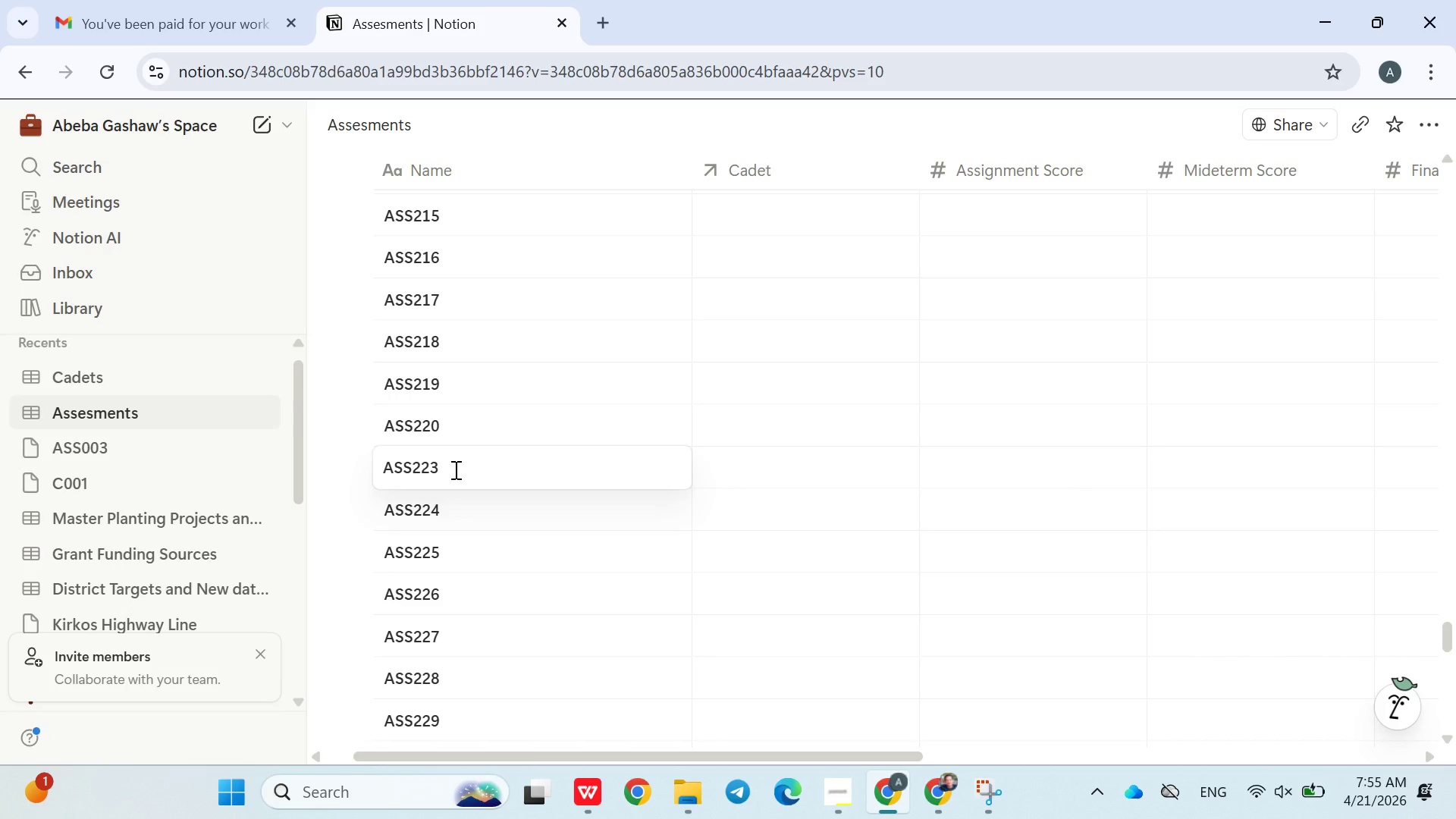 
key(Backspace)
 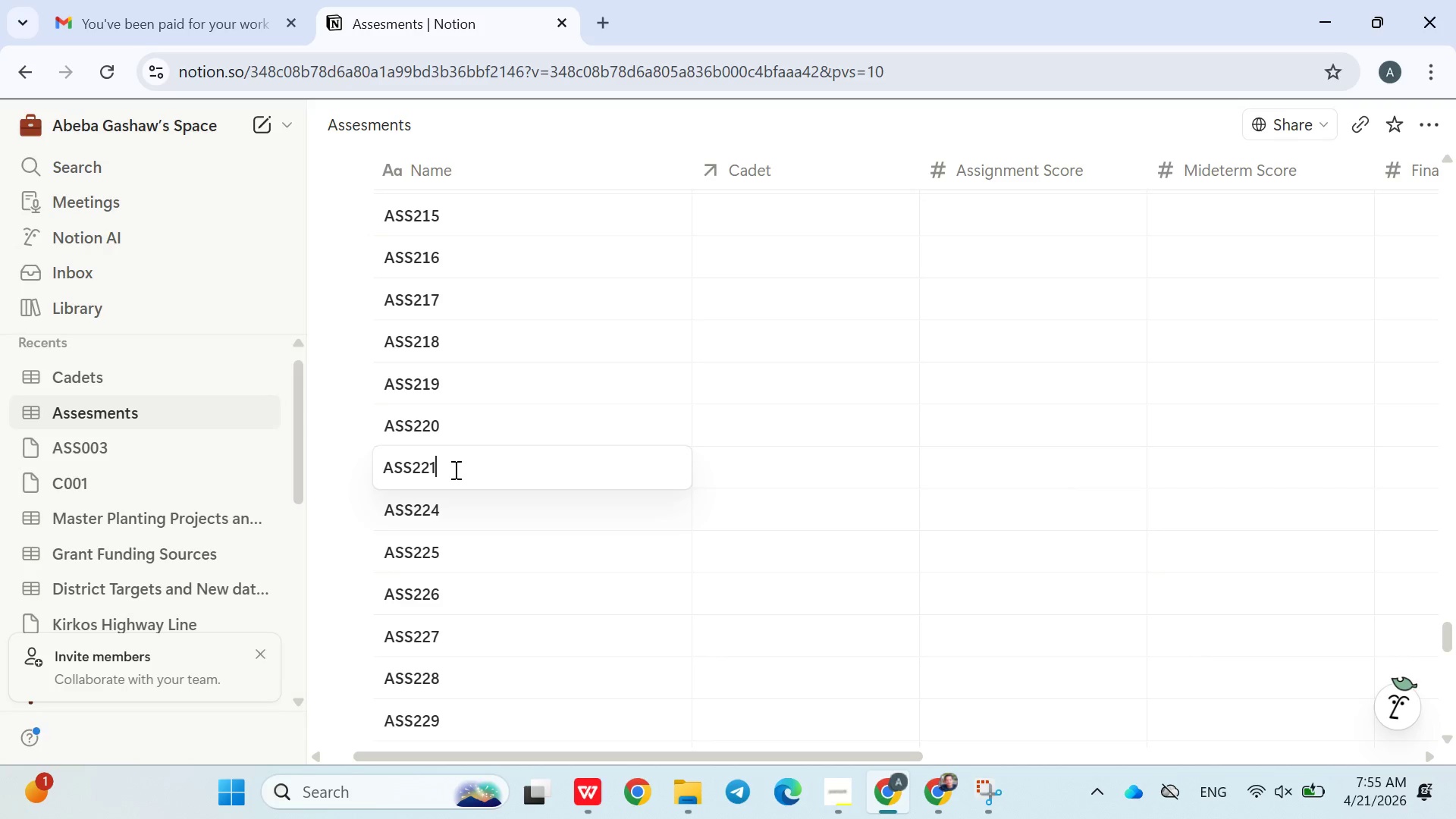 
key(1)
 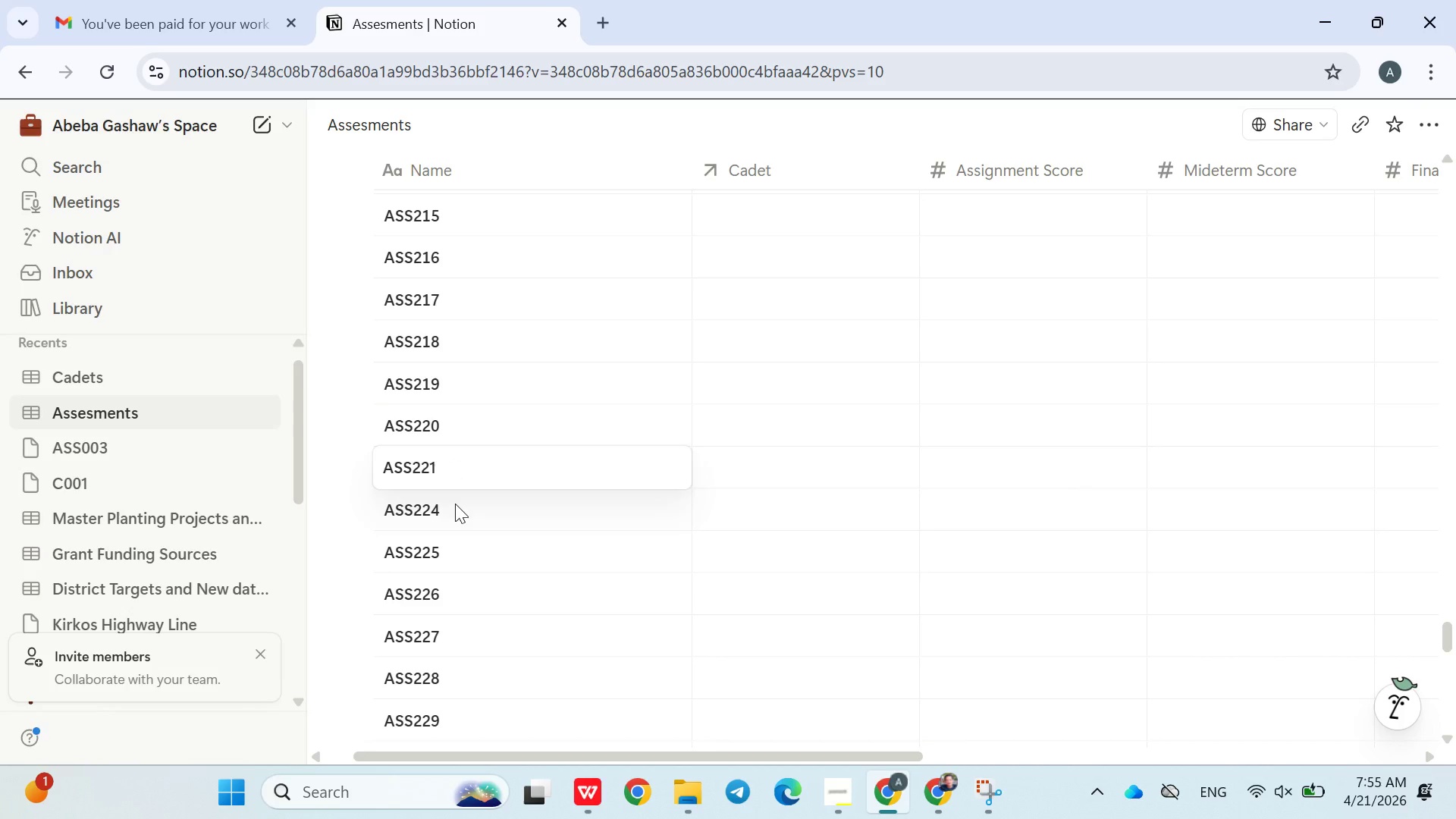 
double_click([456, 507])
 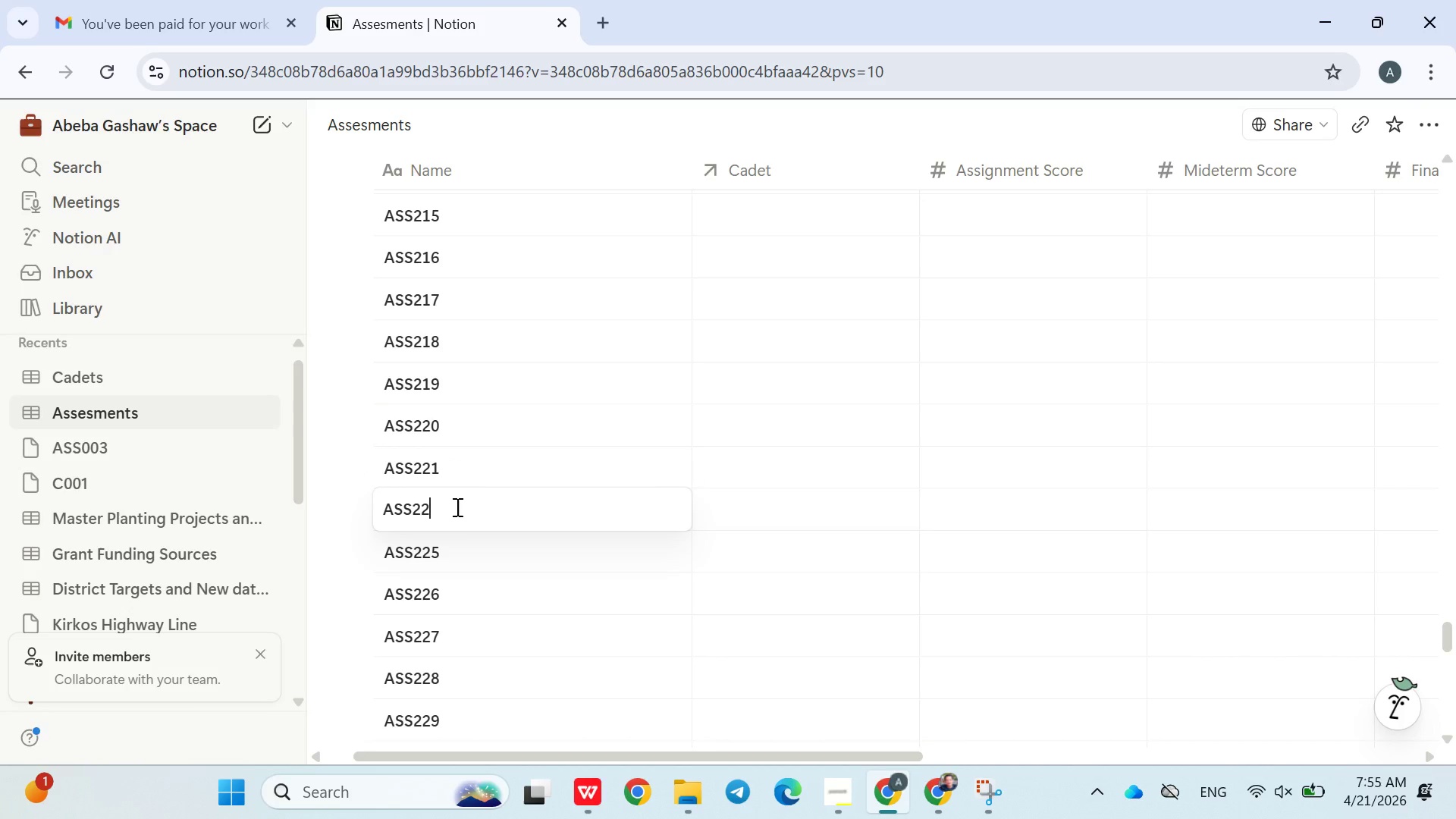 
key(Backspace)
 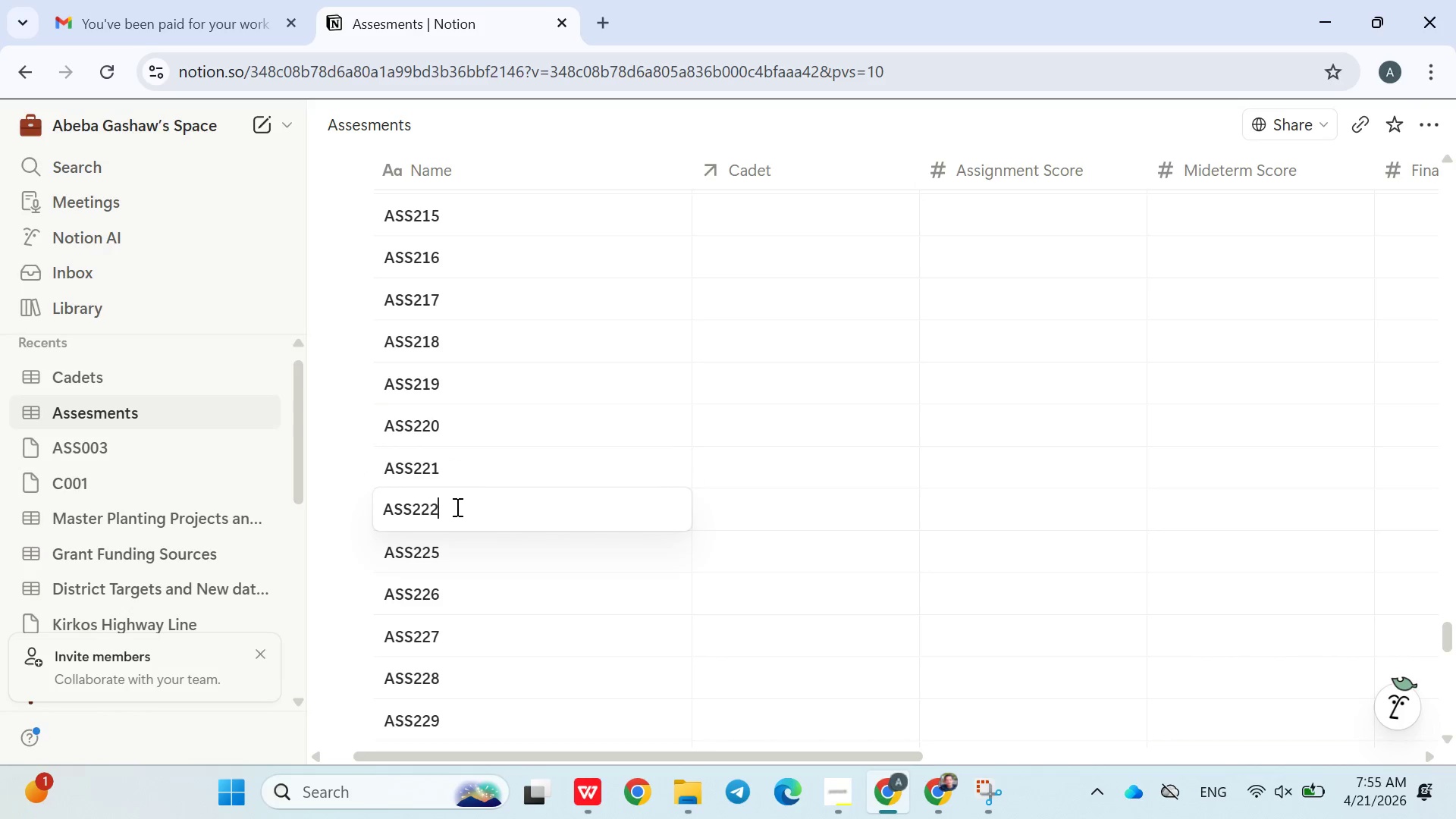 
key(2)
 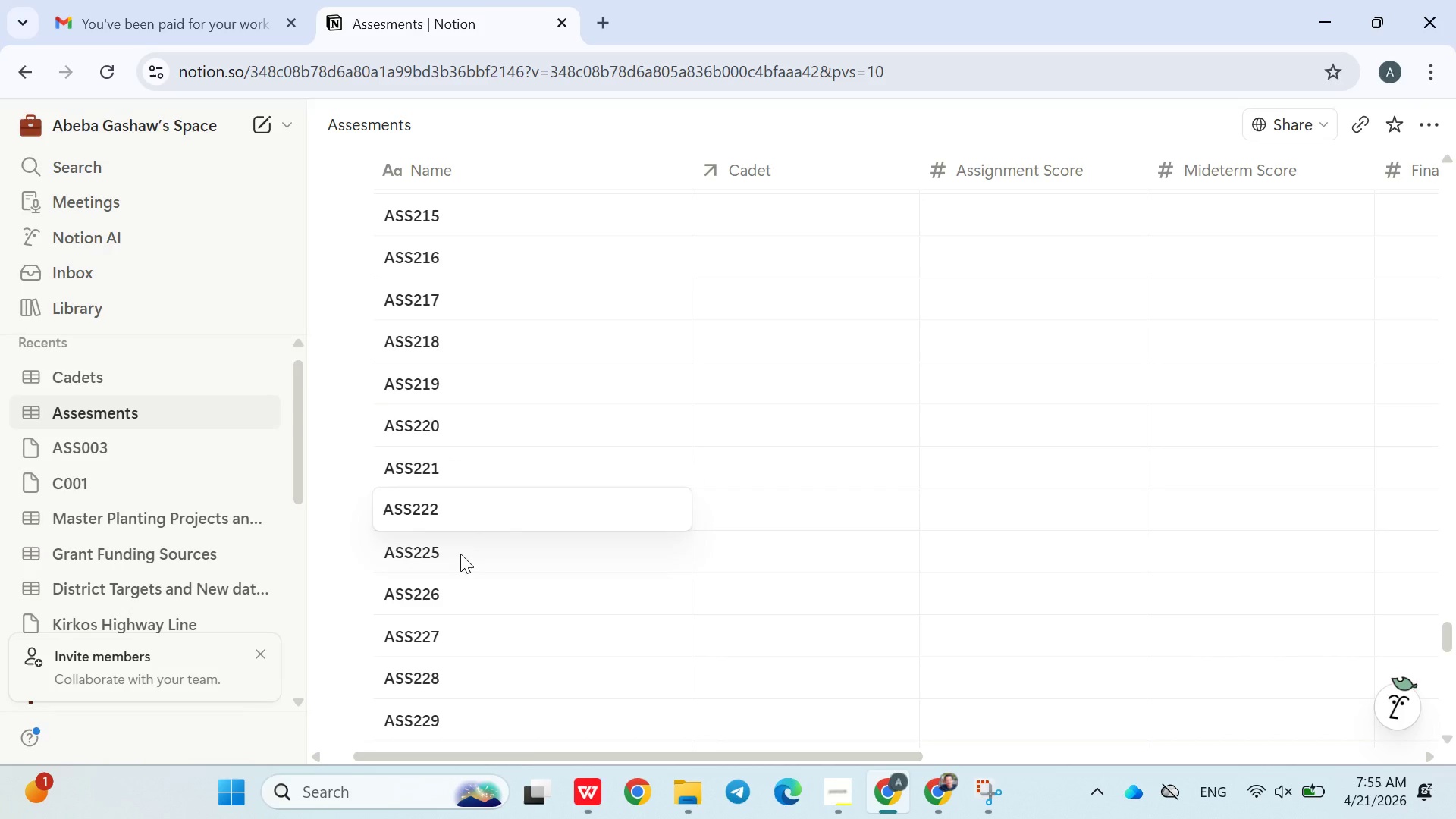 
double_click([460, 554])
 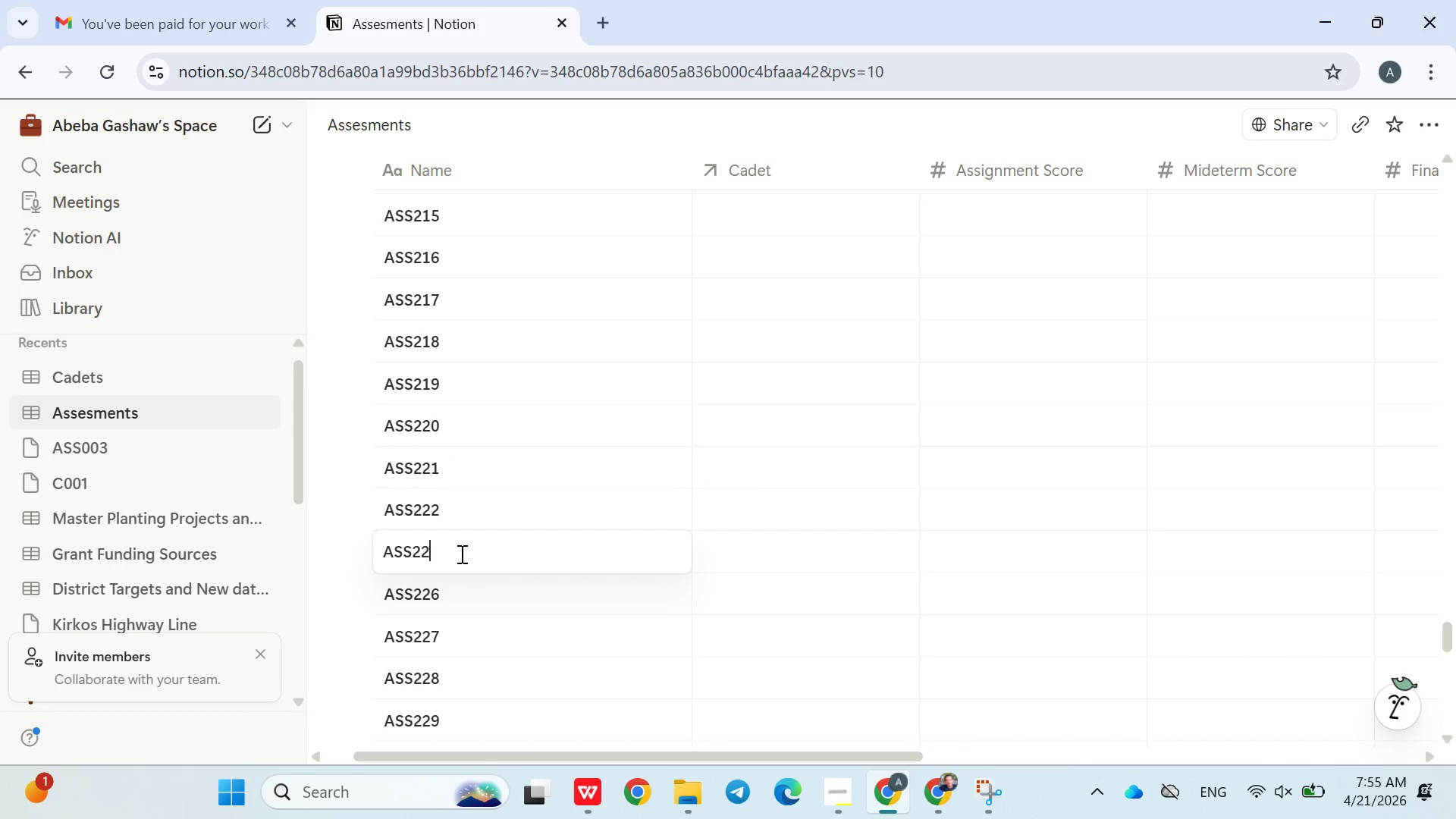 
key(Backspace)
 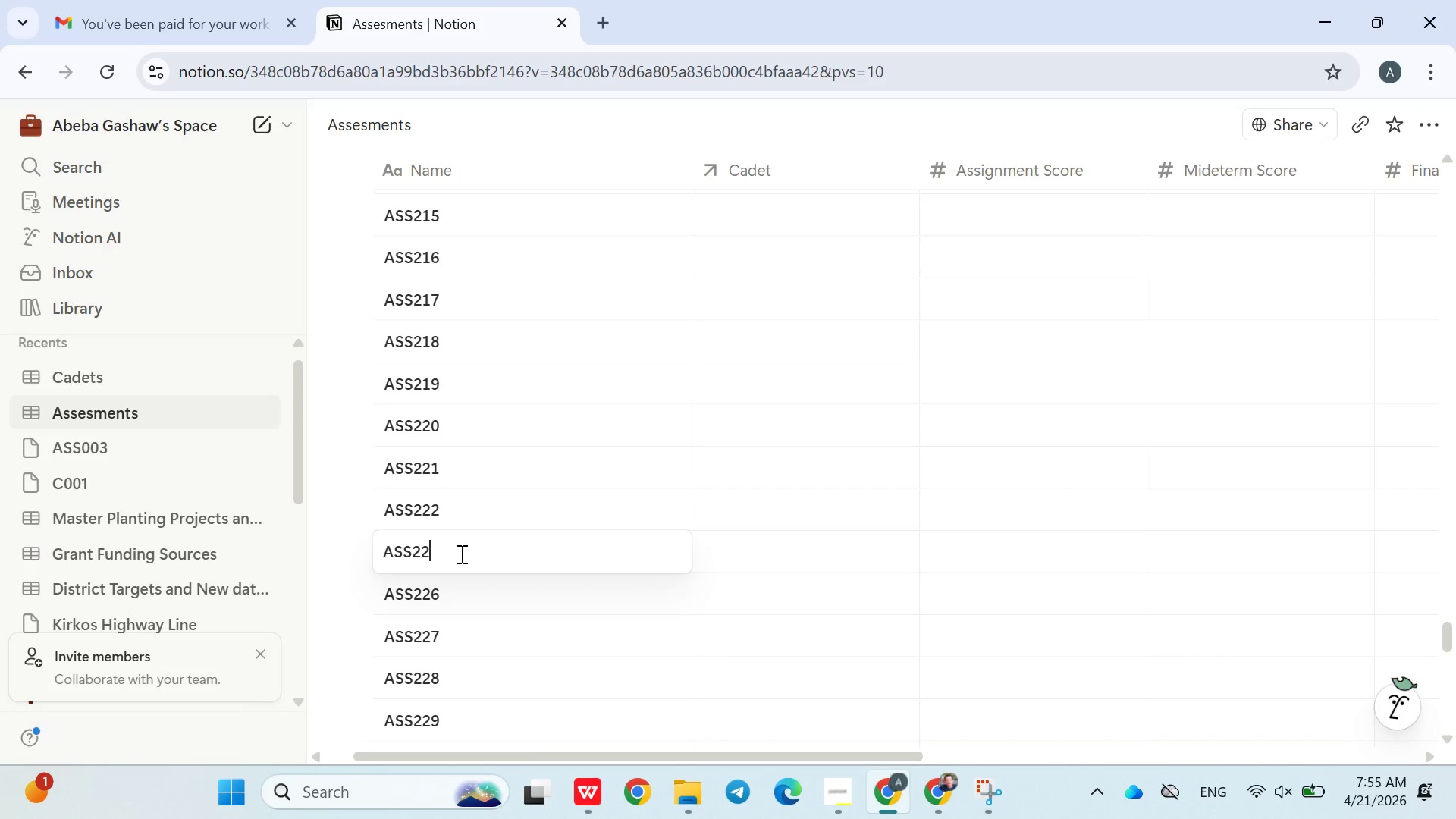 
key(3)
 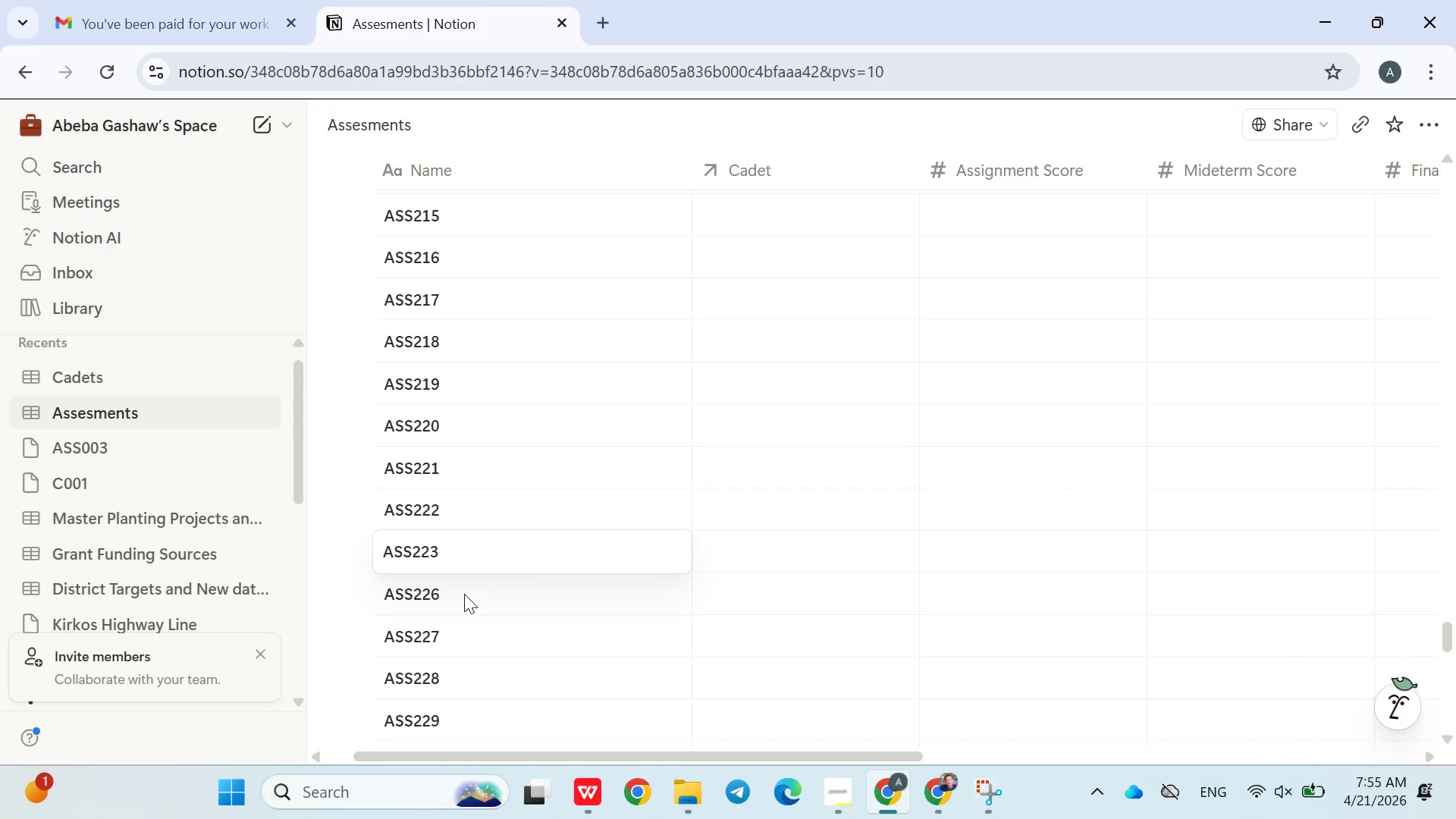 
double_click([464, 595])
 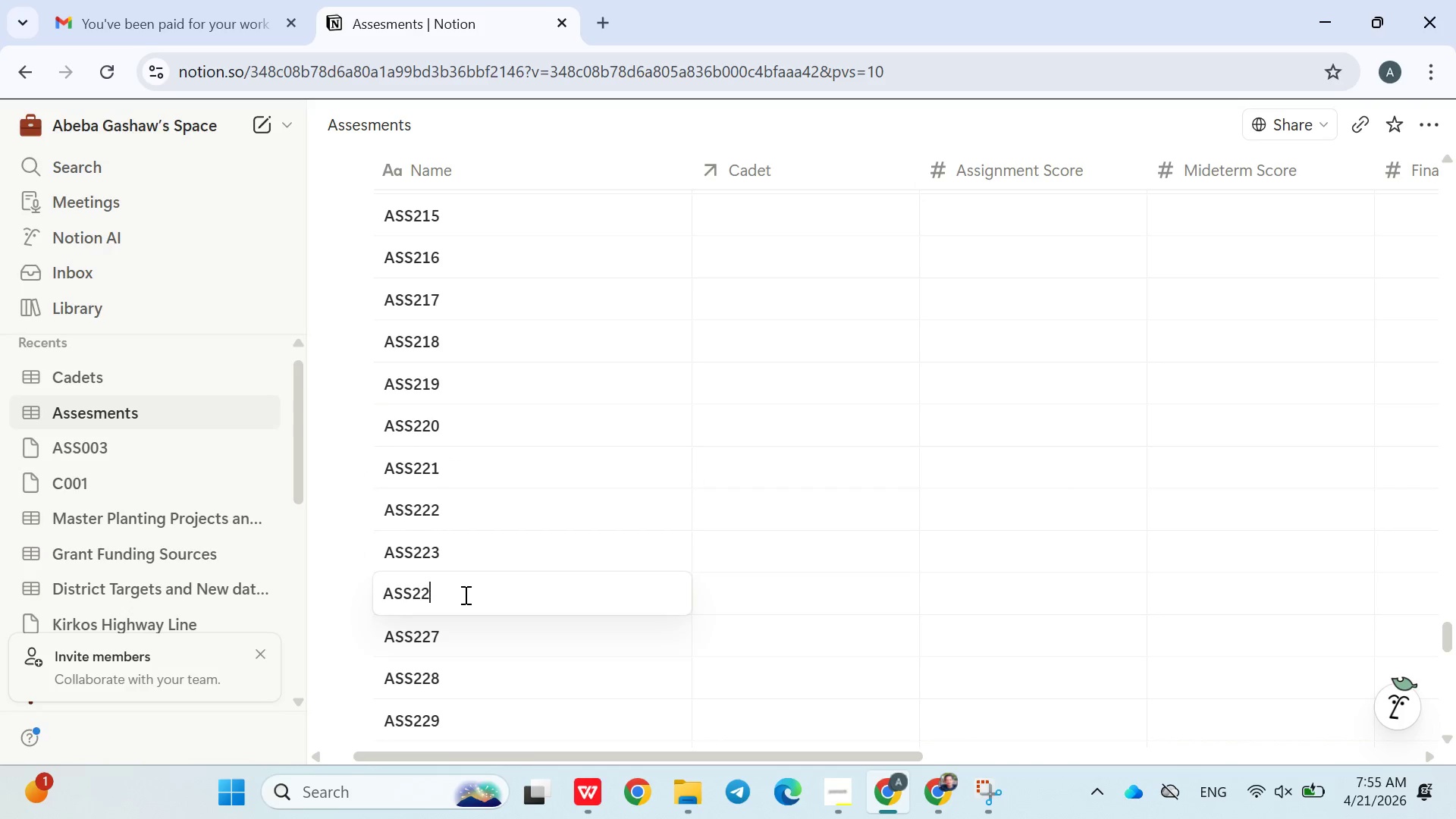 
key(Backspace)
 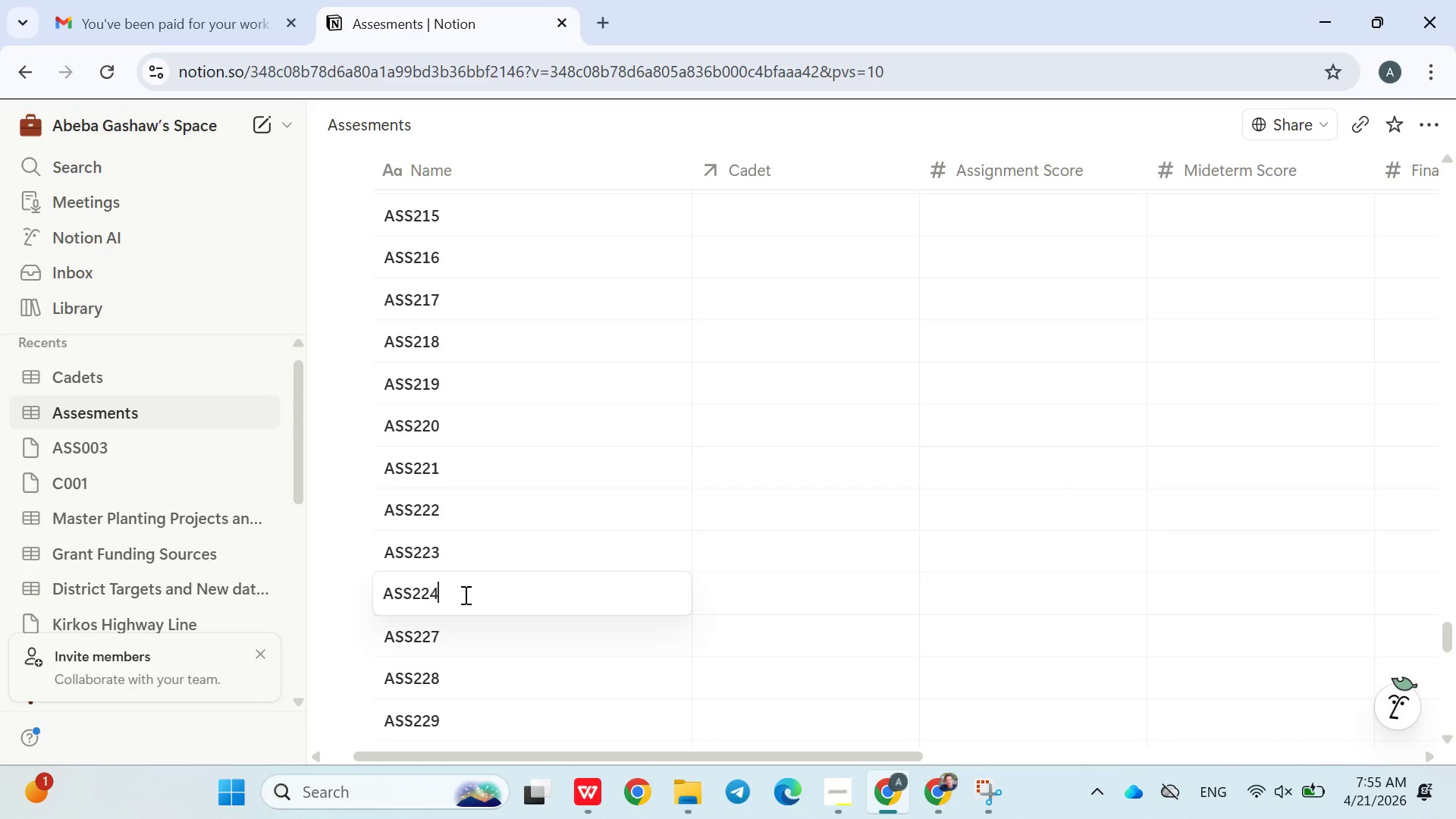 
key(4)
 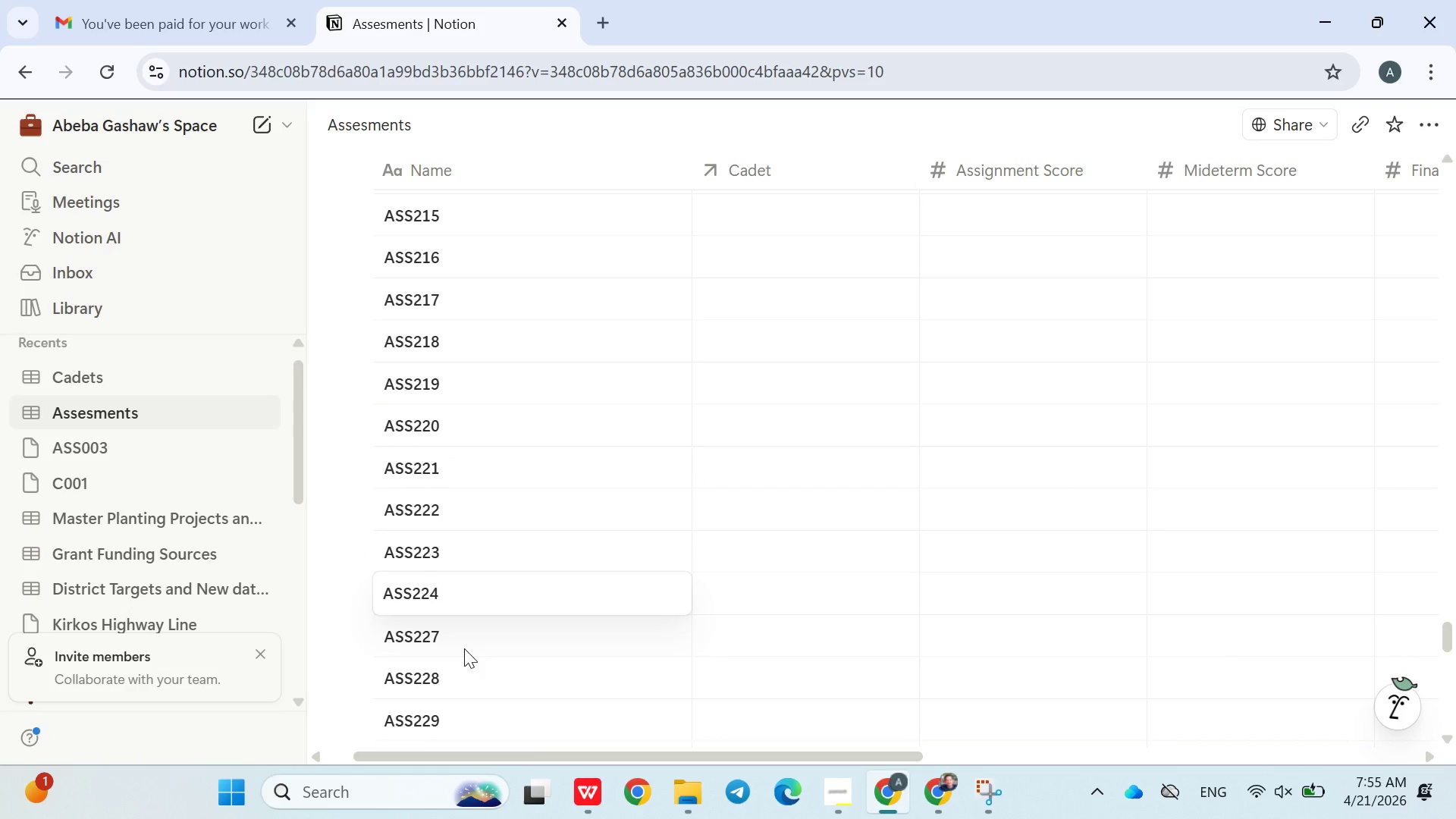 
double_click([464, 648])
 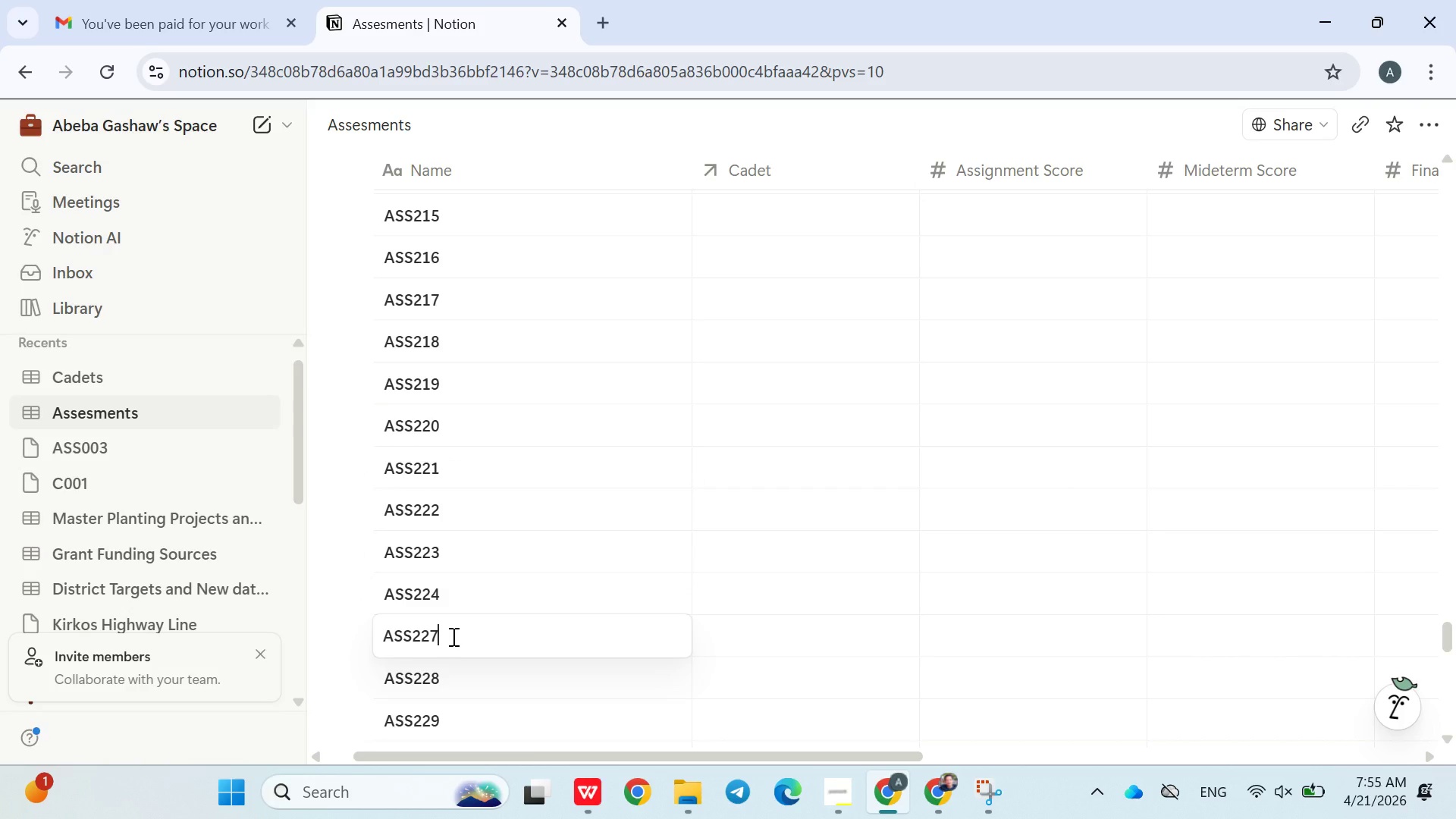 
left_click([452, 635])
 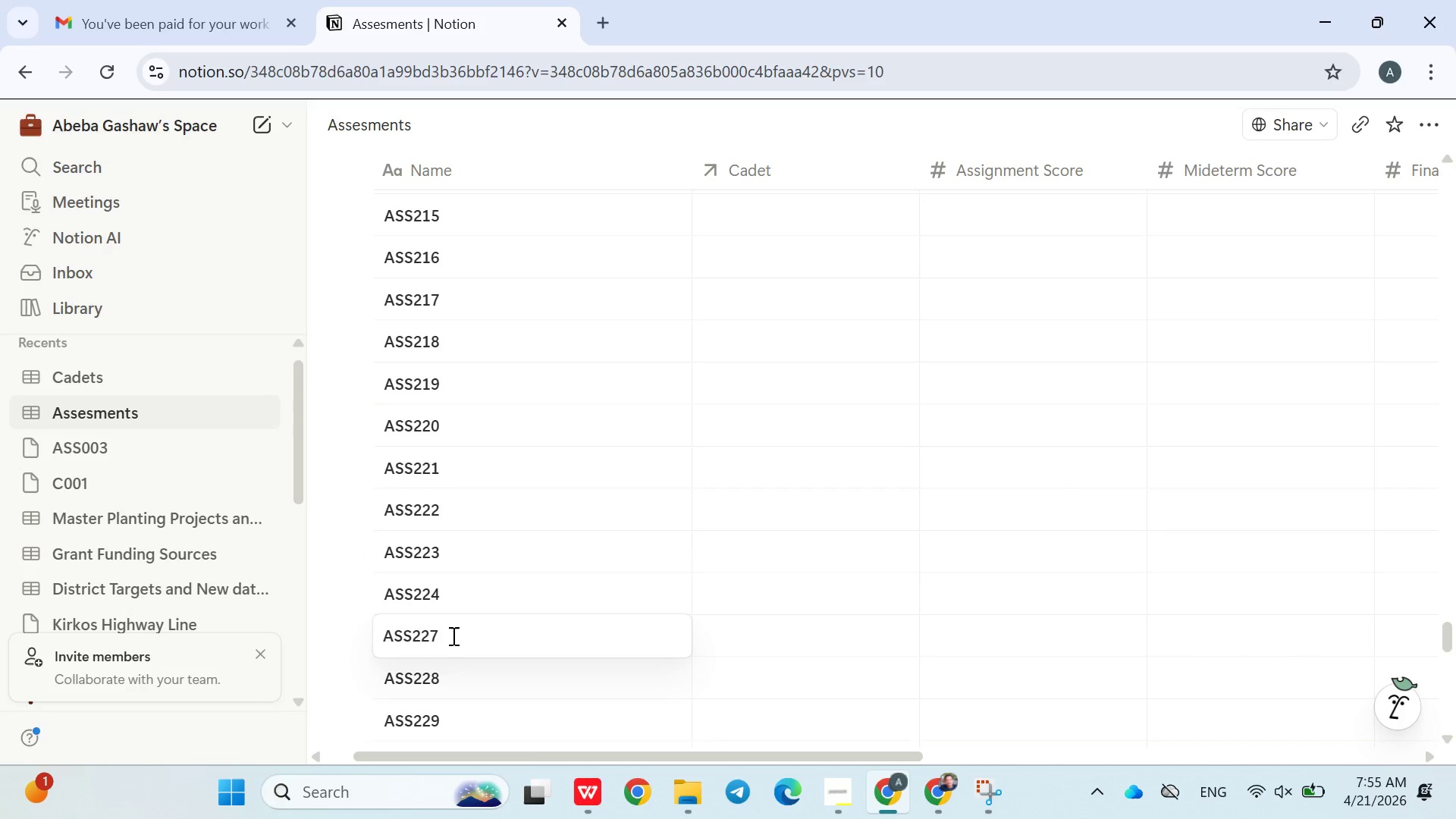 
key(Backspace)
 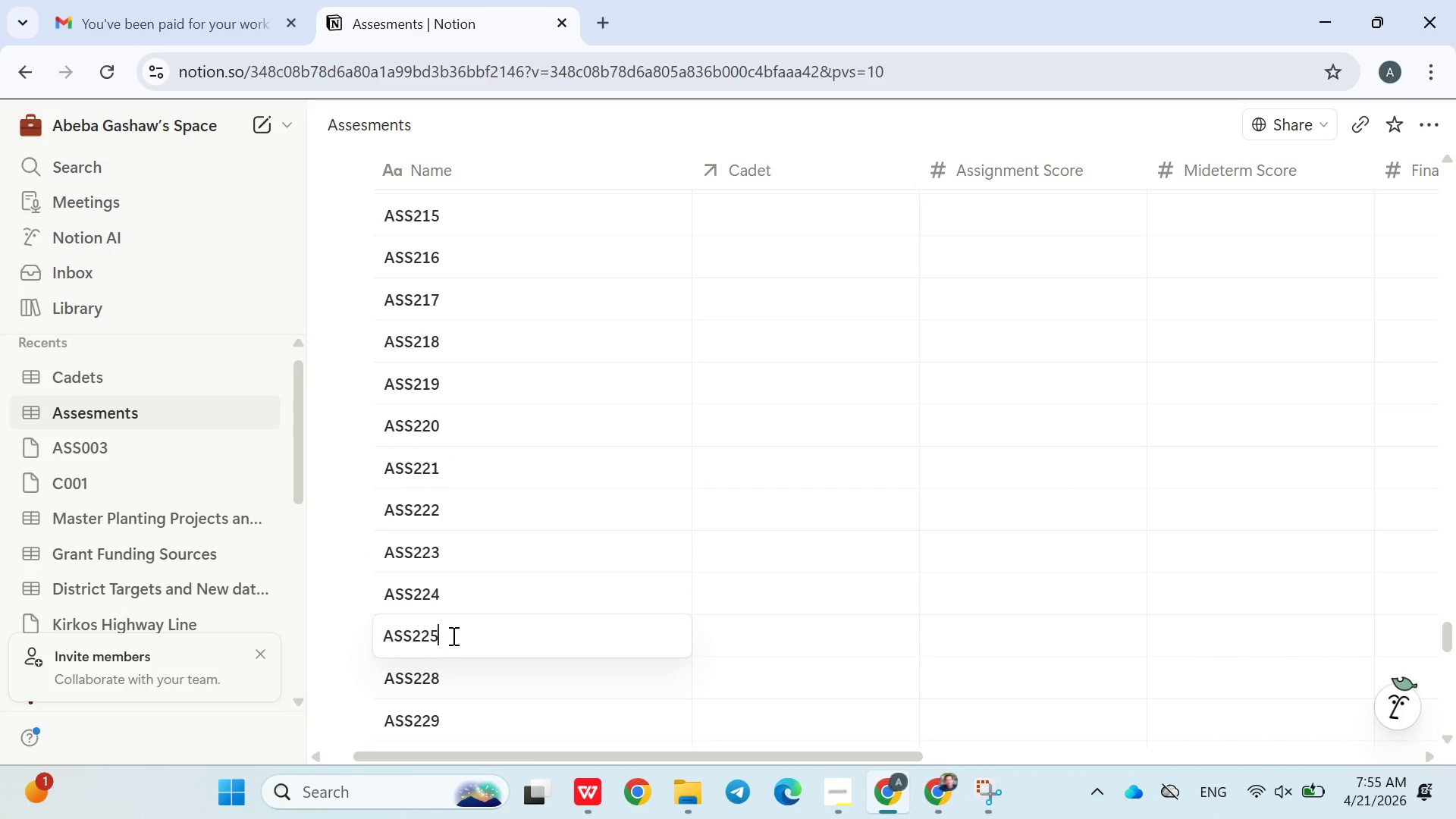 
key(5)
 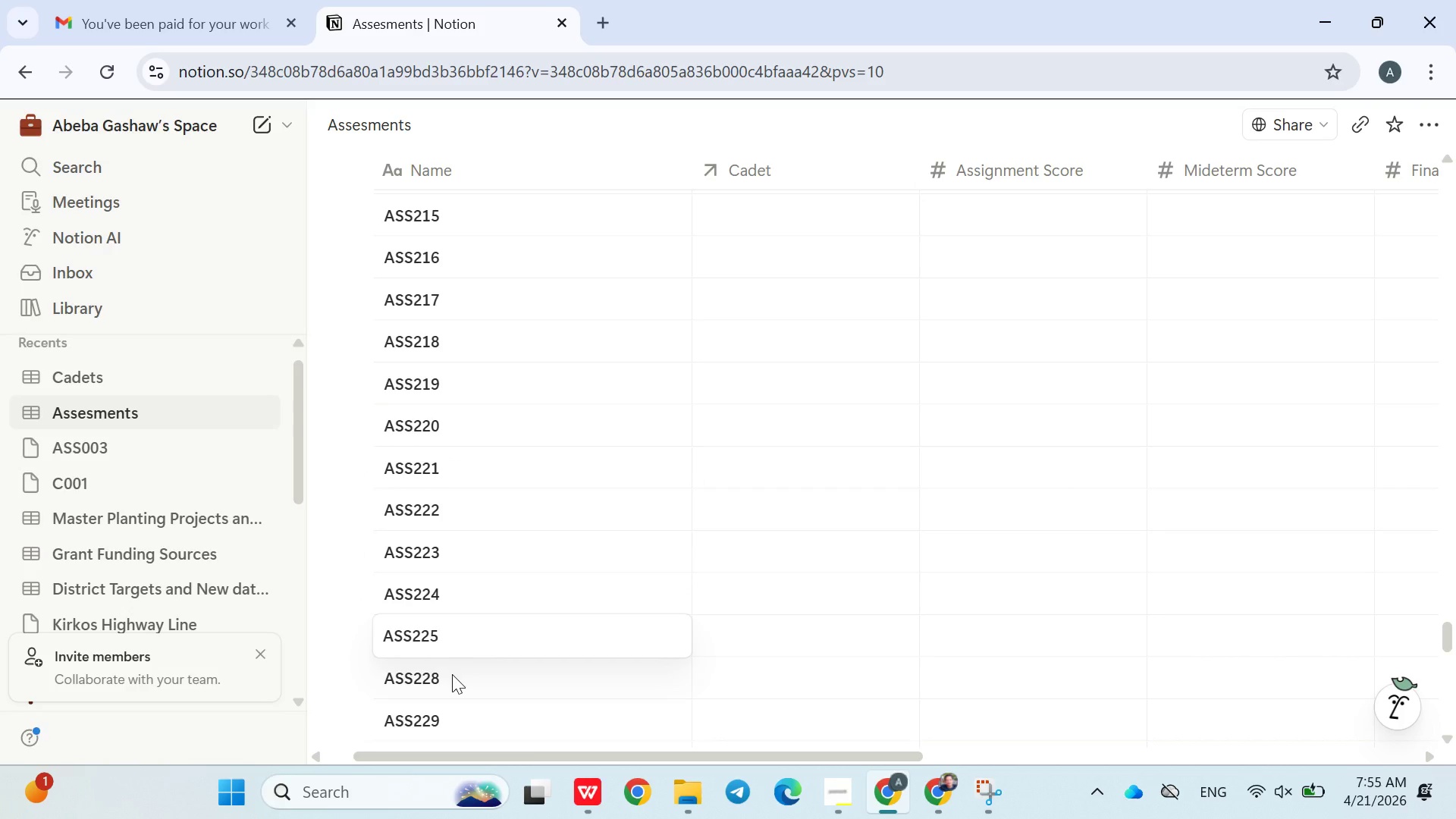 
left_click([452, 675])
 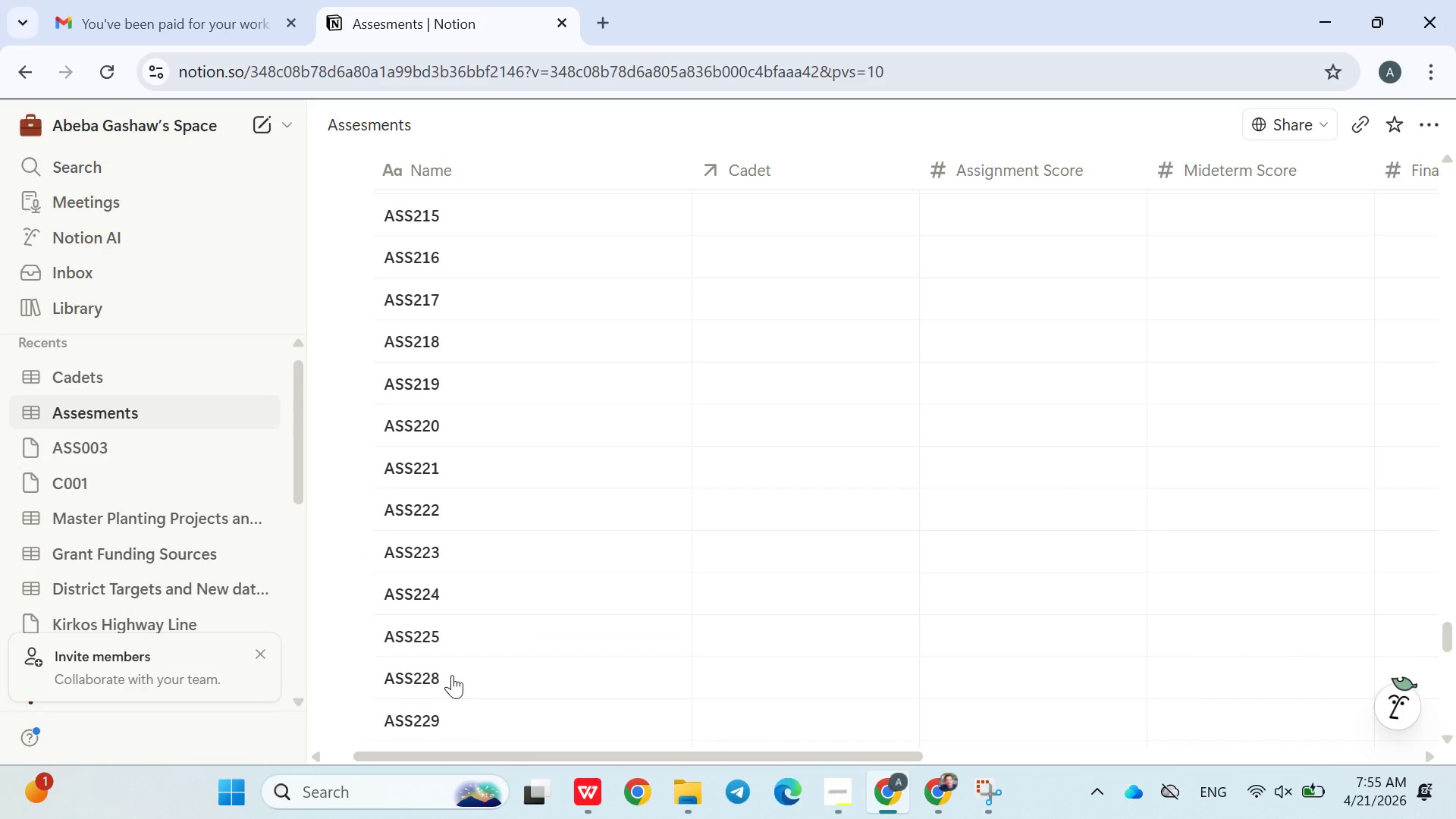 
double_click([452, 675])
 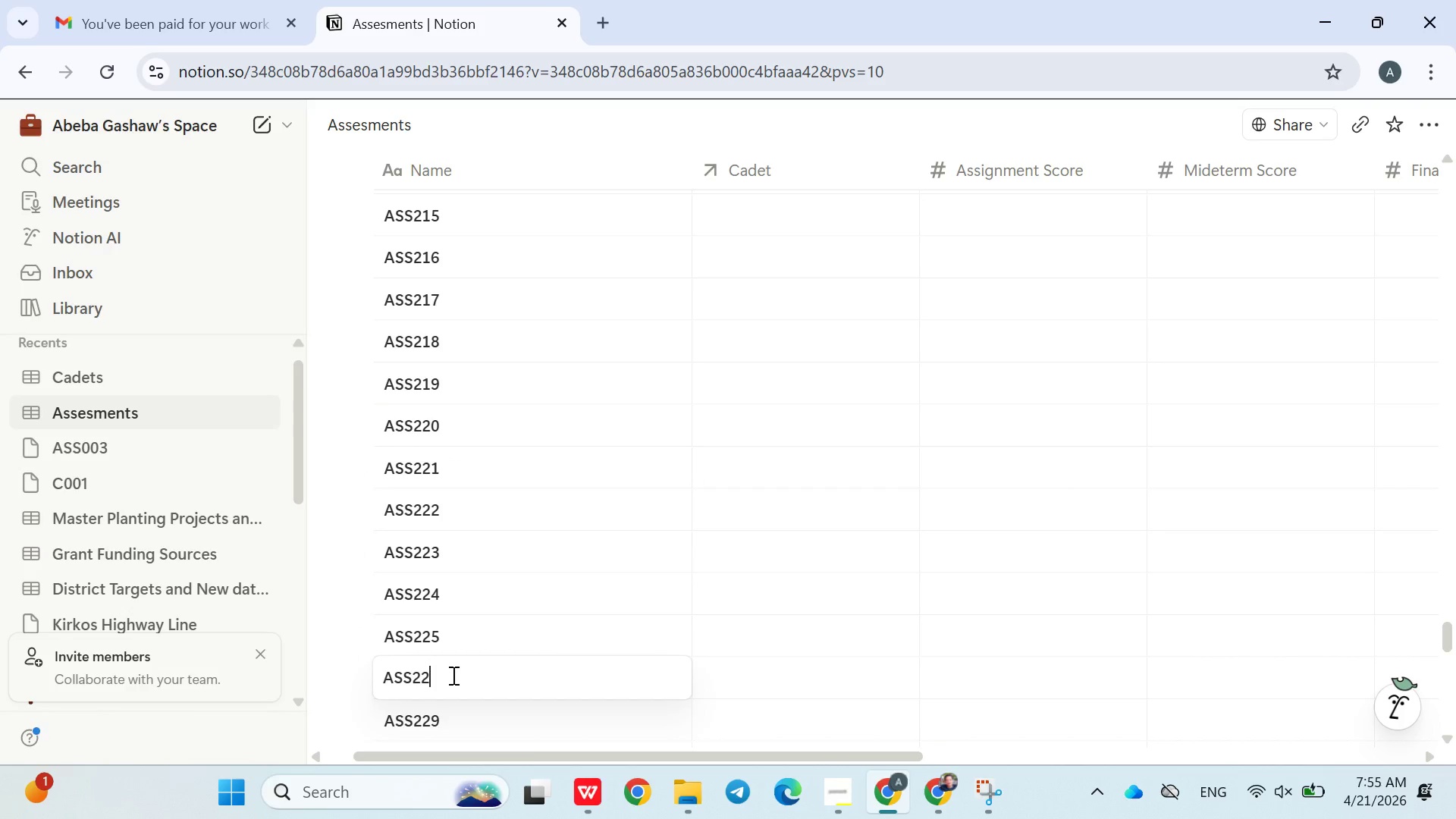 
key(Backspace)
 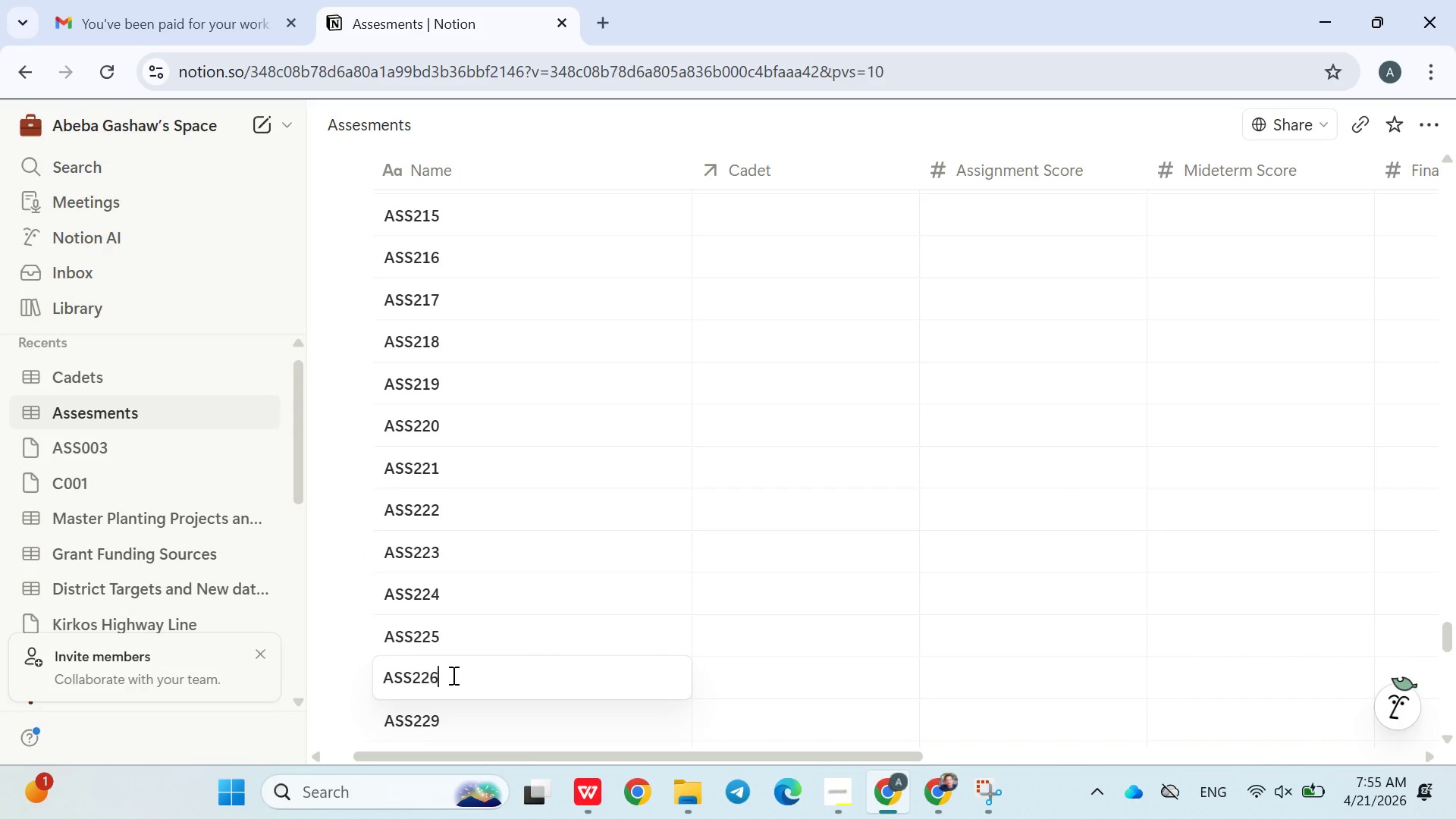 
key(6)
 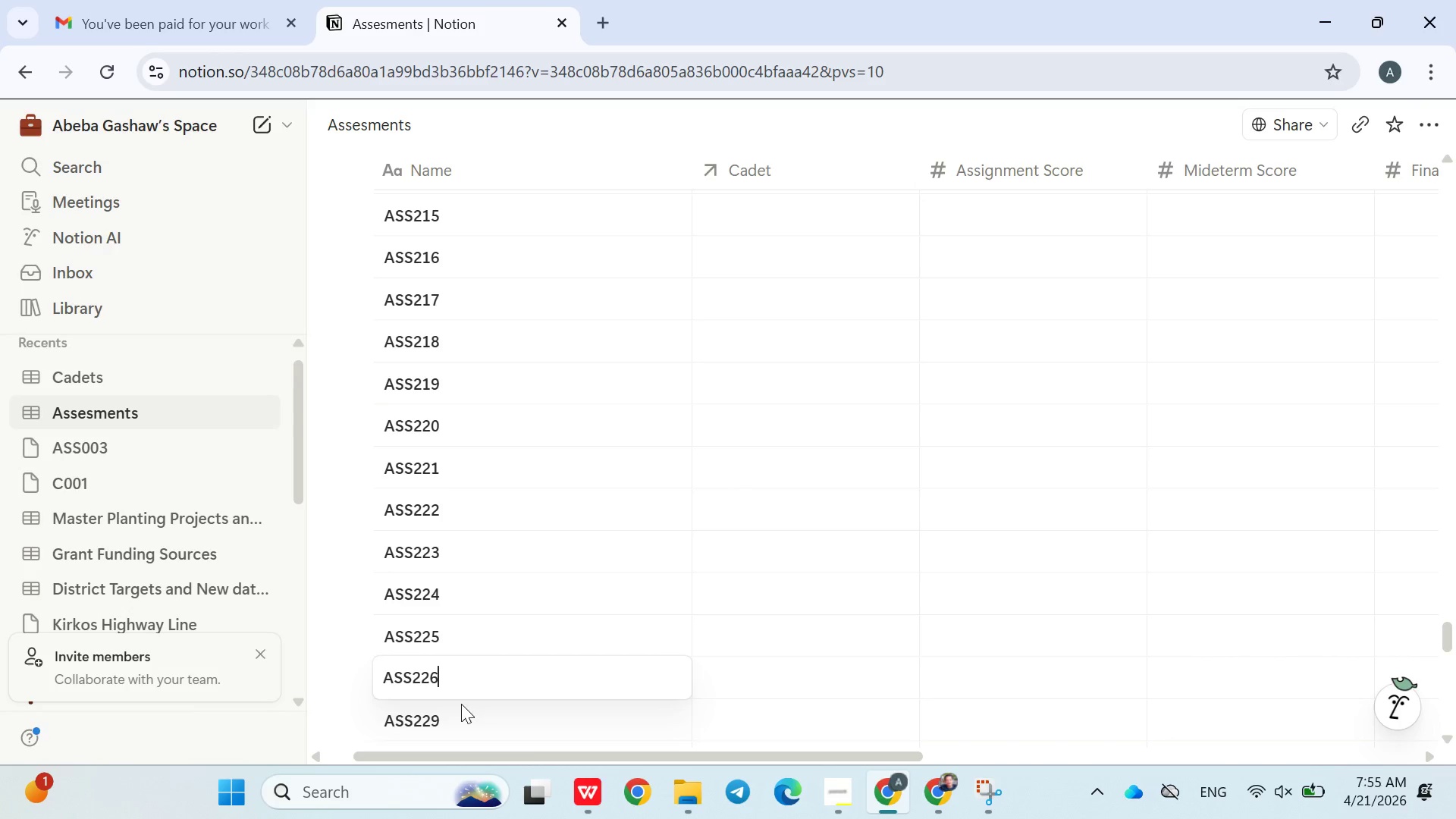 
double_click([460, 715])
 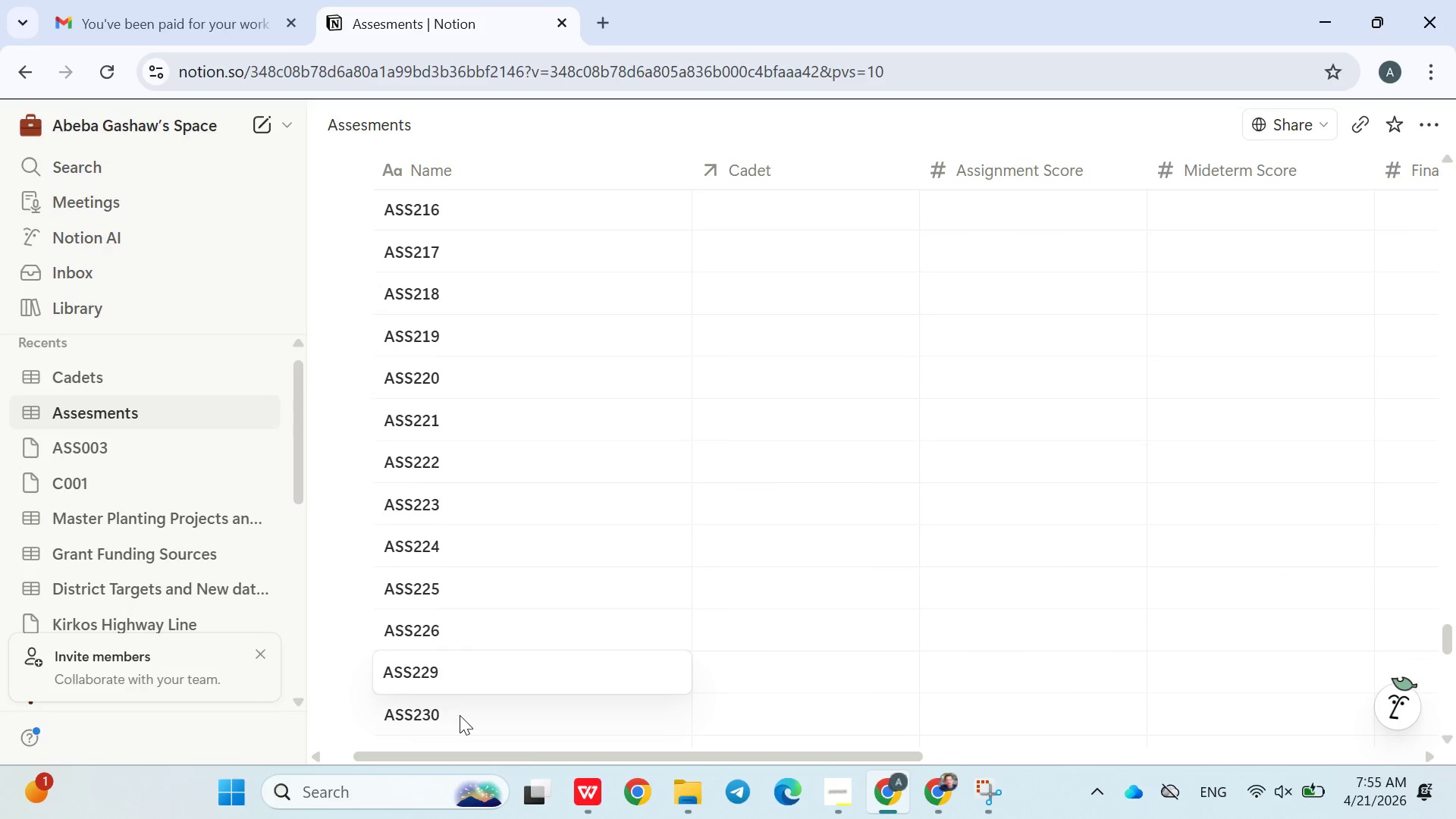 
key(Backspace)
 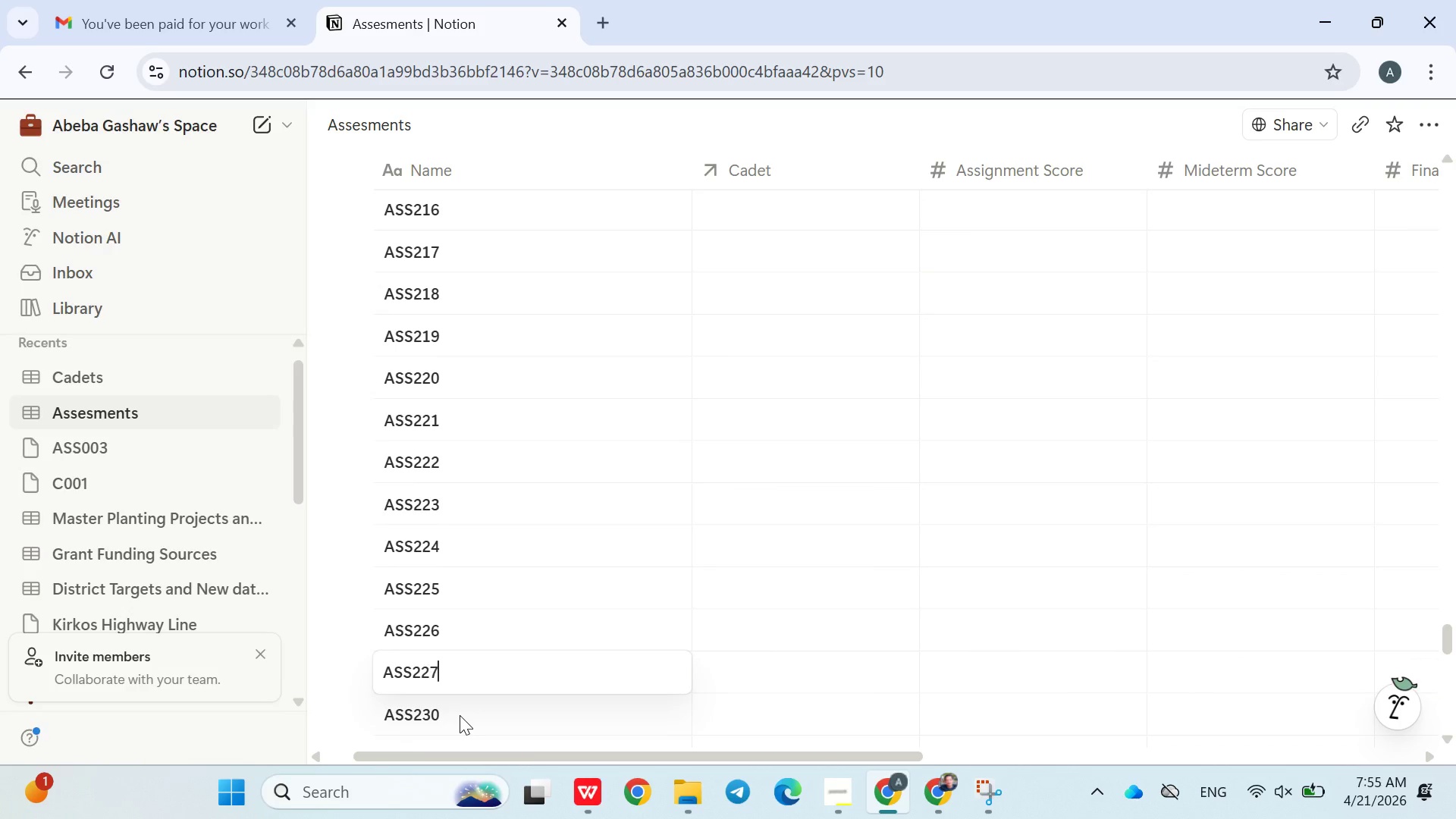 
key(7)
 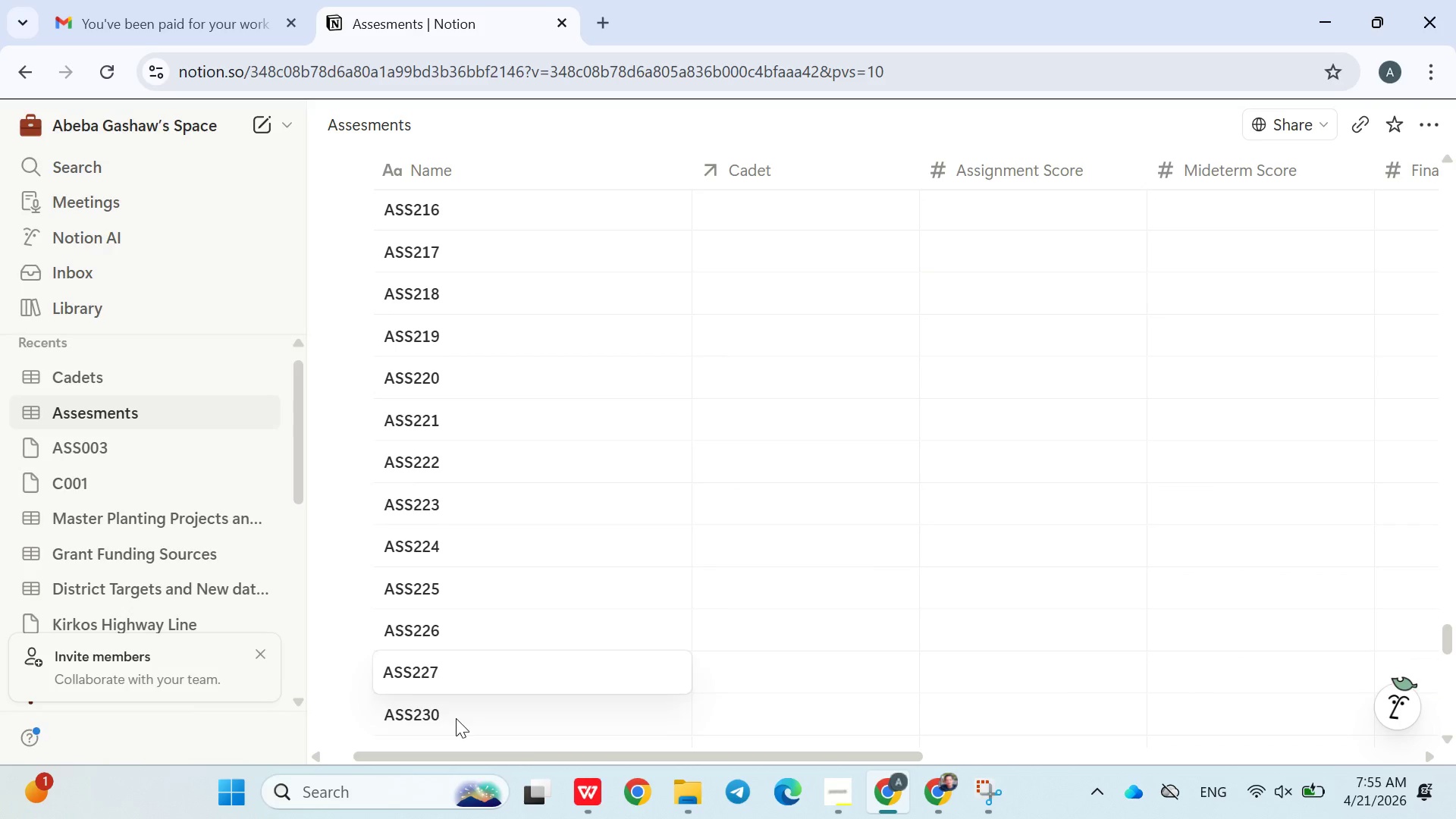 
double_click([456, 718])
 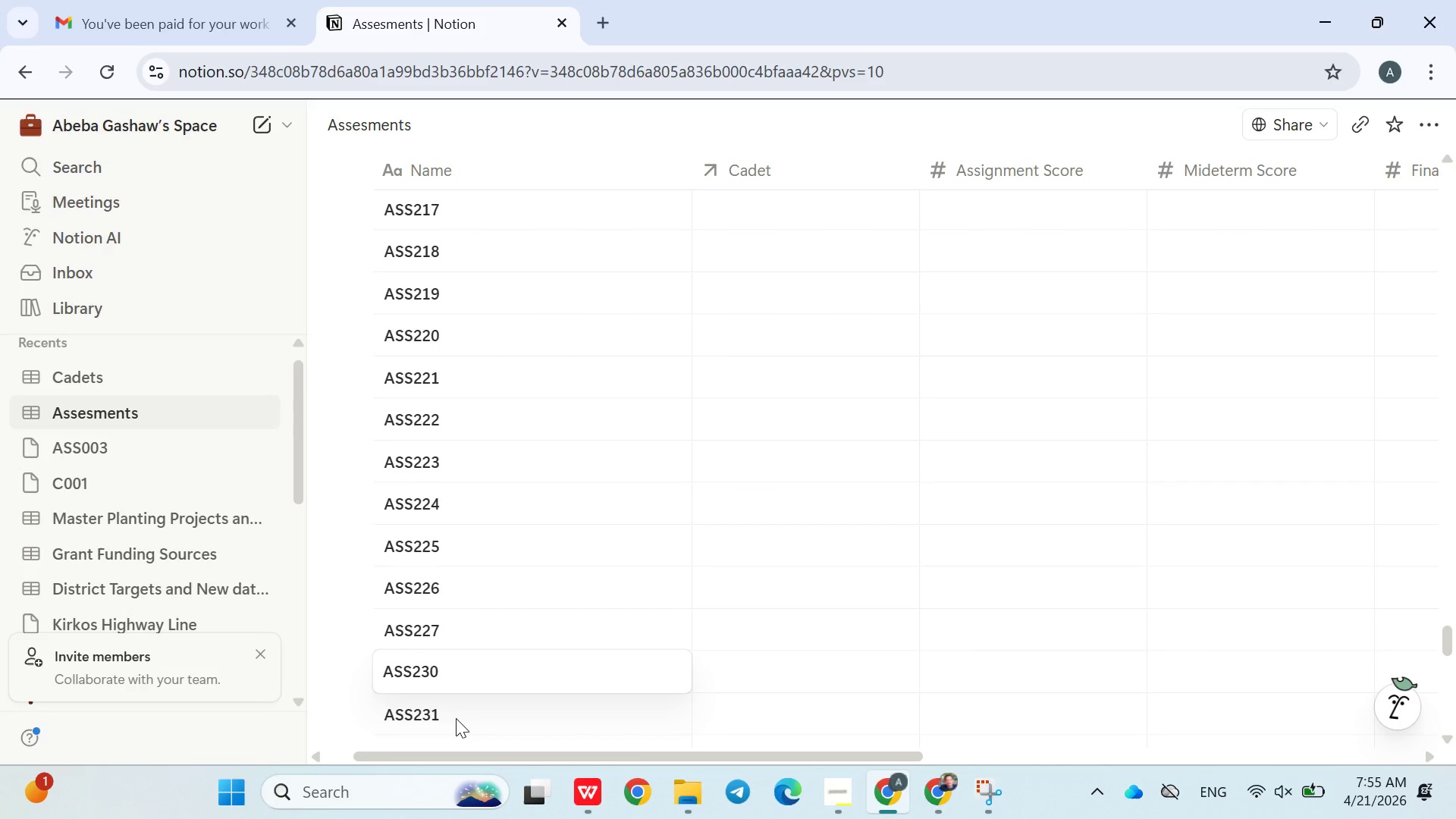 
key(Backspace)
 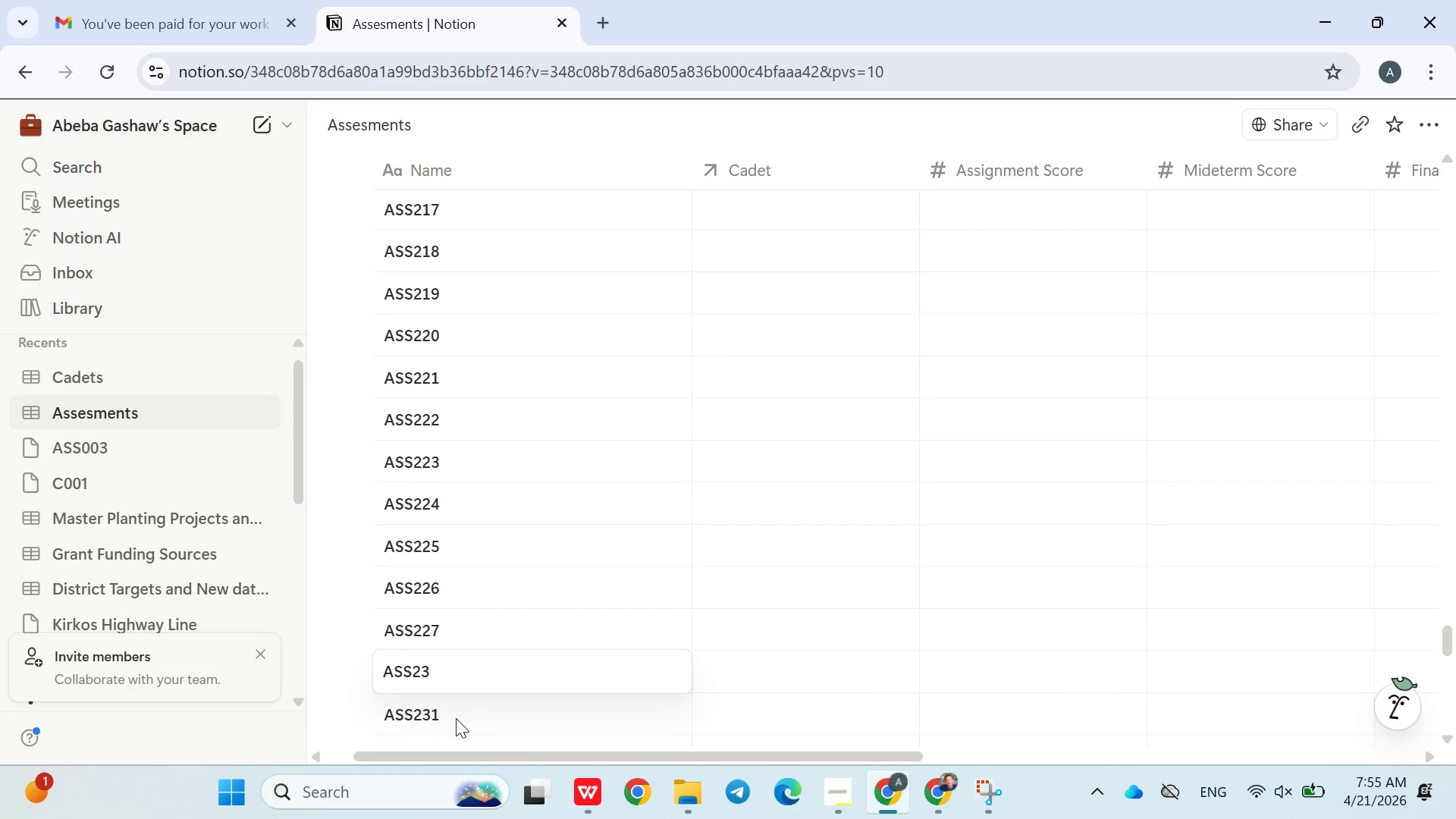 
key(9)
 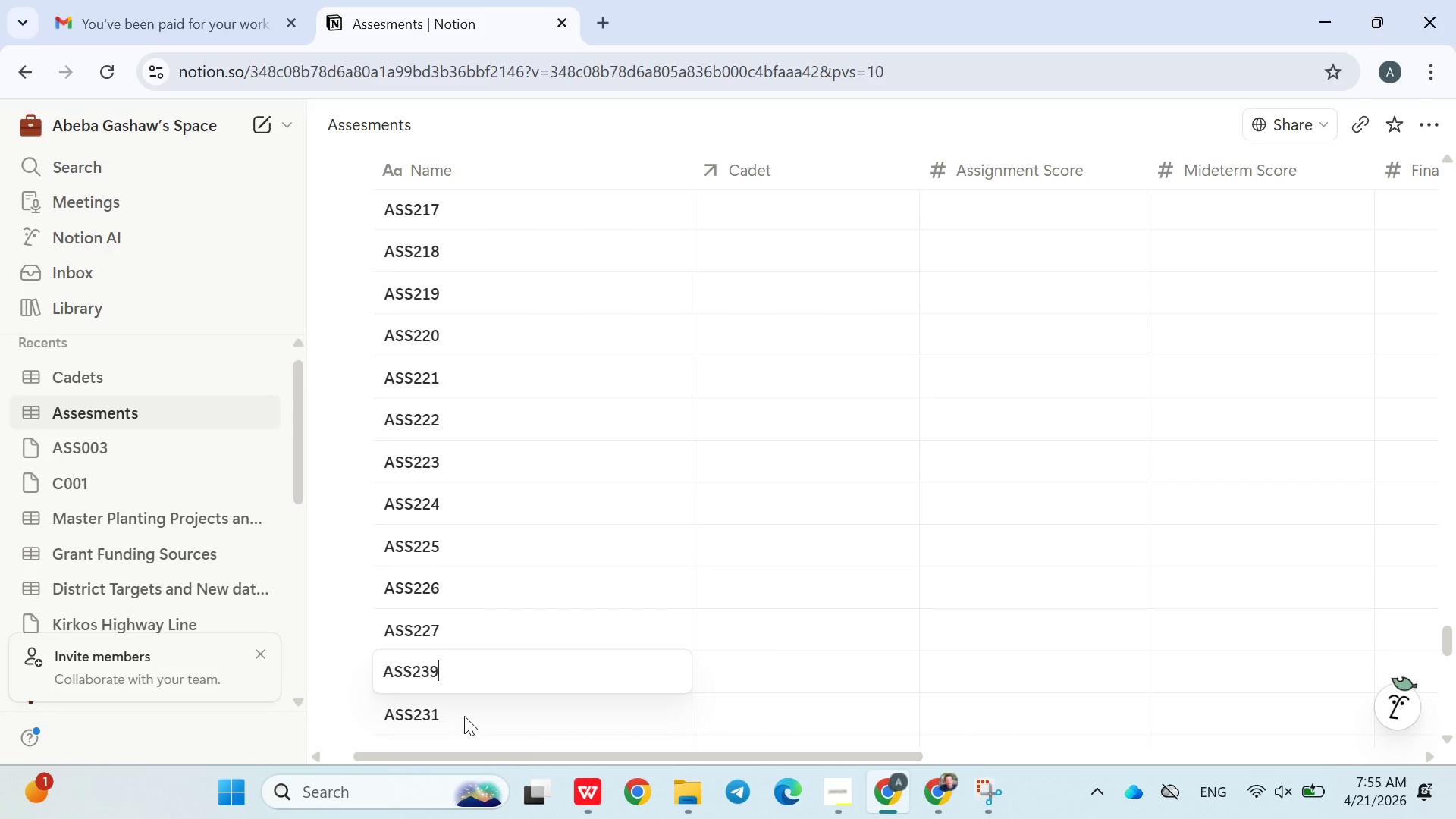 
double_click([465, 716])
 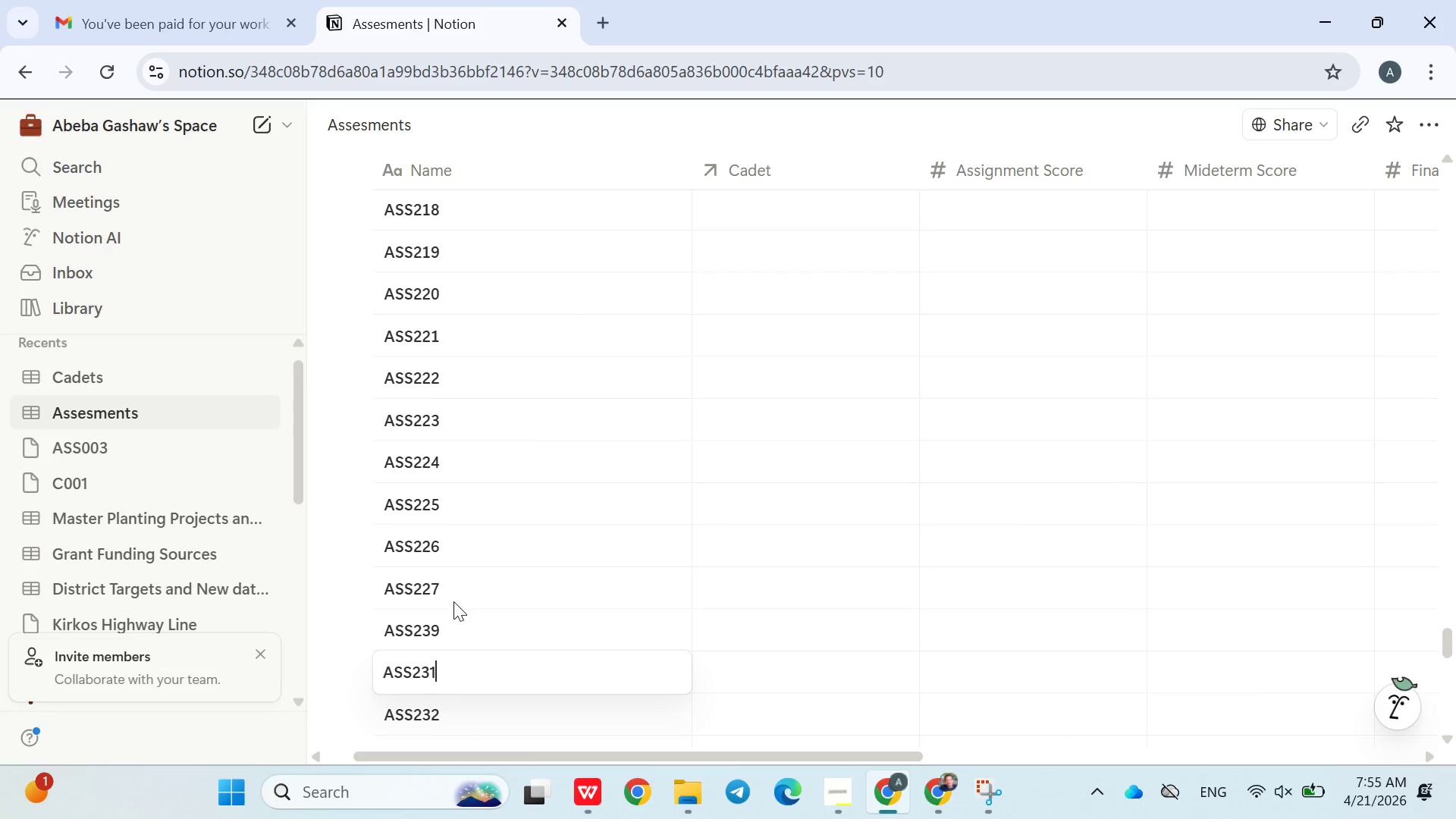 
double_click([441, 633])
 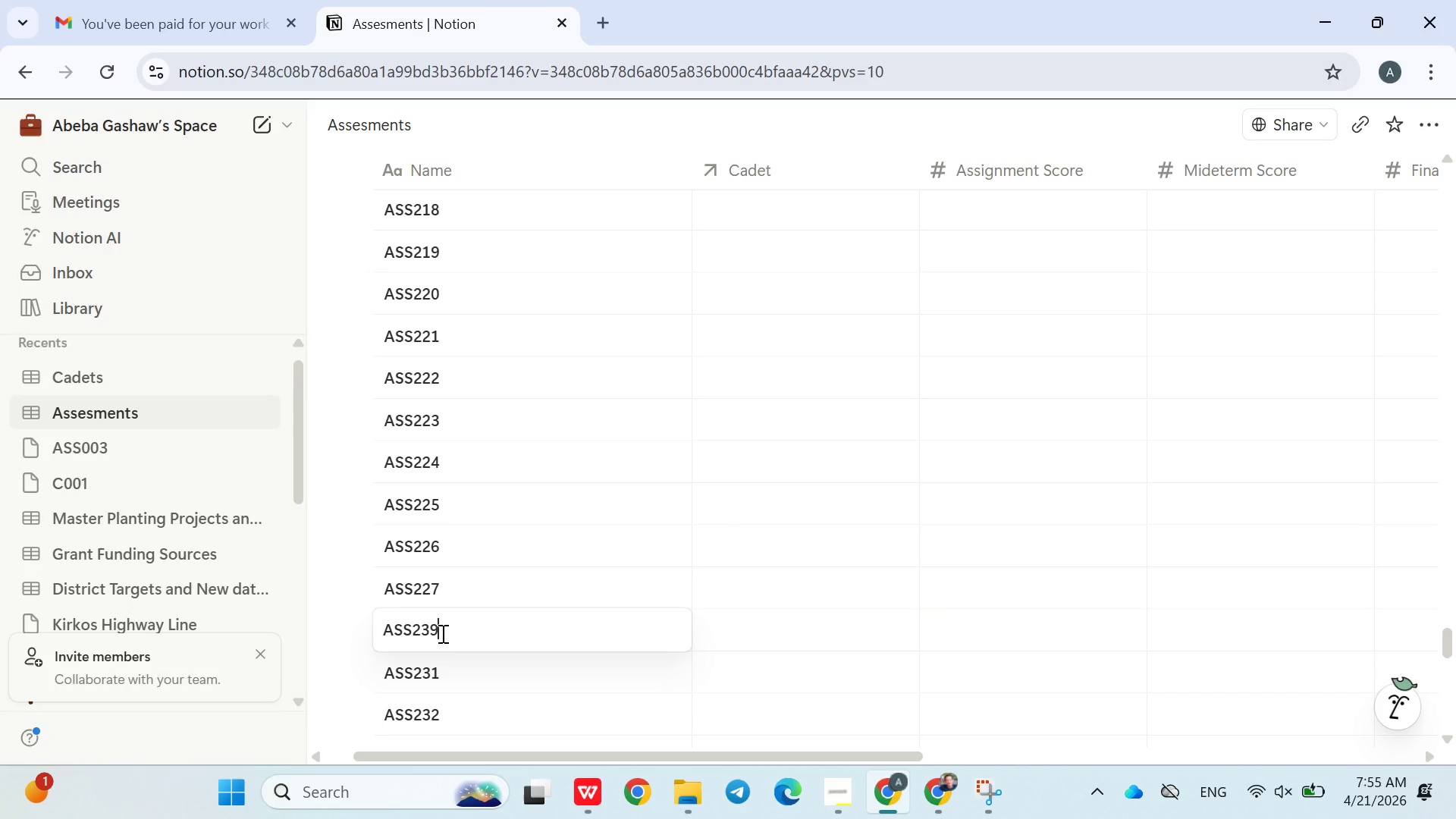 
key(Backspace)
key(Backspace)
type(28)
 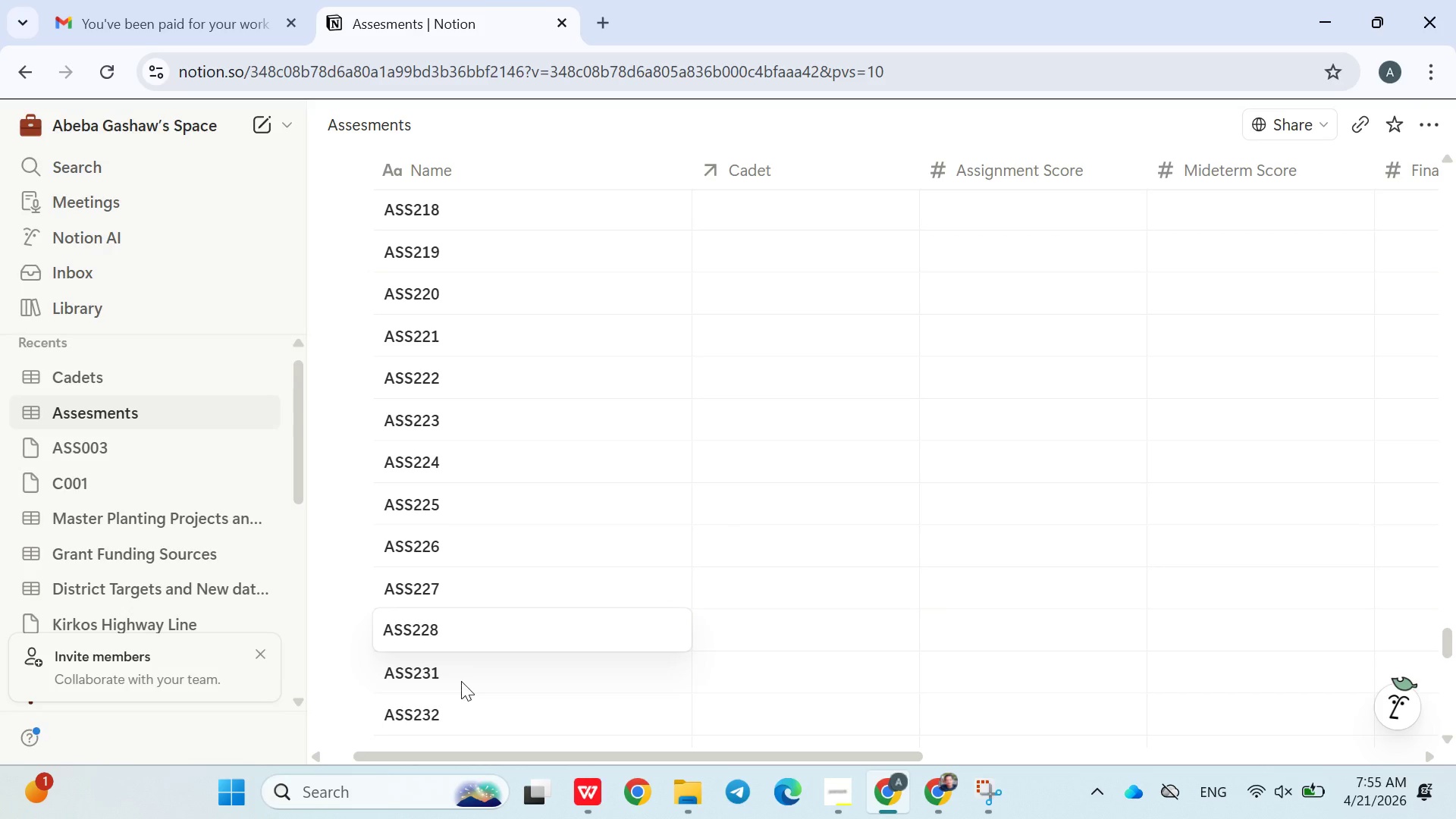 
double_click([461, 681])
 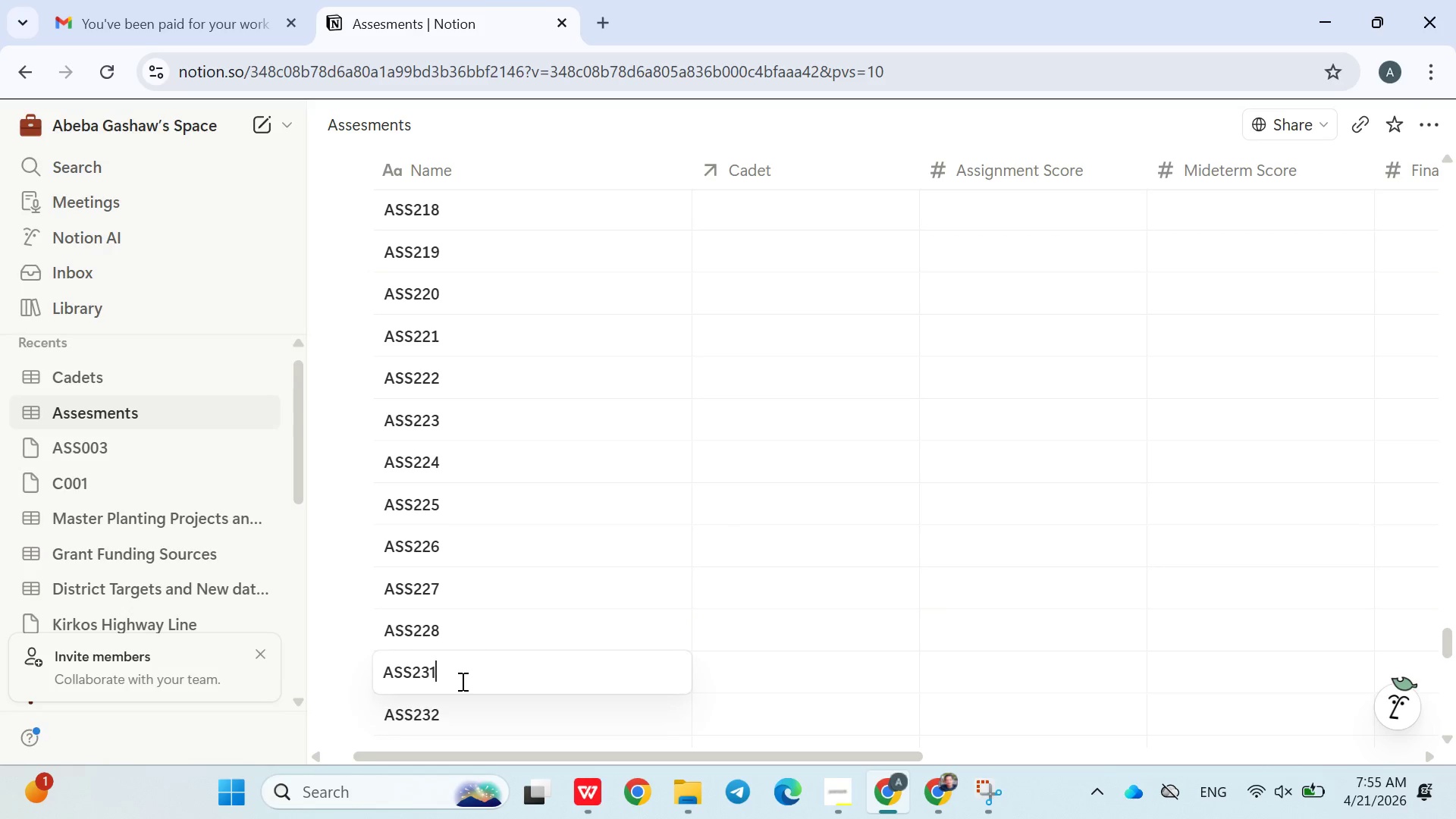 
key(Backspace)
key(Backspace)
type(29)
 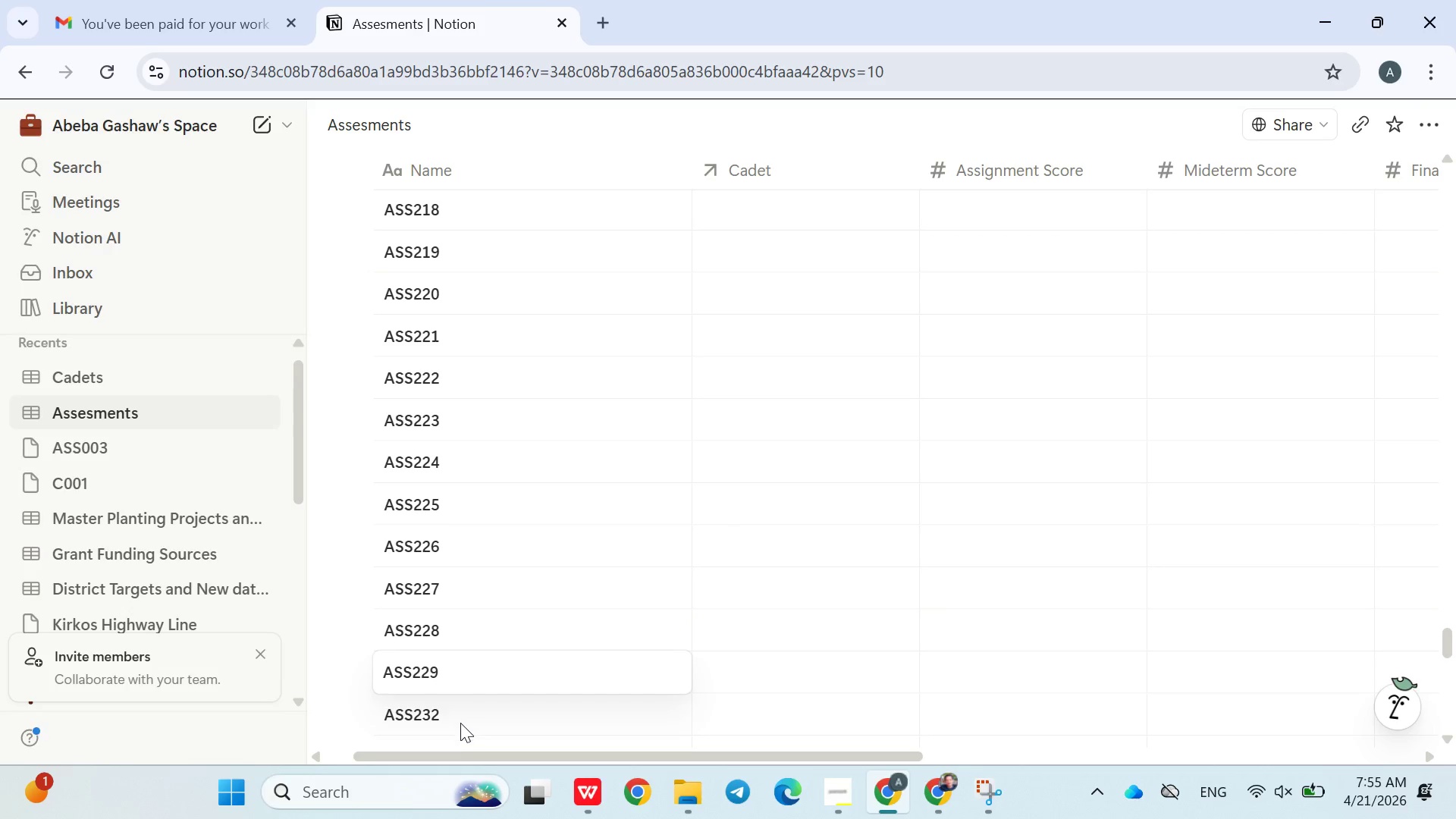 
double_click([460, 723])
 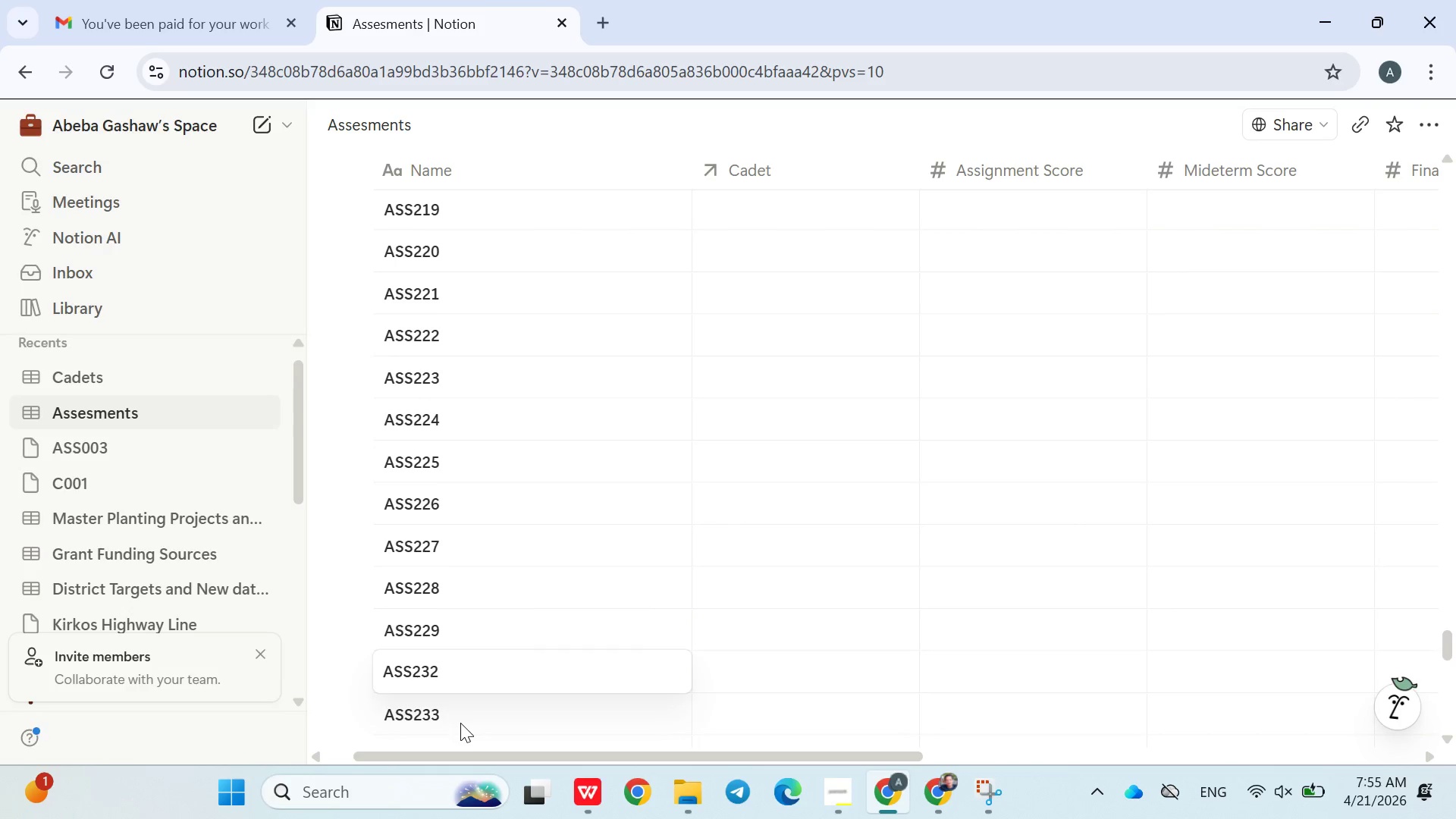 
key(Backspace)
 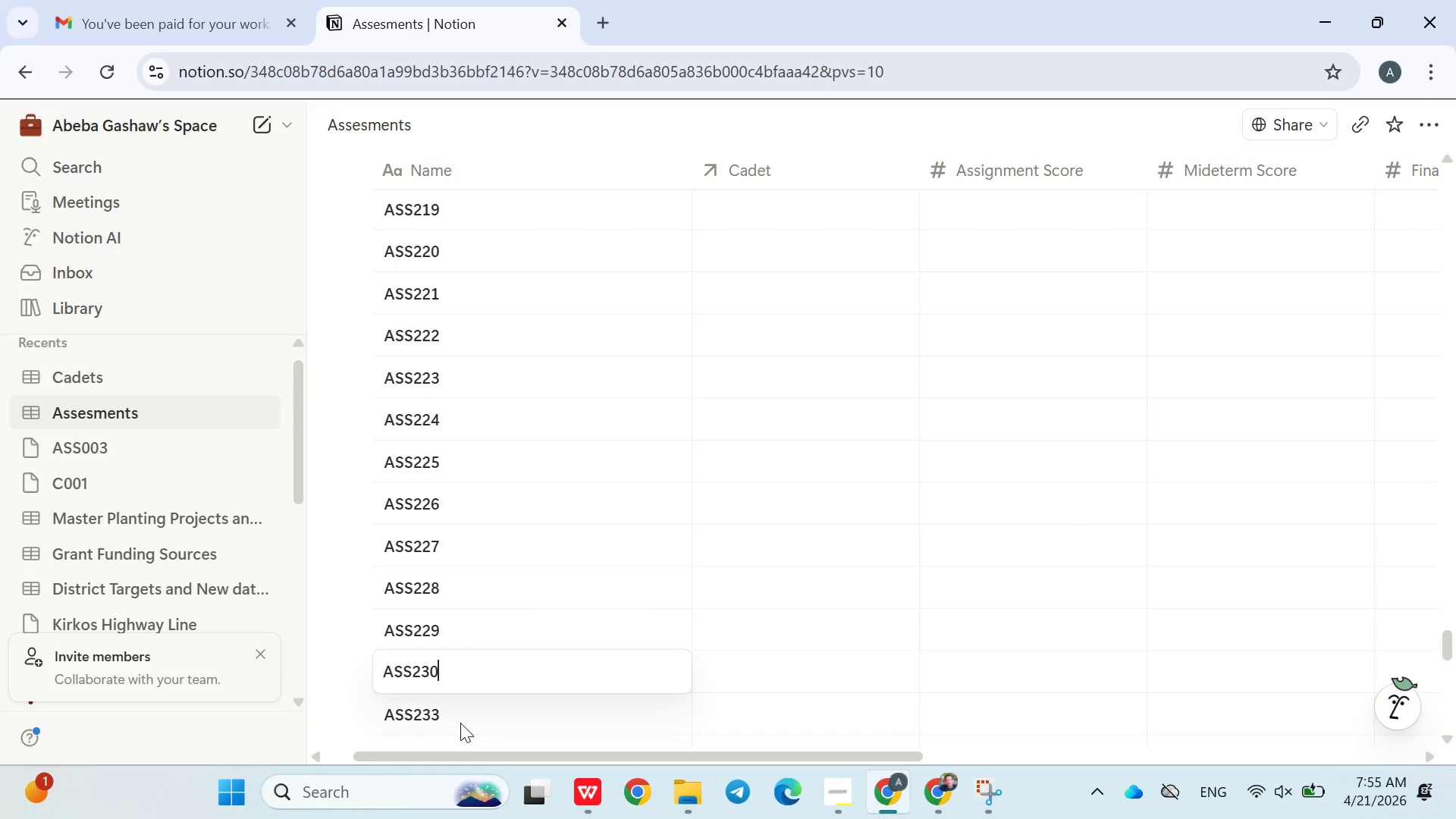 
key(0)
 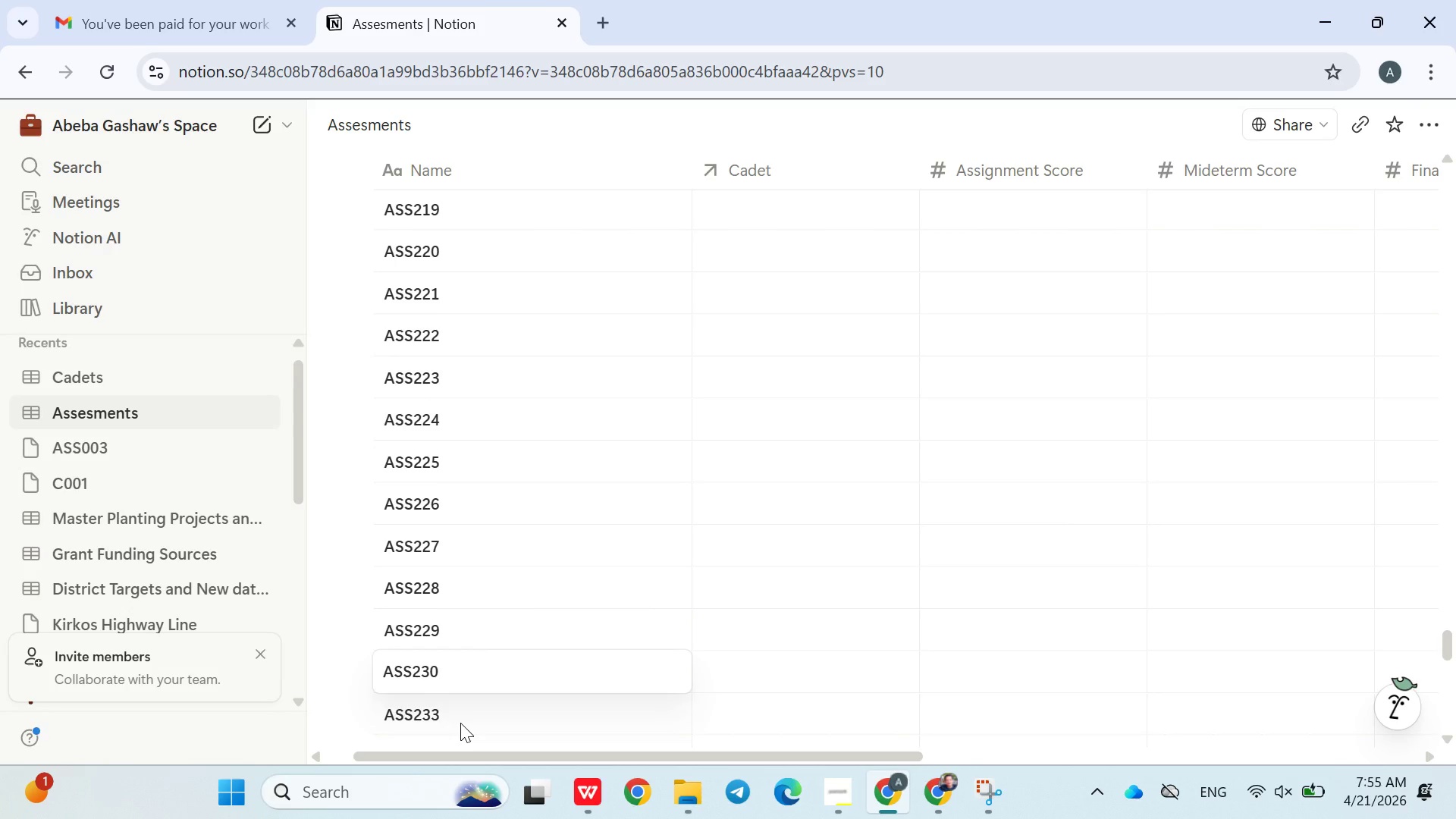 
double_click([460, 723])
 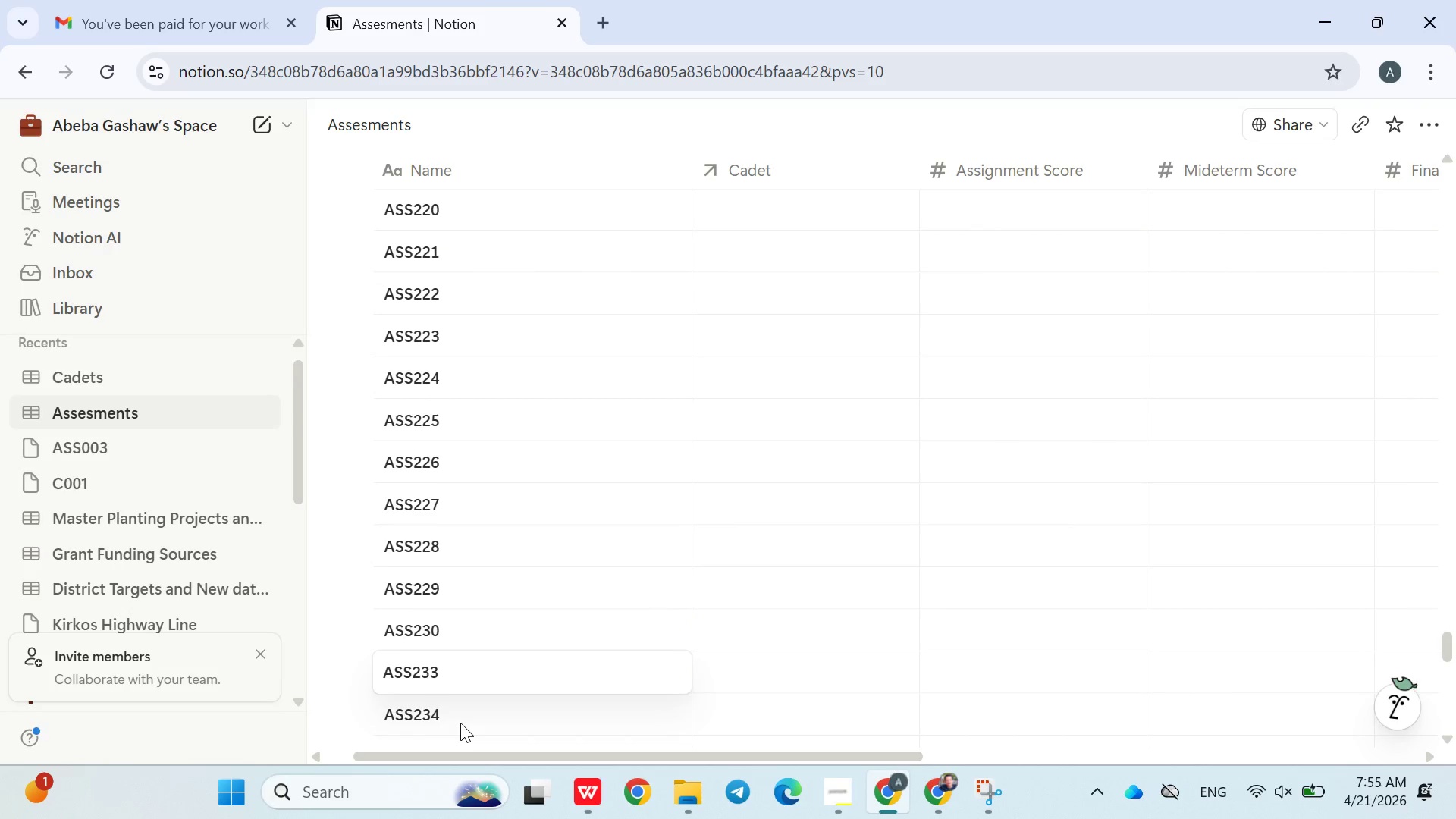 
key(Backspace)
 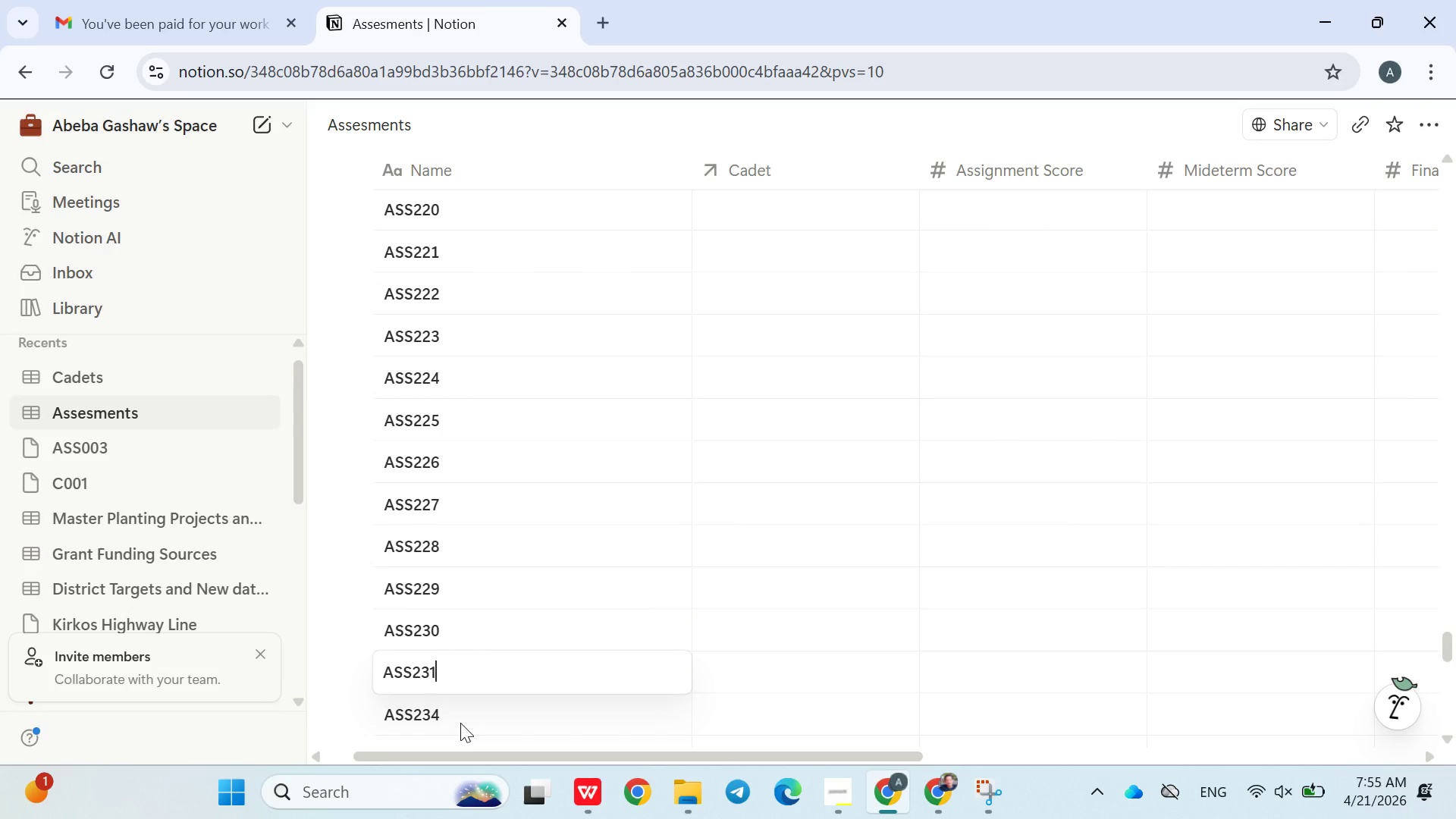 
key(1)
 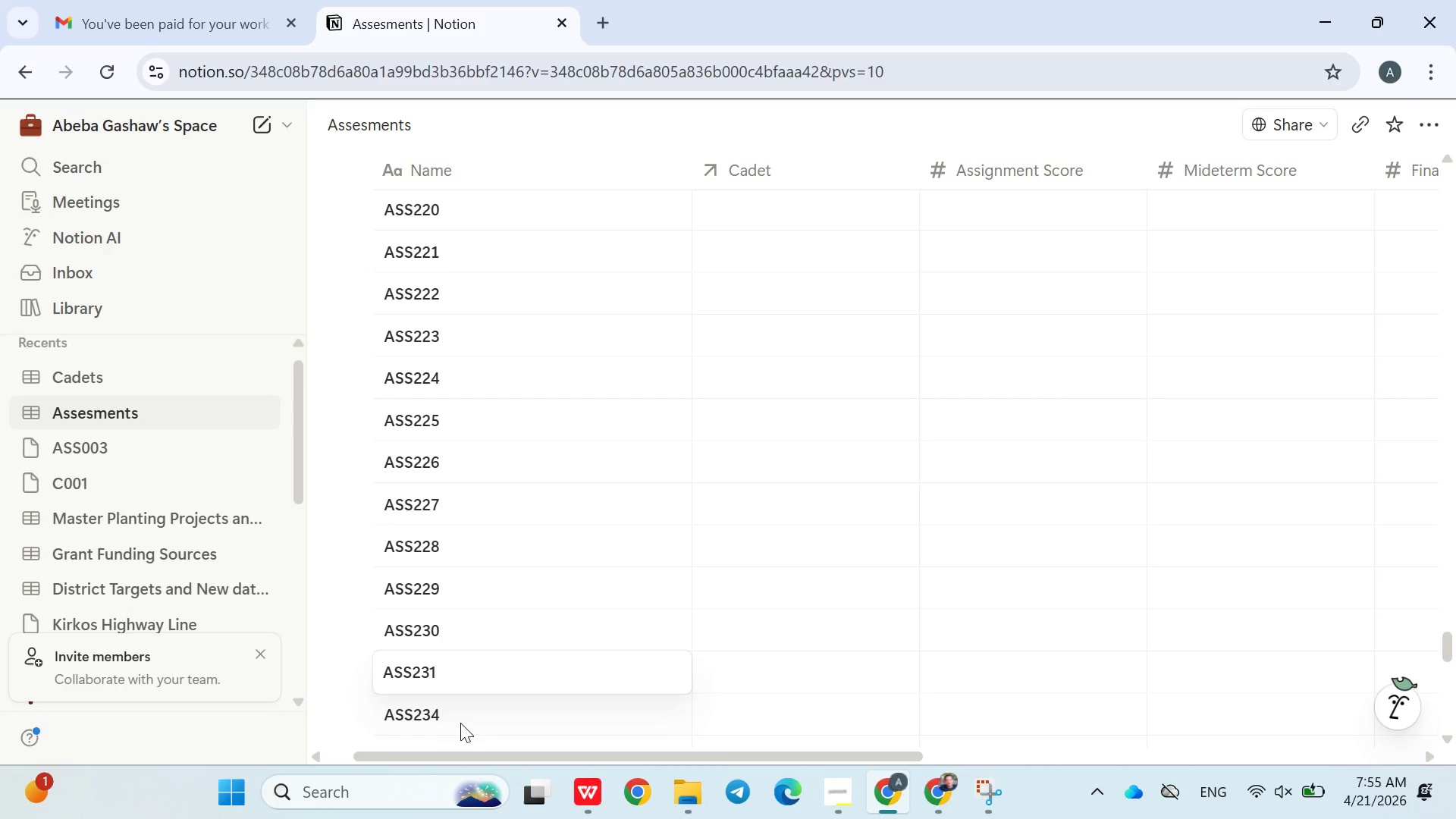 
double_click([460, 723])
 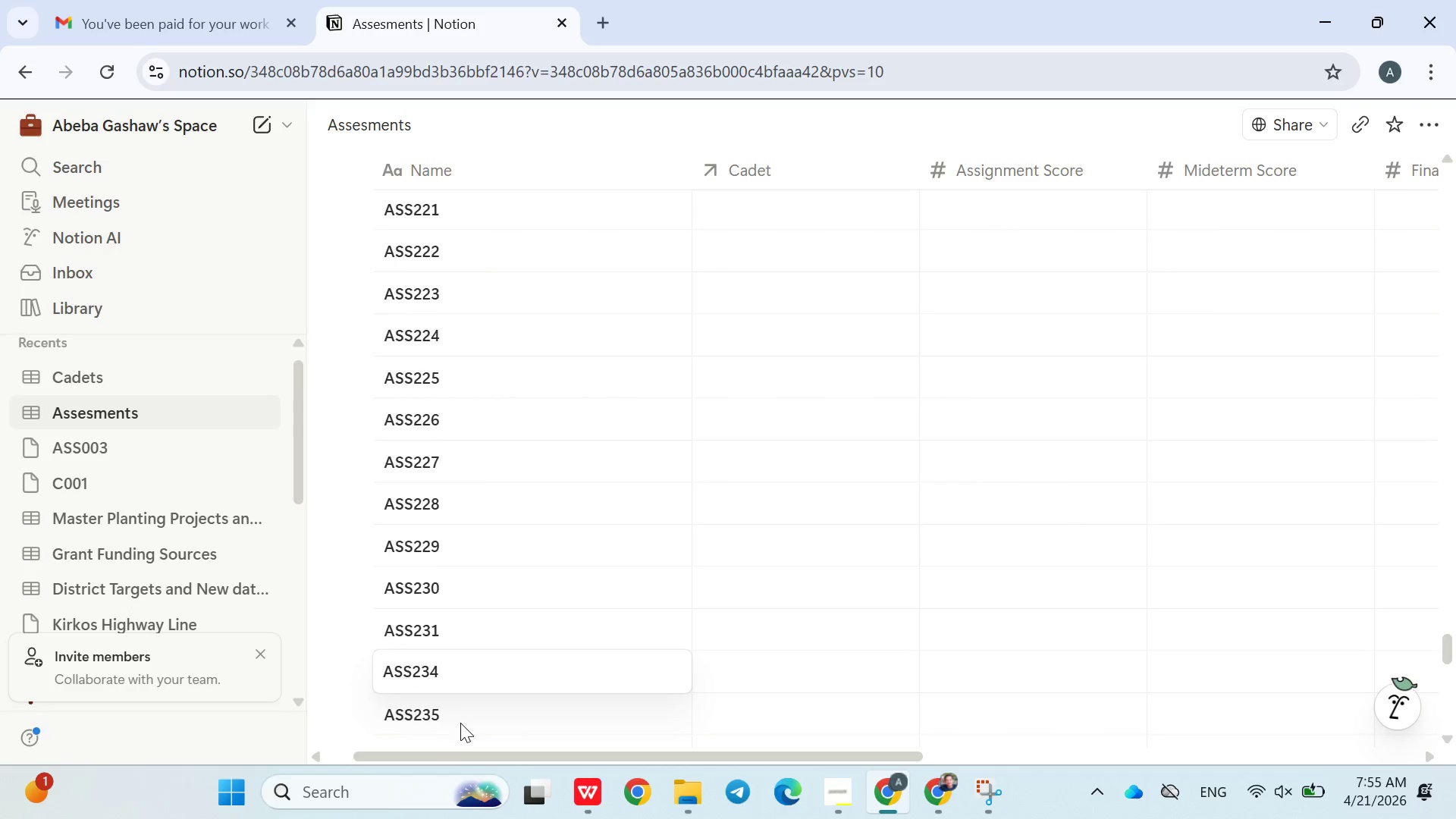 
key(Backspace)
 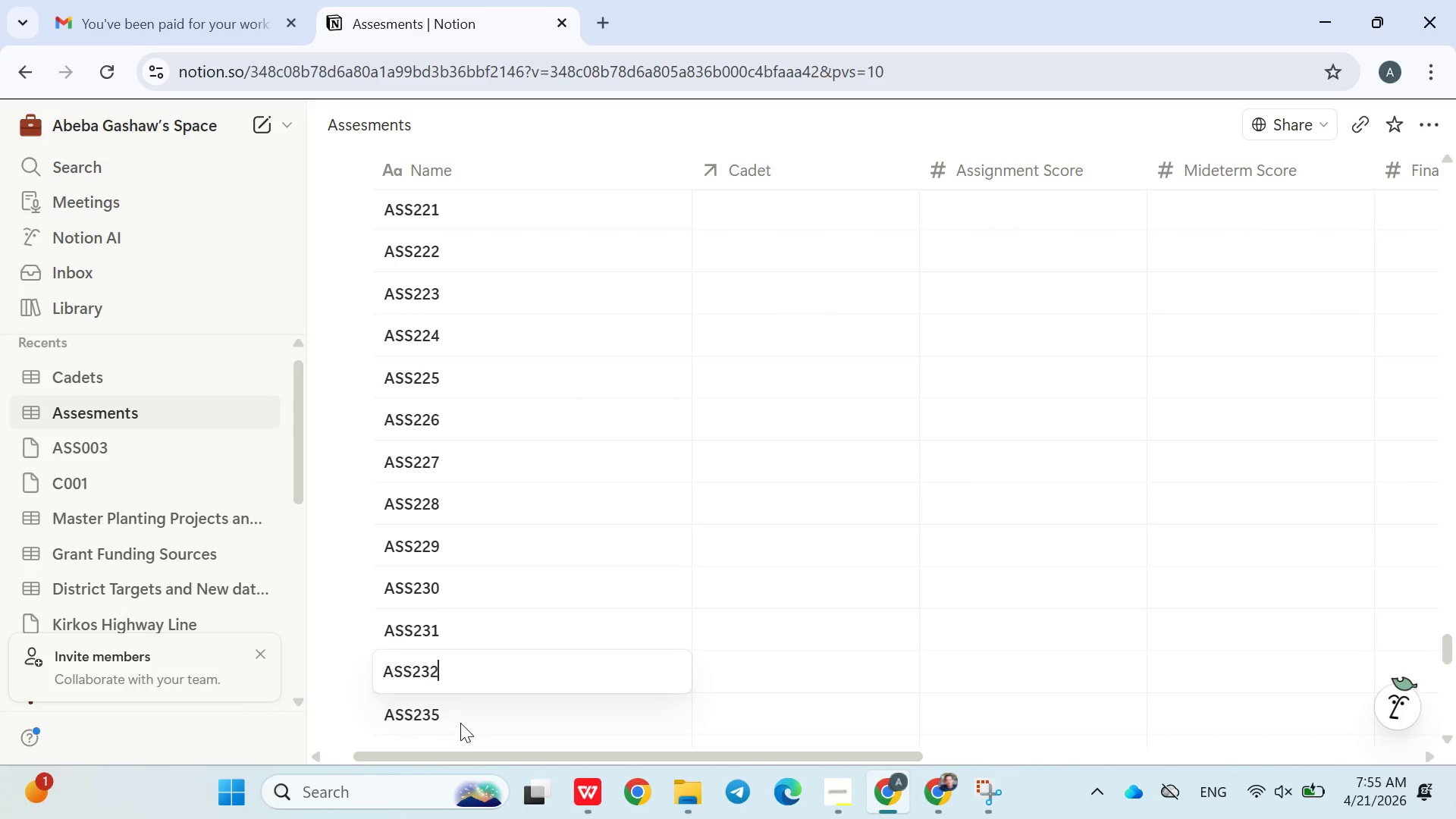 
key(2)
 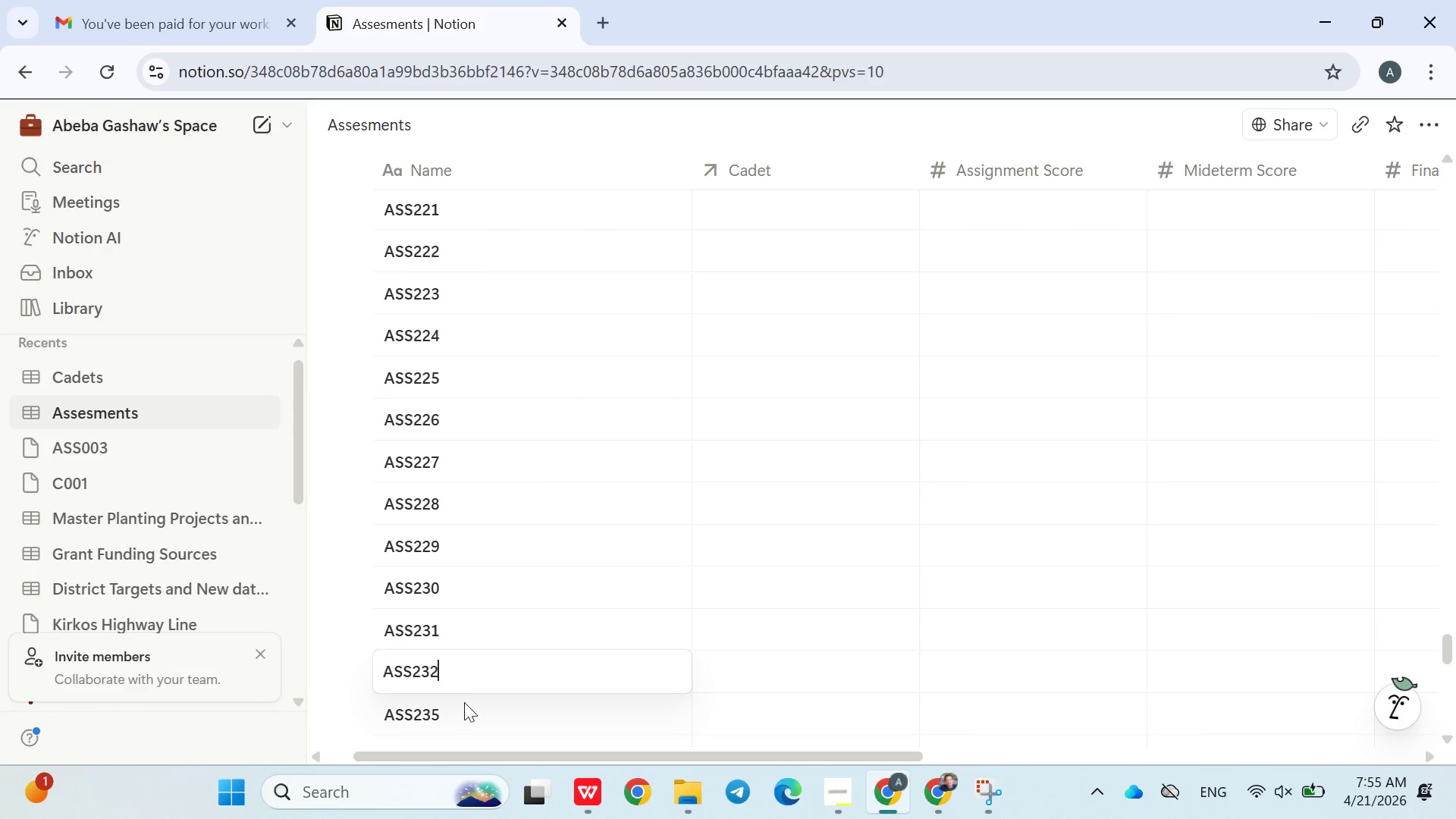 
double_click([463, 708])
 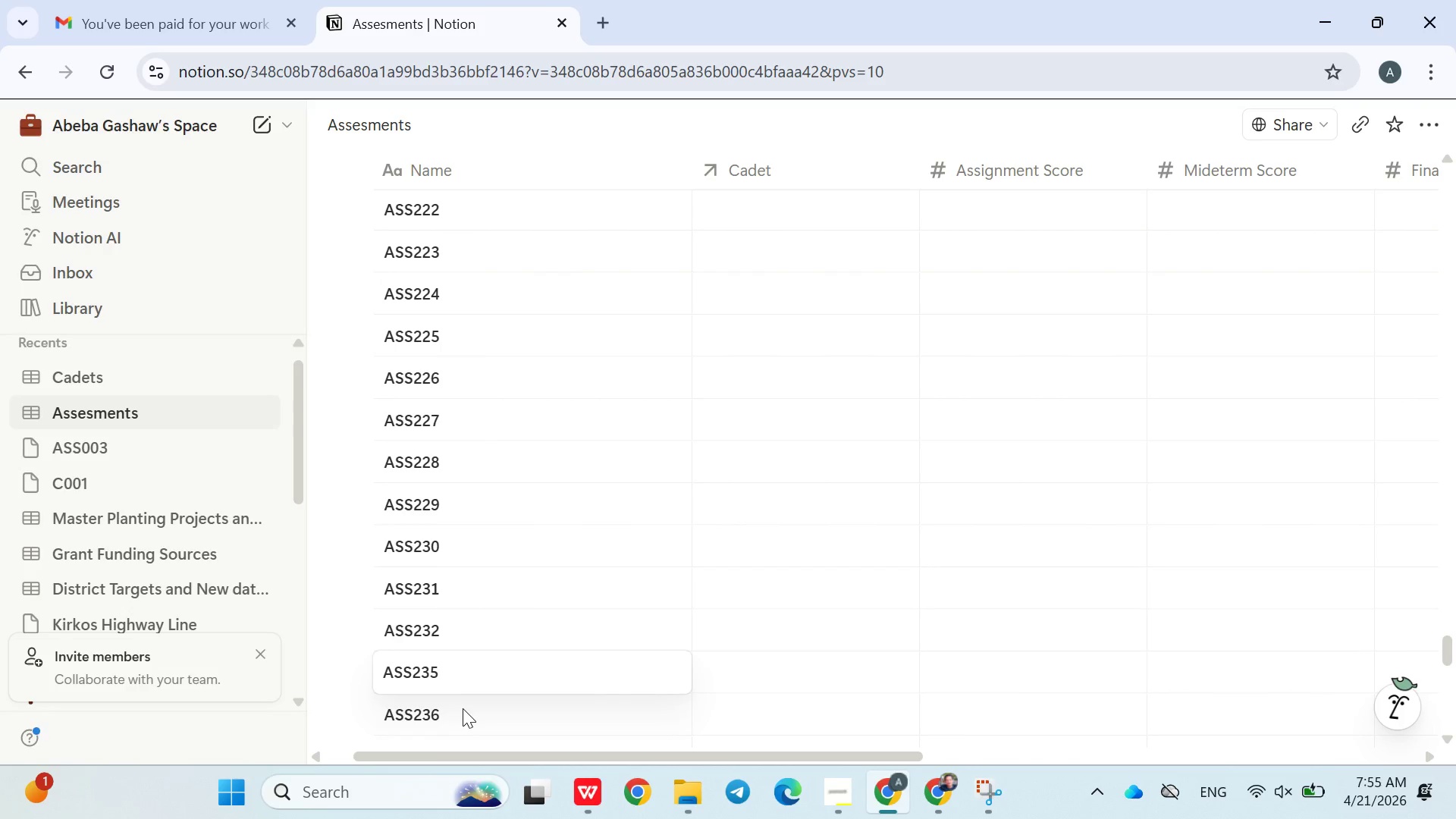 
key(Backspace)
 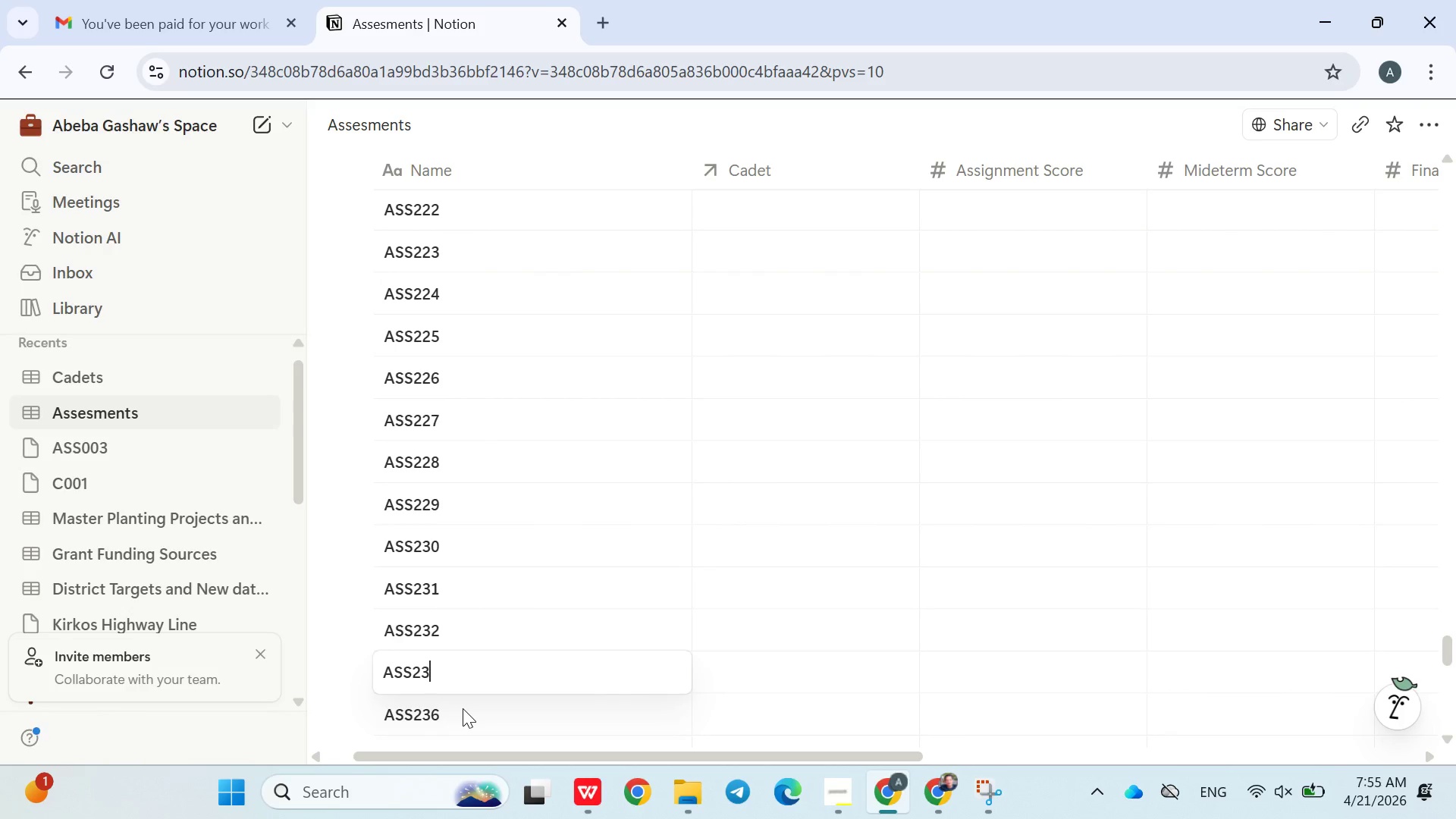 
key(3)
 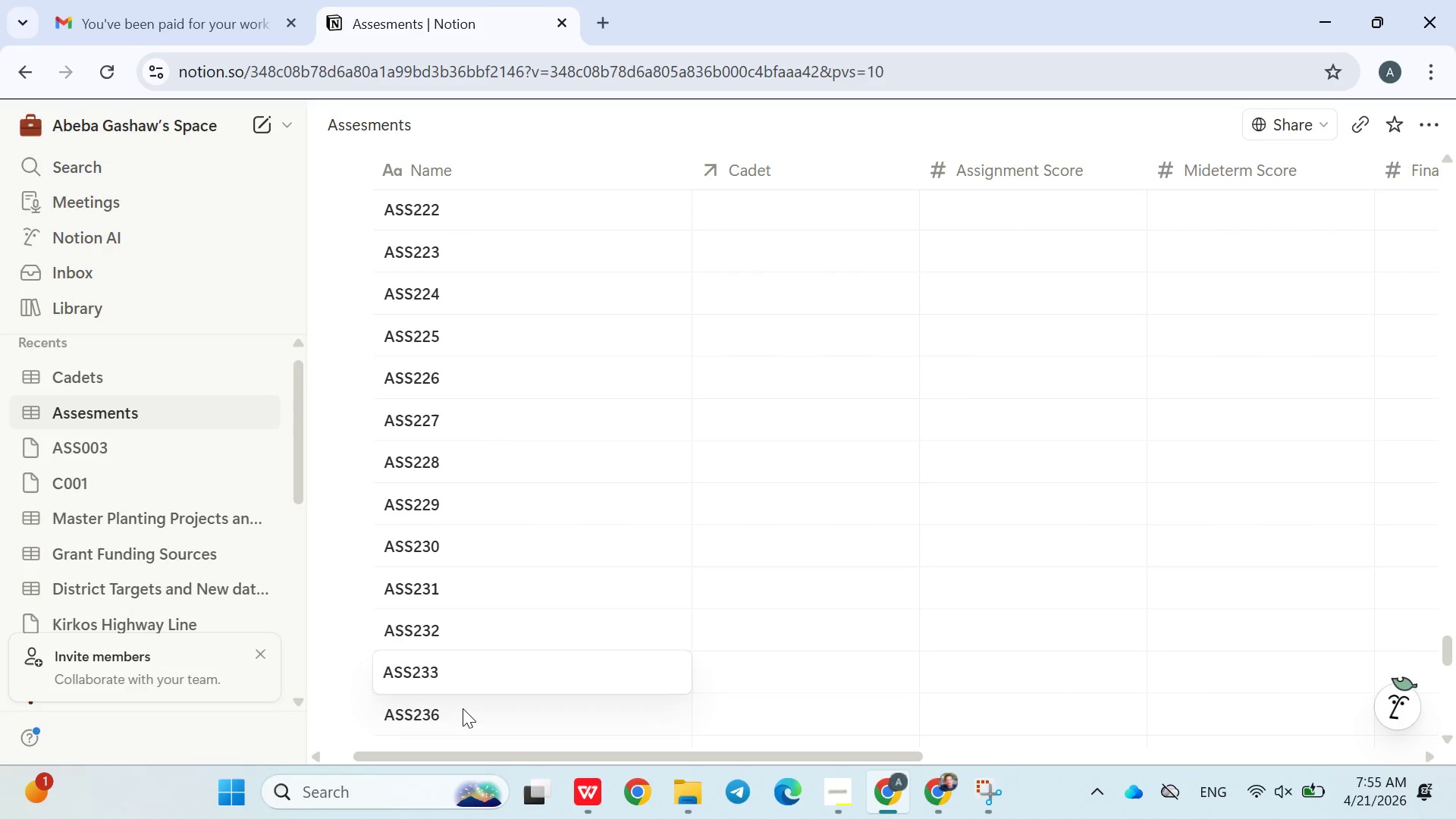 
double_click([463, 708])
 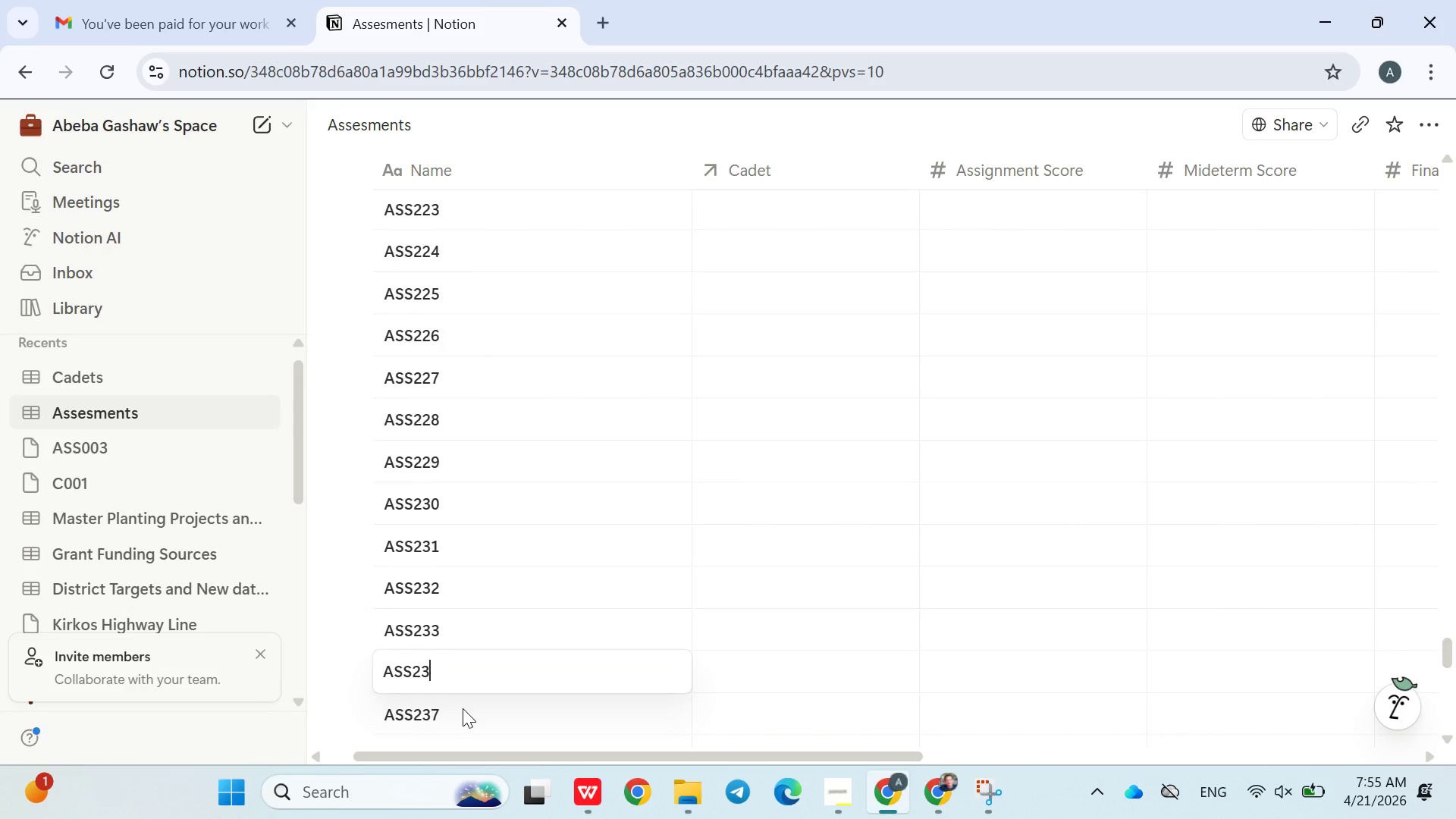 
key(Backspace)
 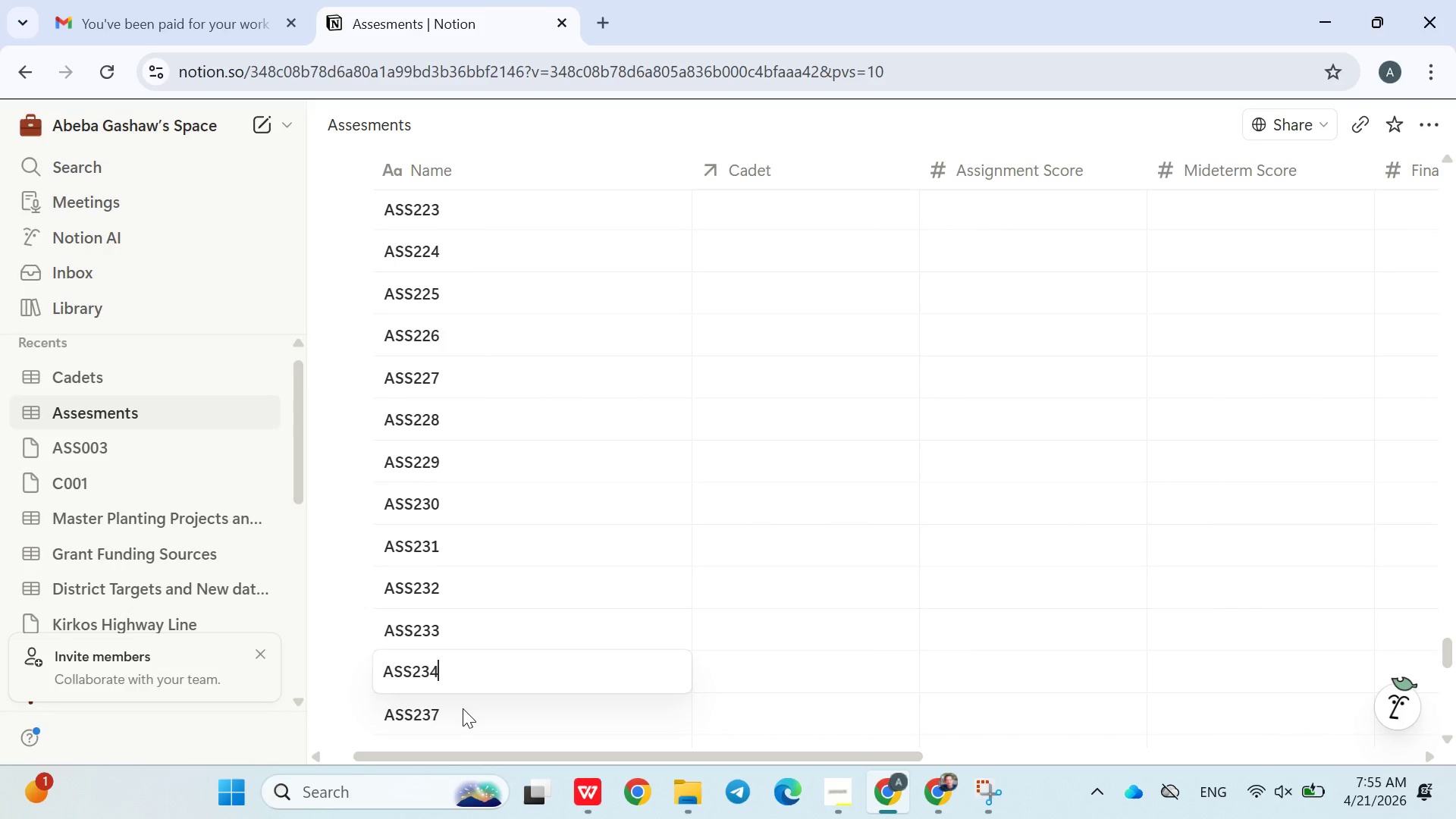 
key(4)
 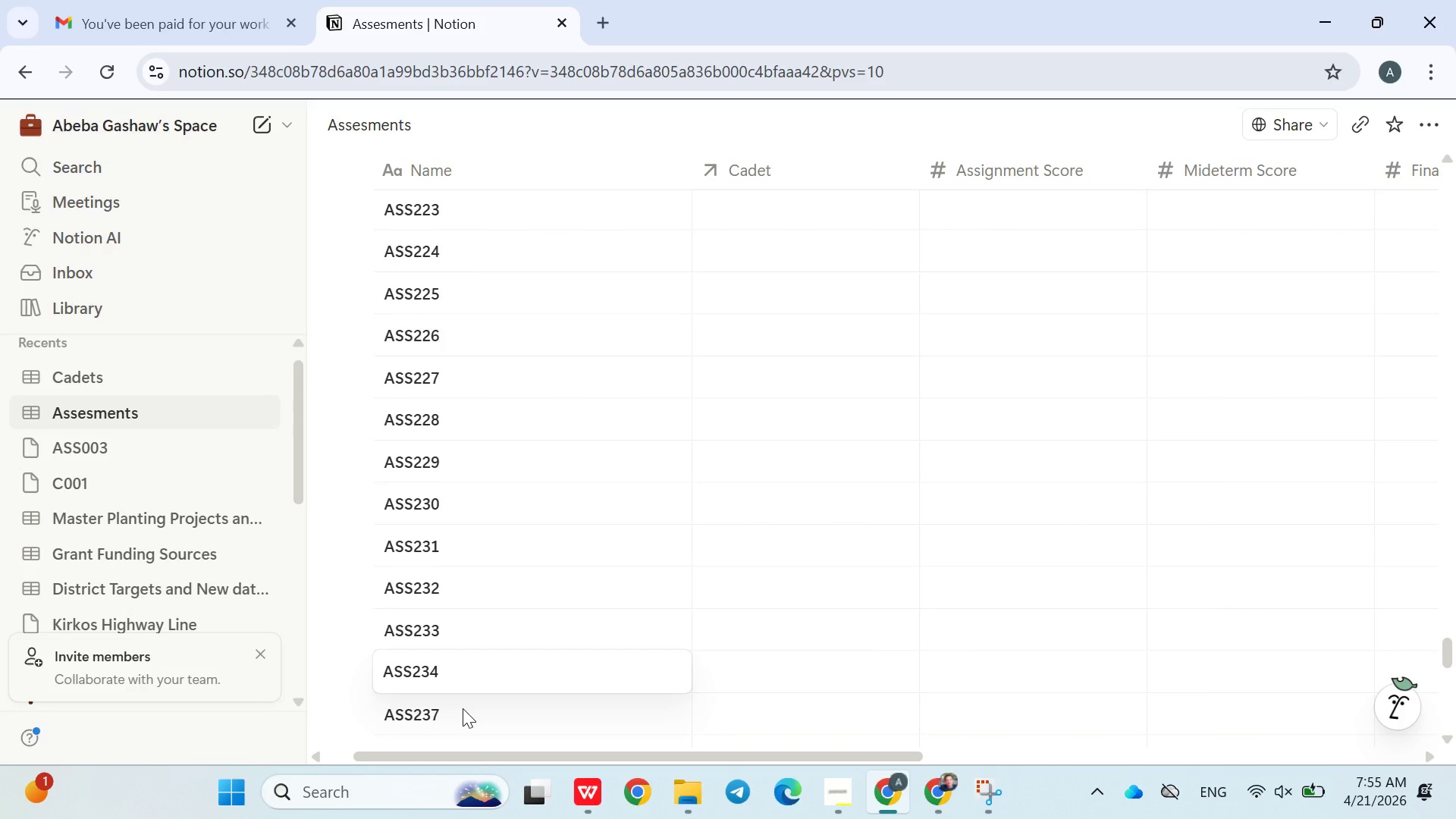 
double_click([463, 708])
 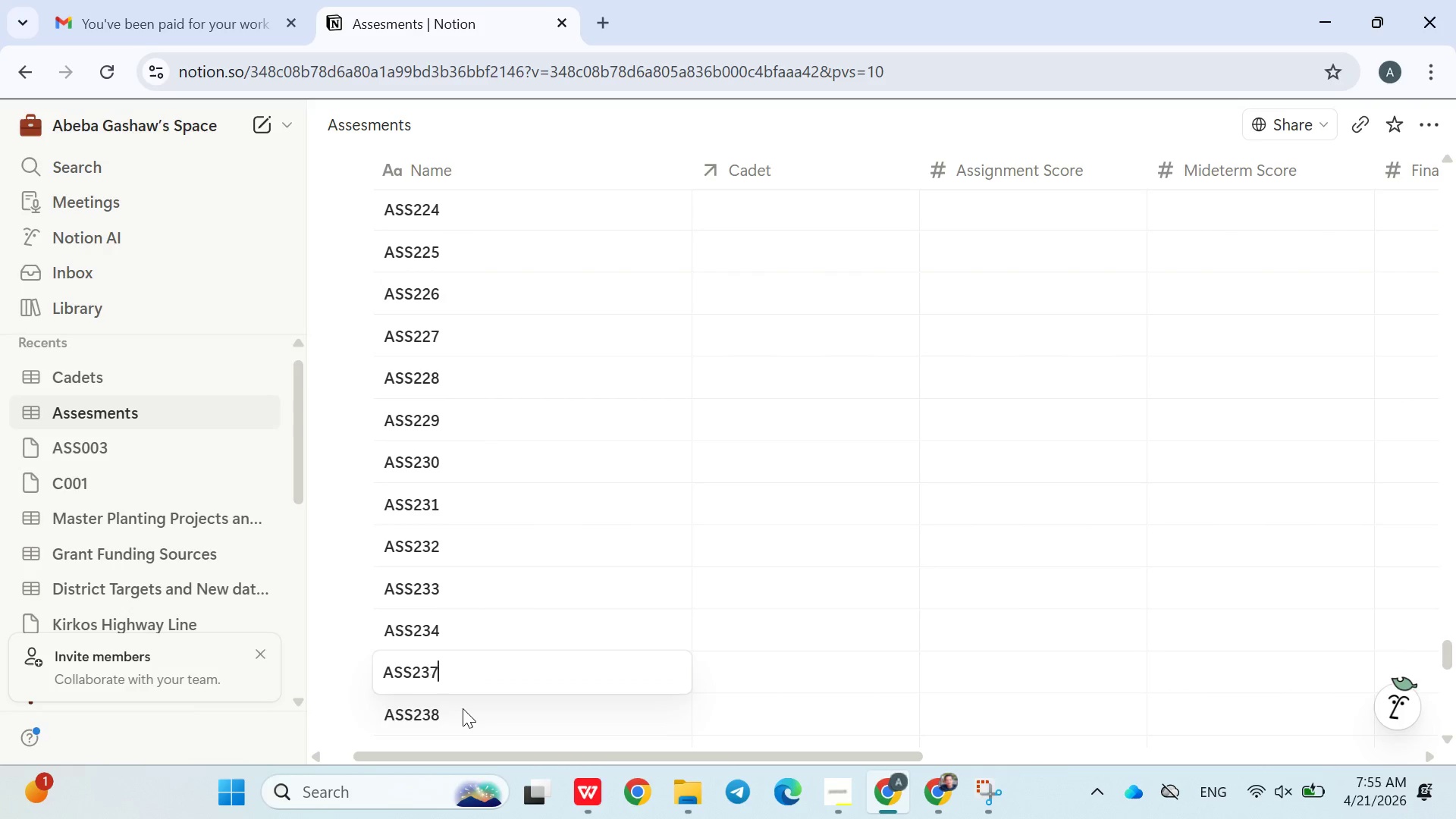 
key(Backspace)
 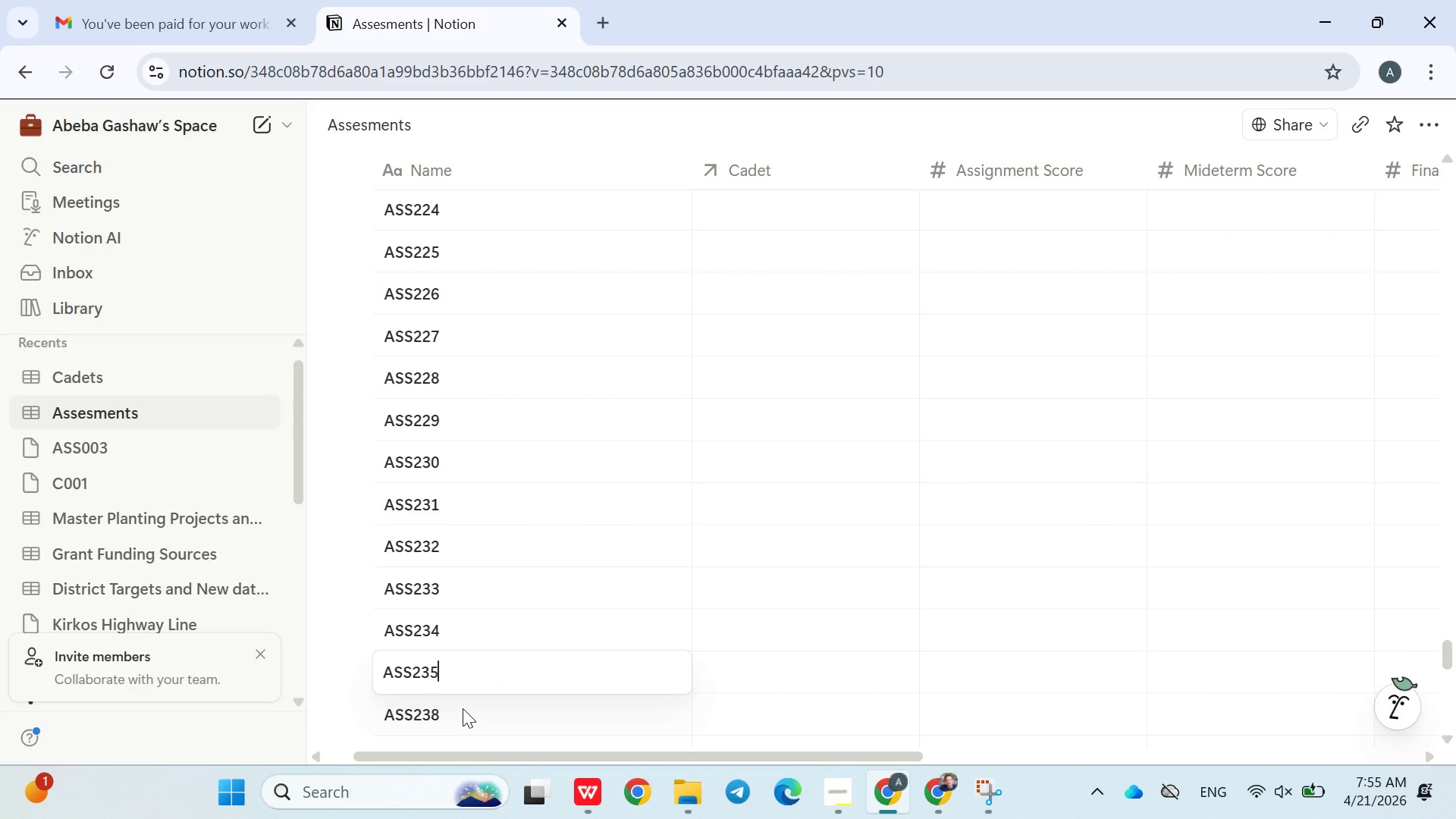 
key(5)
 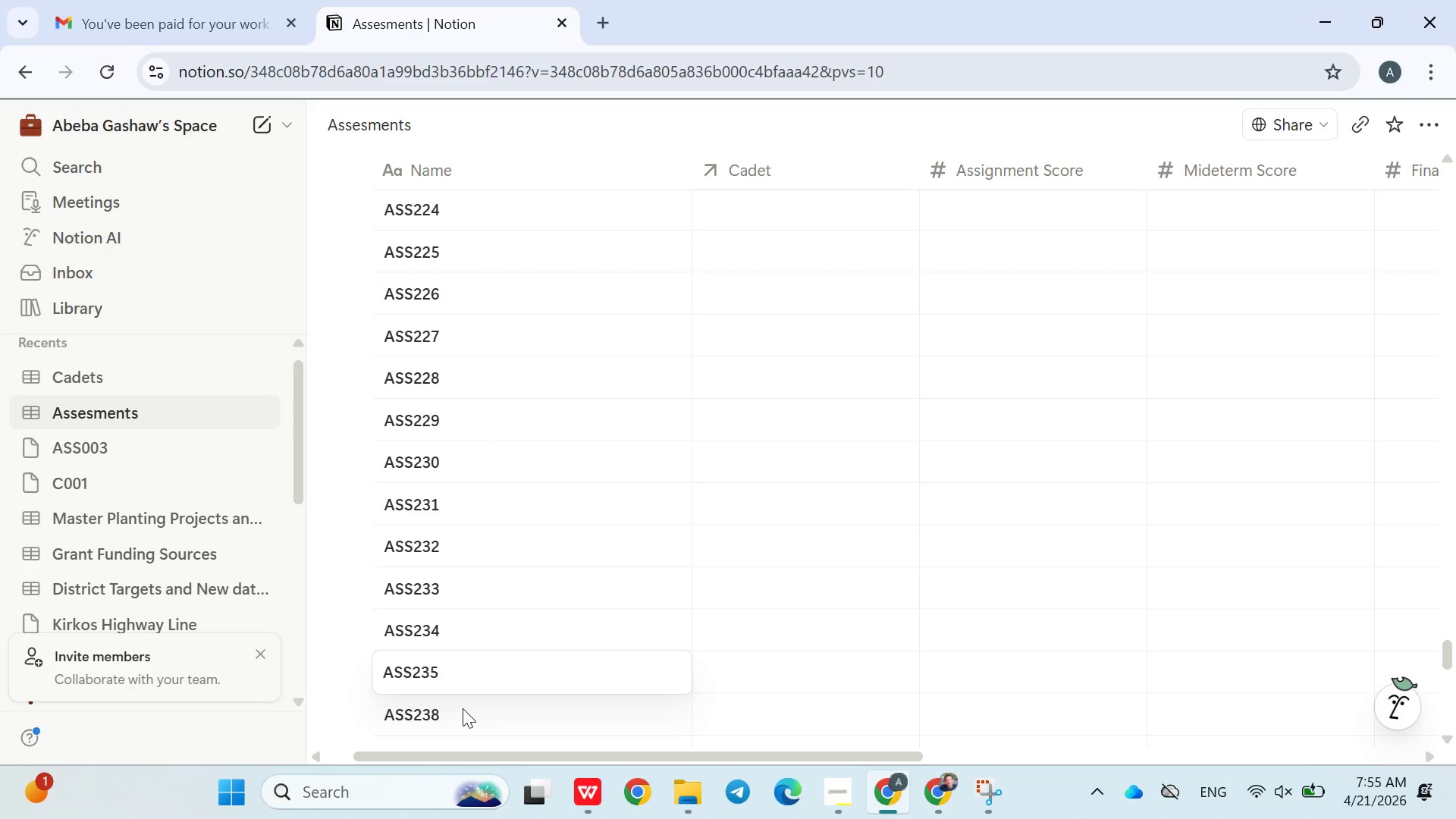 
double_click([463, 708])
 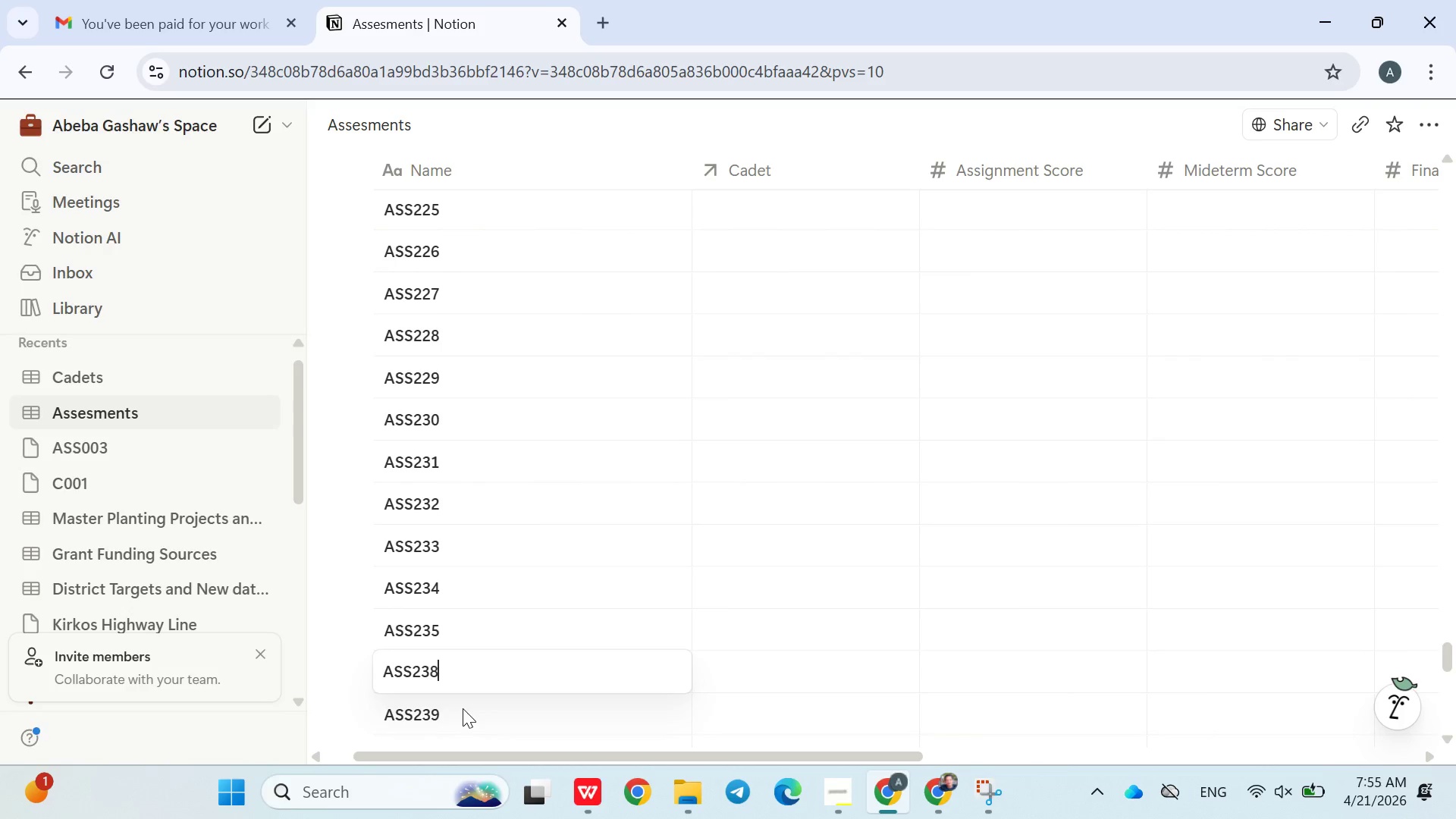 
key(Backspace)
 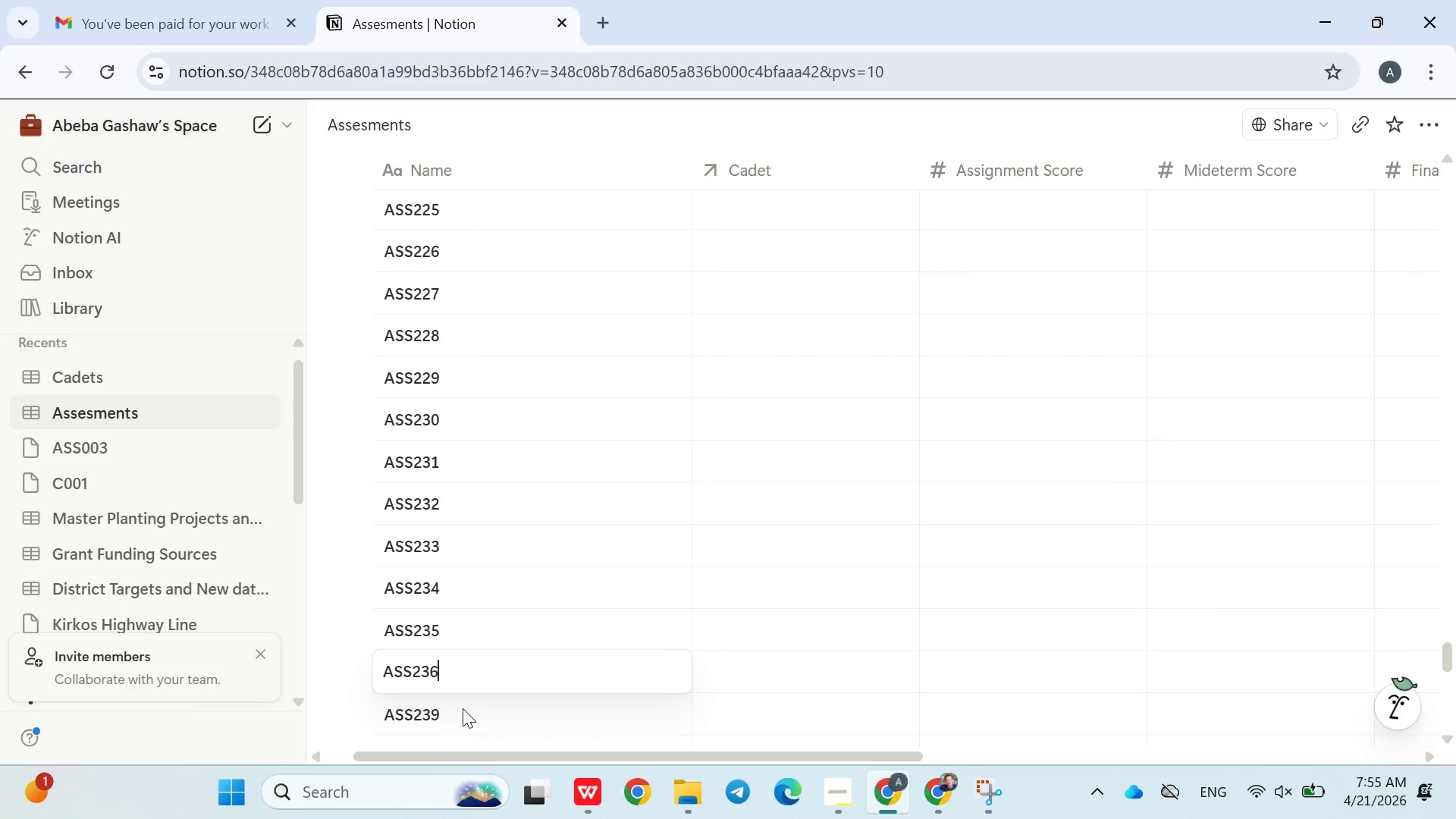 
key(6)
 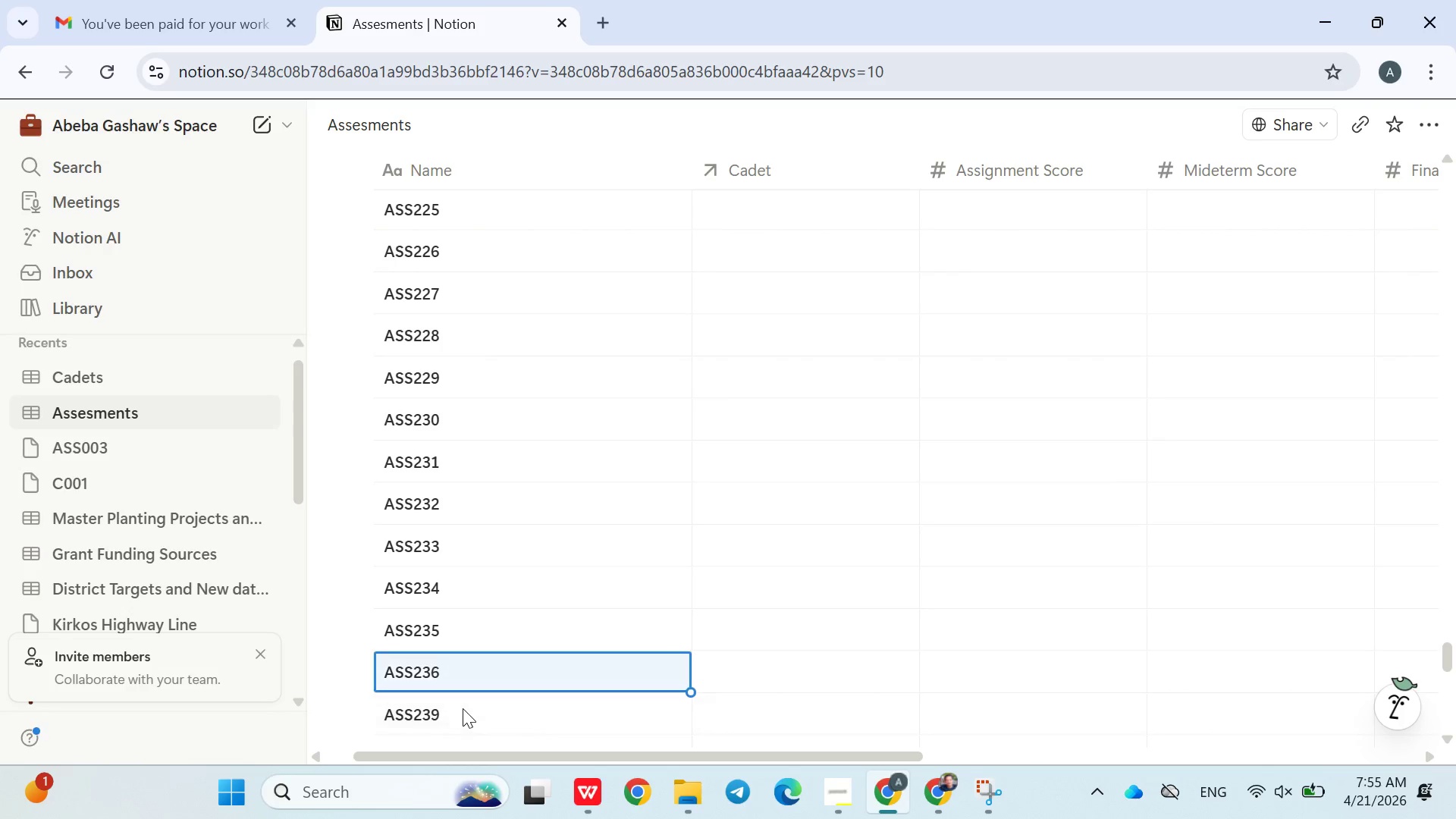 
double_click([463, 708])
 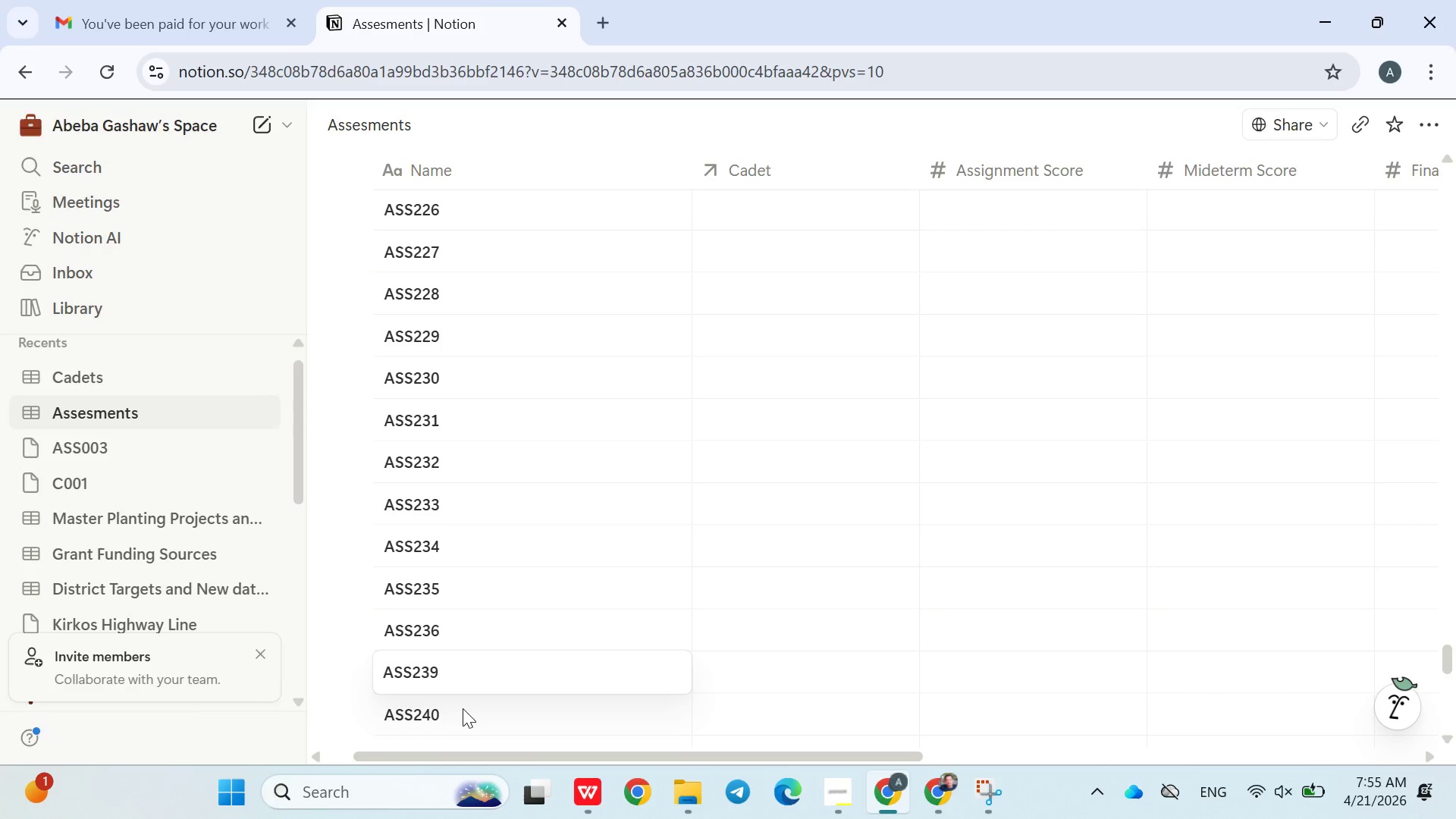 
key(Backspace)
 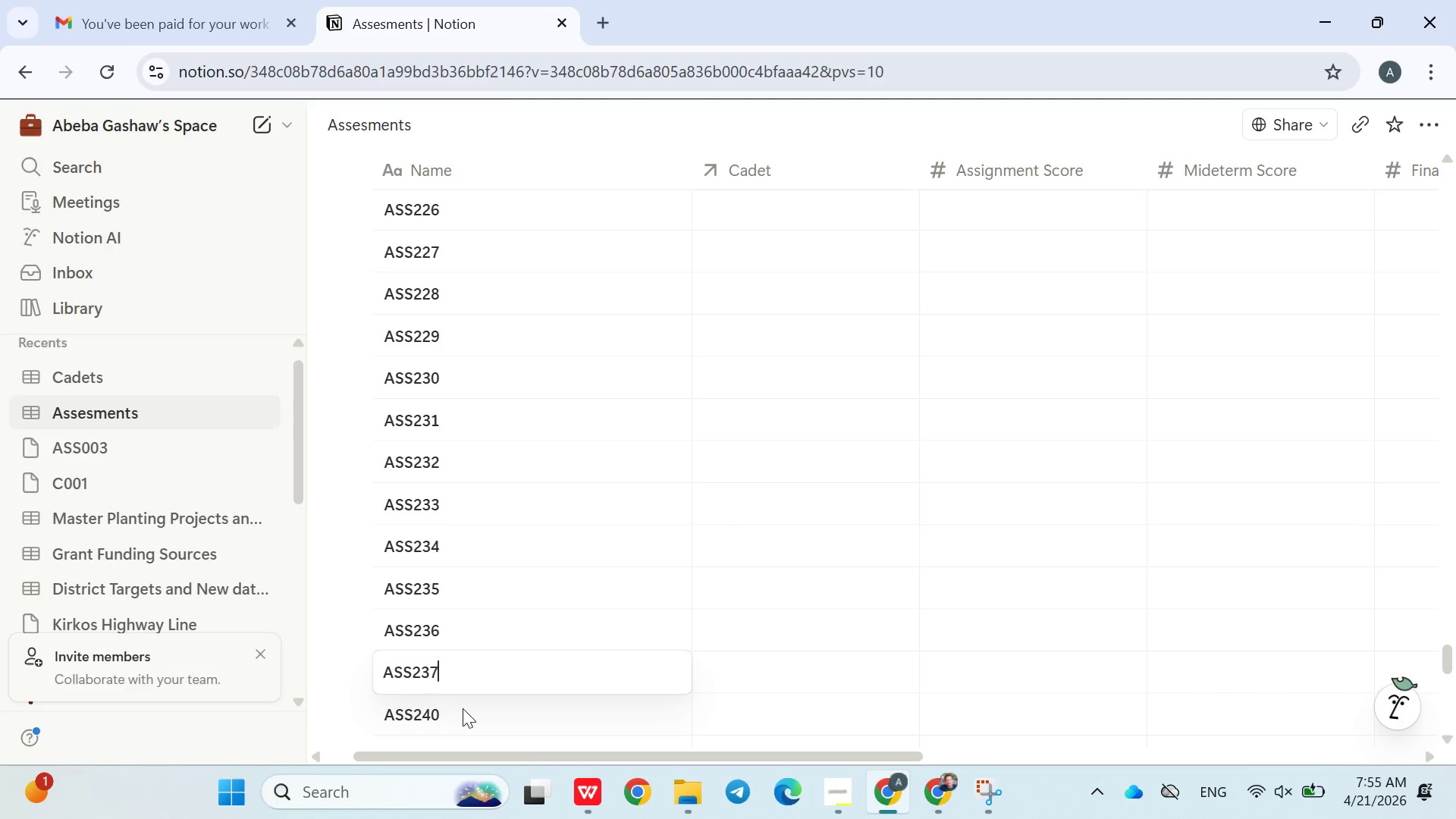 
key(7)
 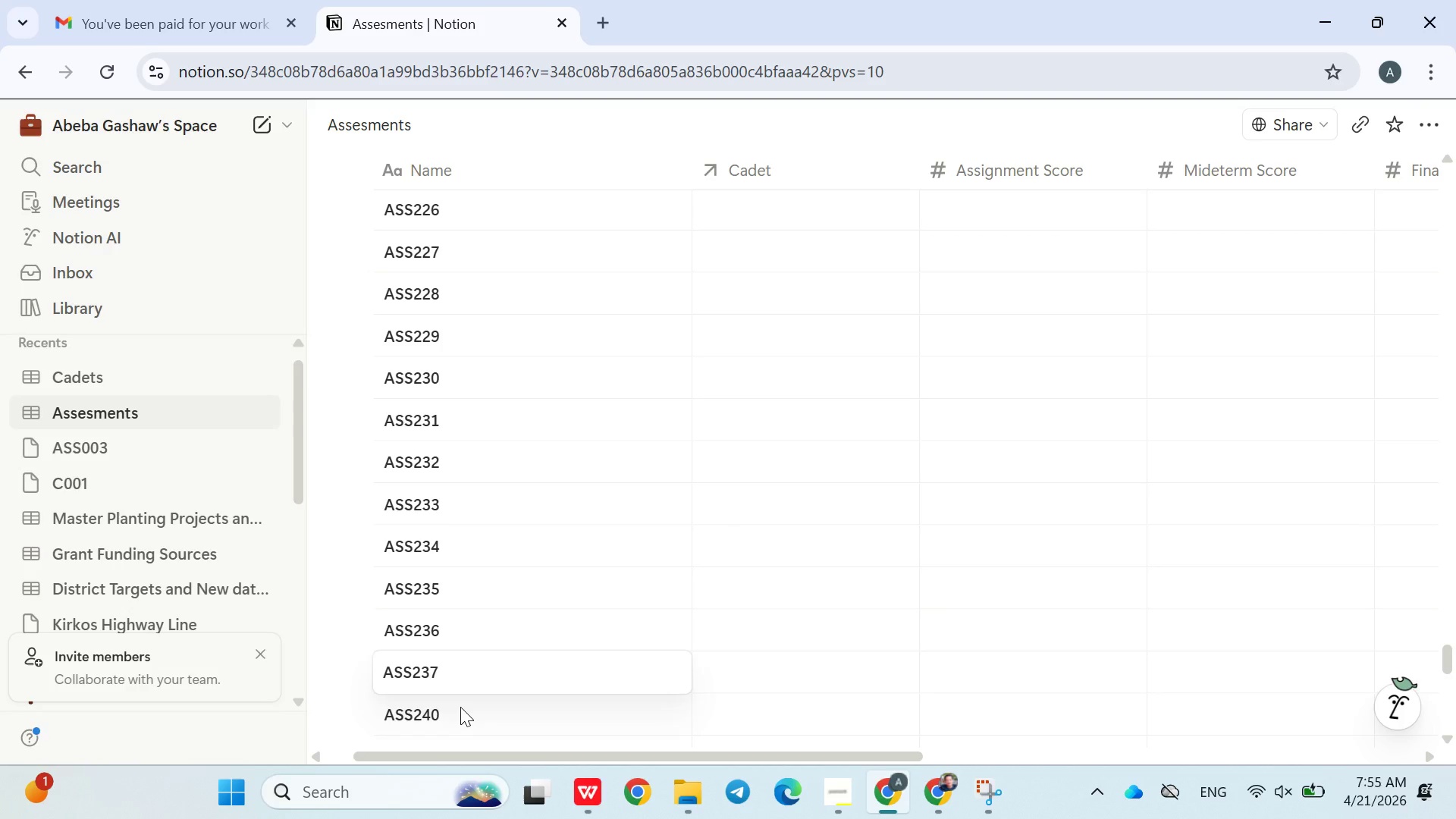 
double_click([460, 707])
 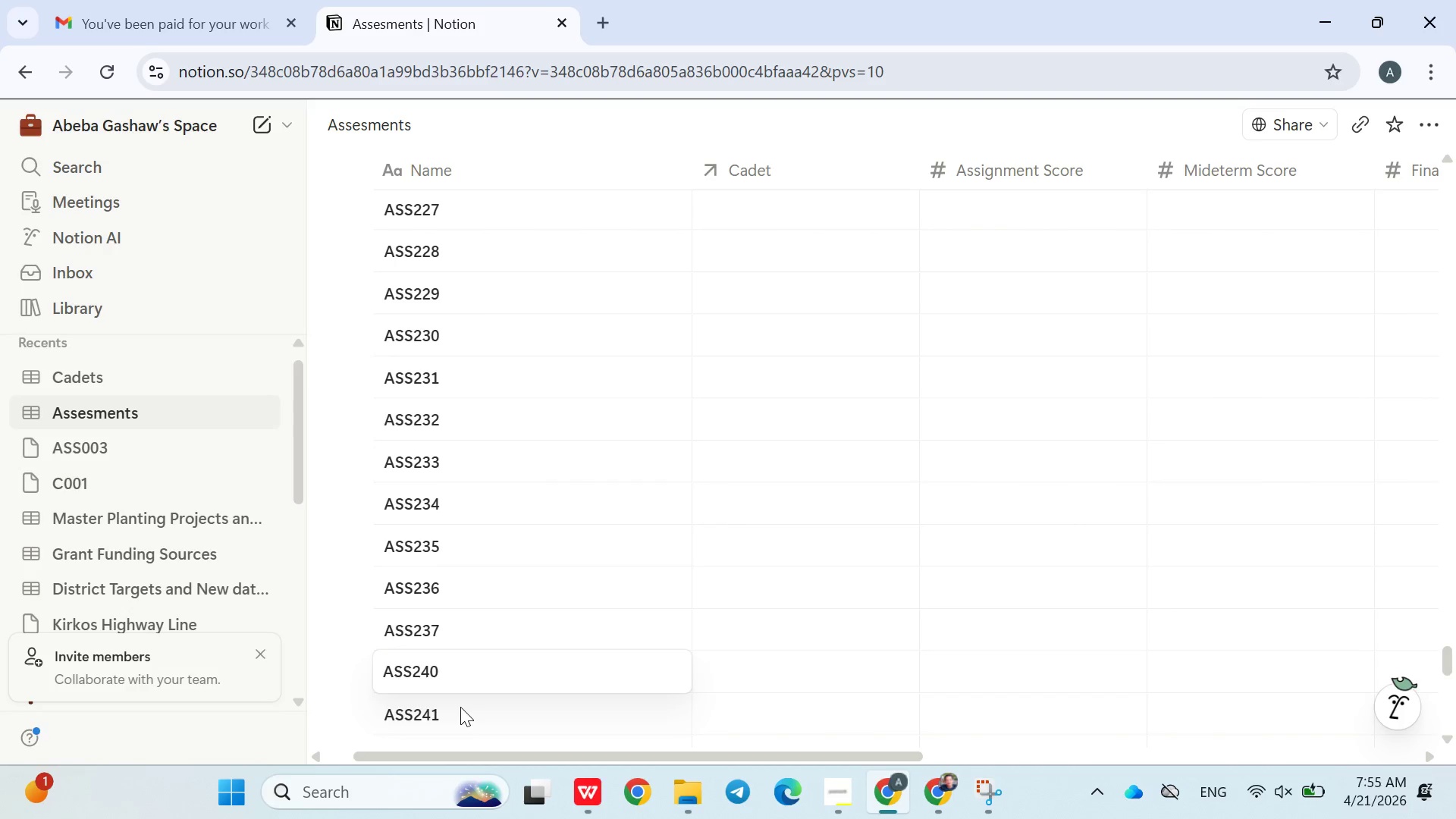 
key(Backspace)
key(Backspace)
type(38)
 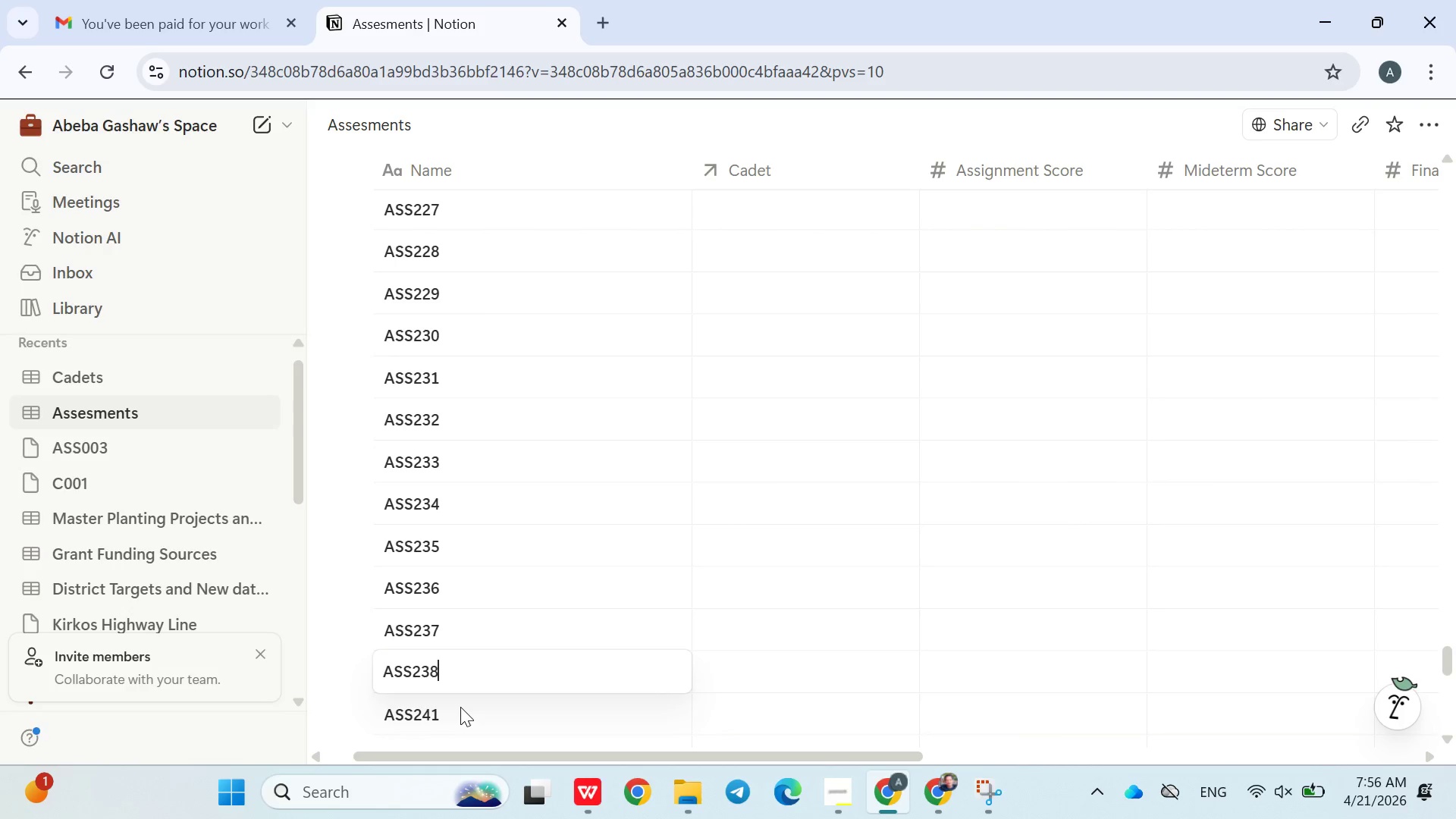 
double_click([460, 707])
 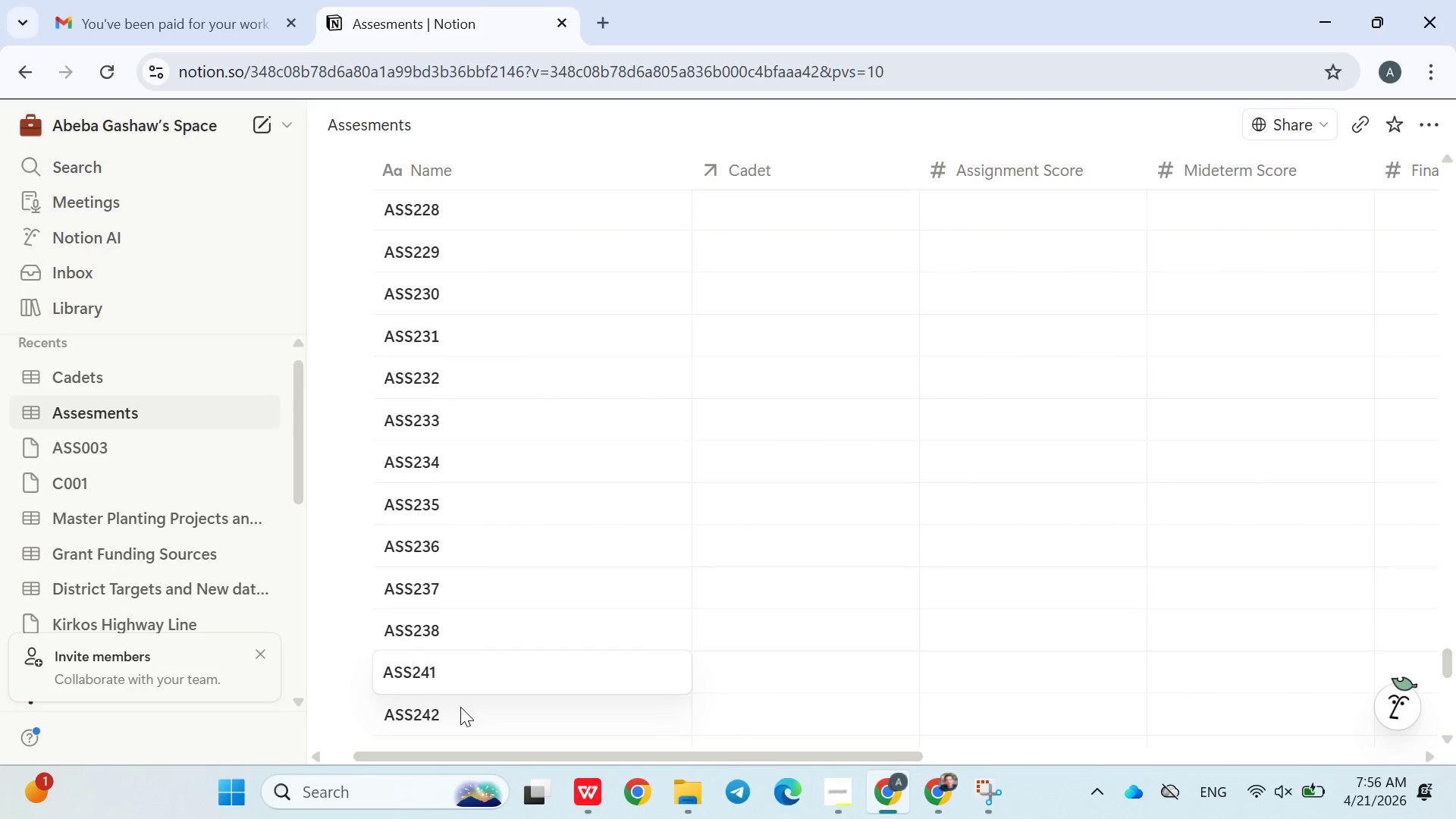 
key(Backspace)
type(39)
 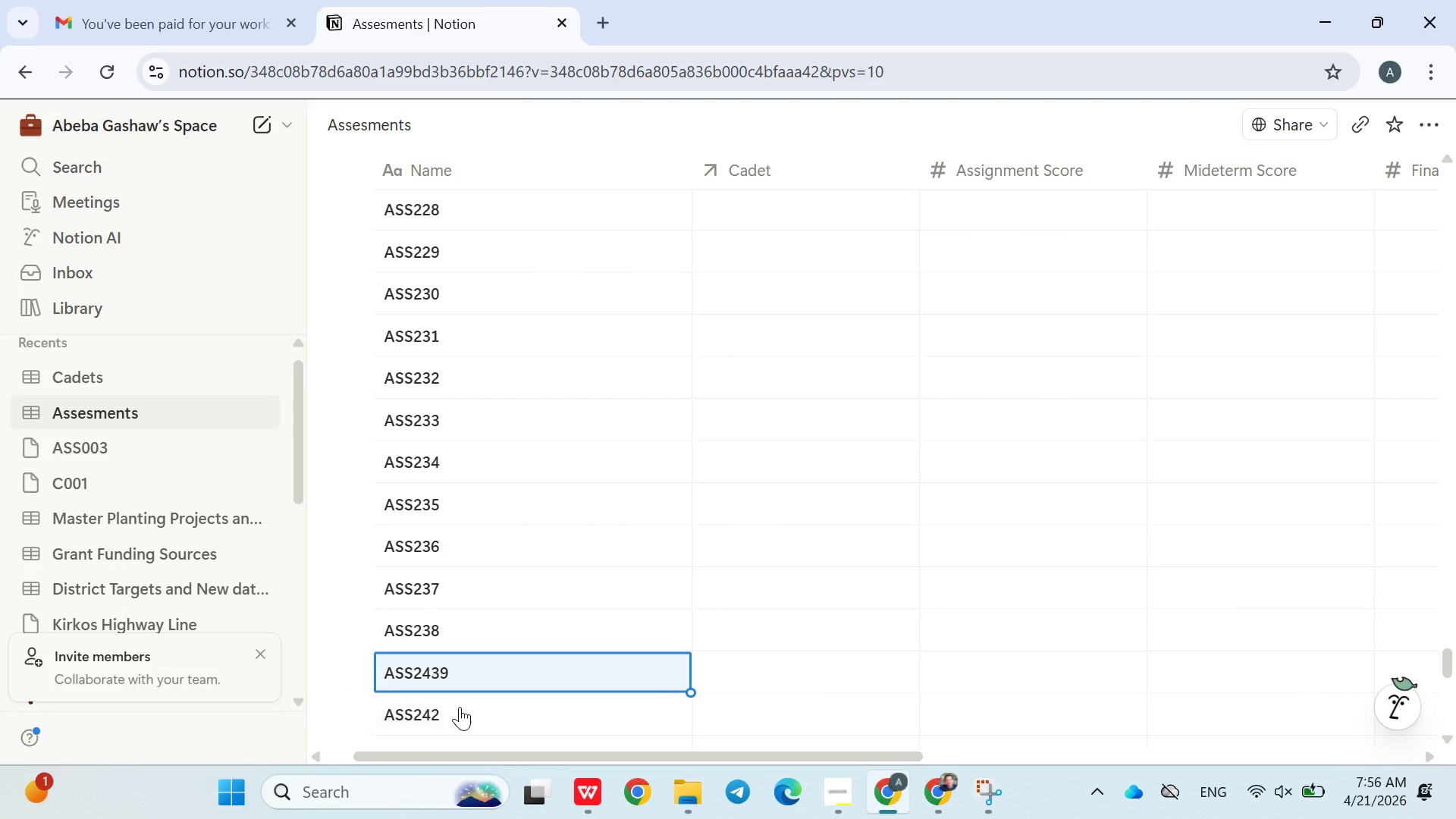 
double_click([460, 707])
 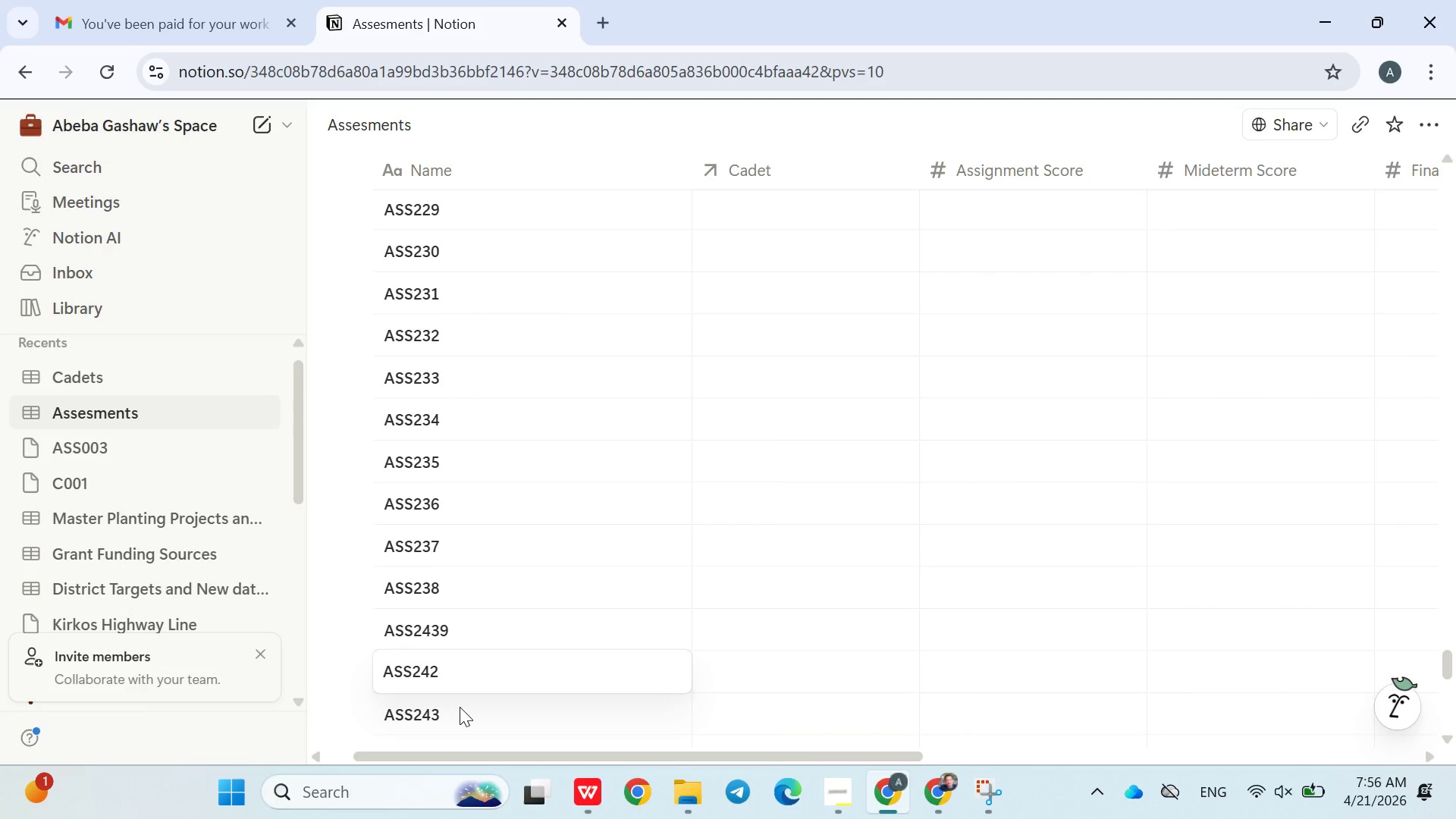 
key(Backspace)
 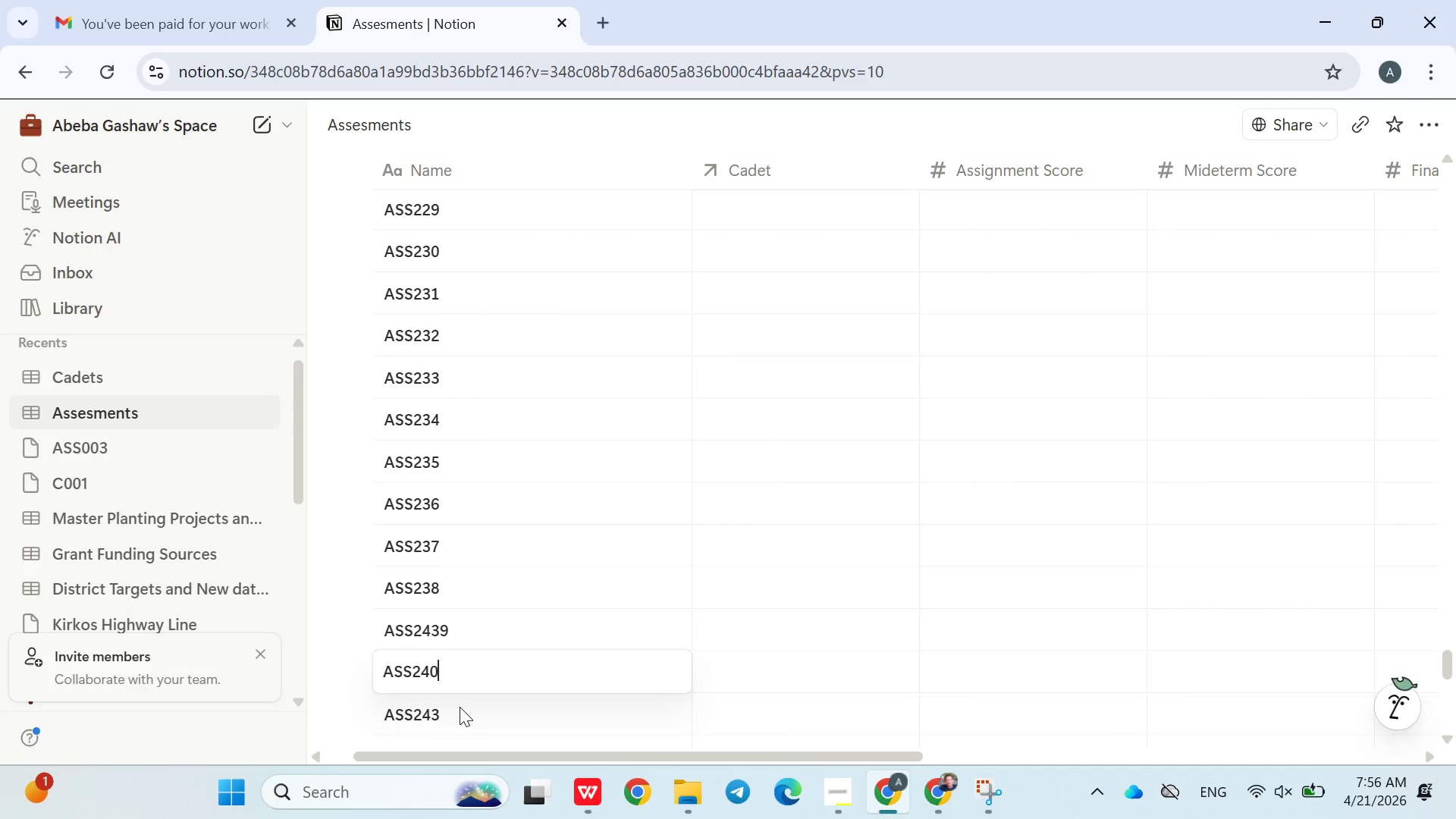 
key(0)
 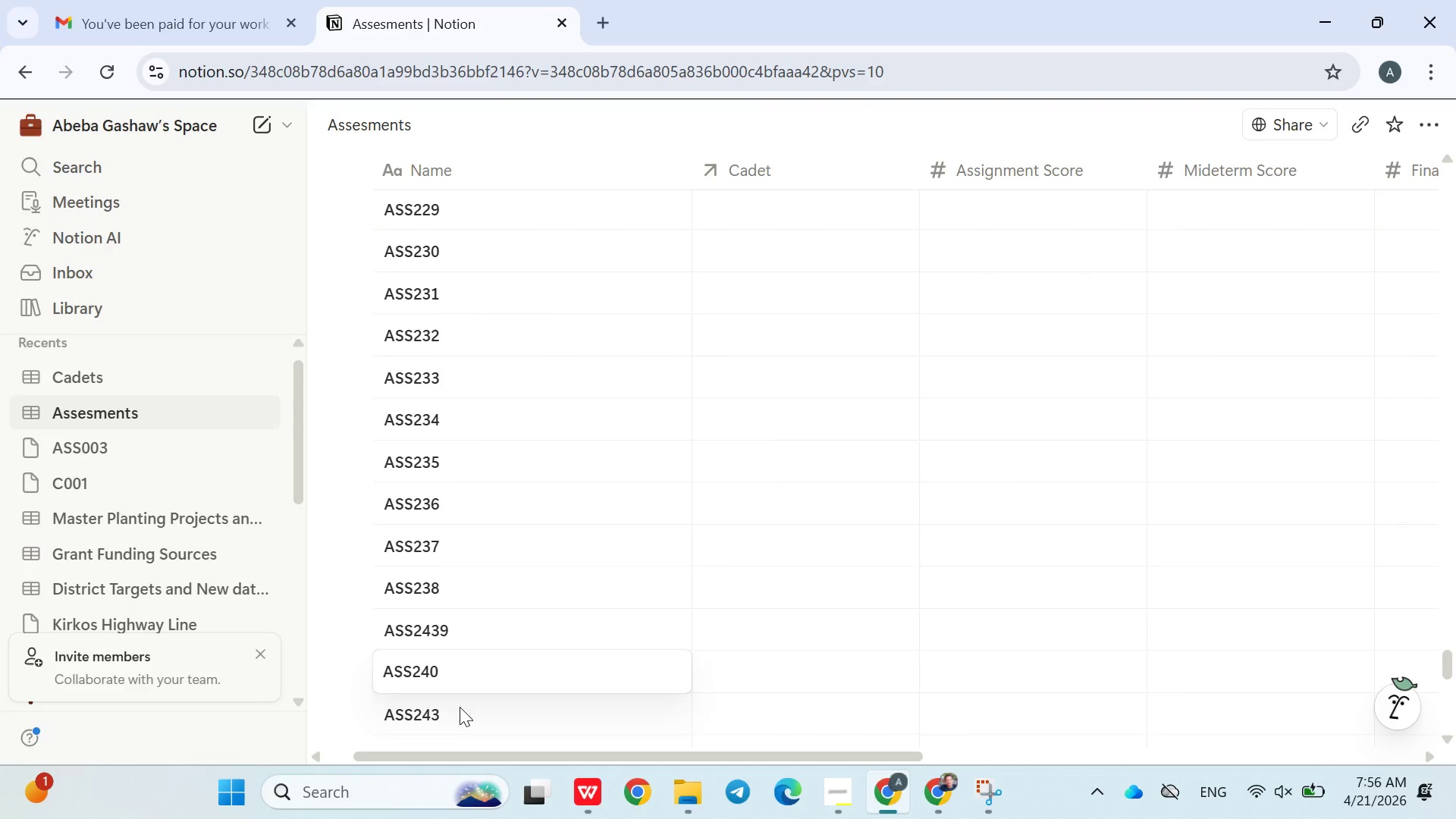 
double_click([460, 707])
 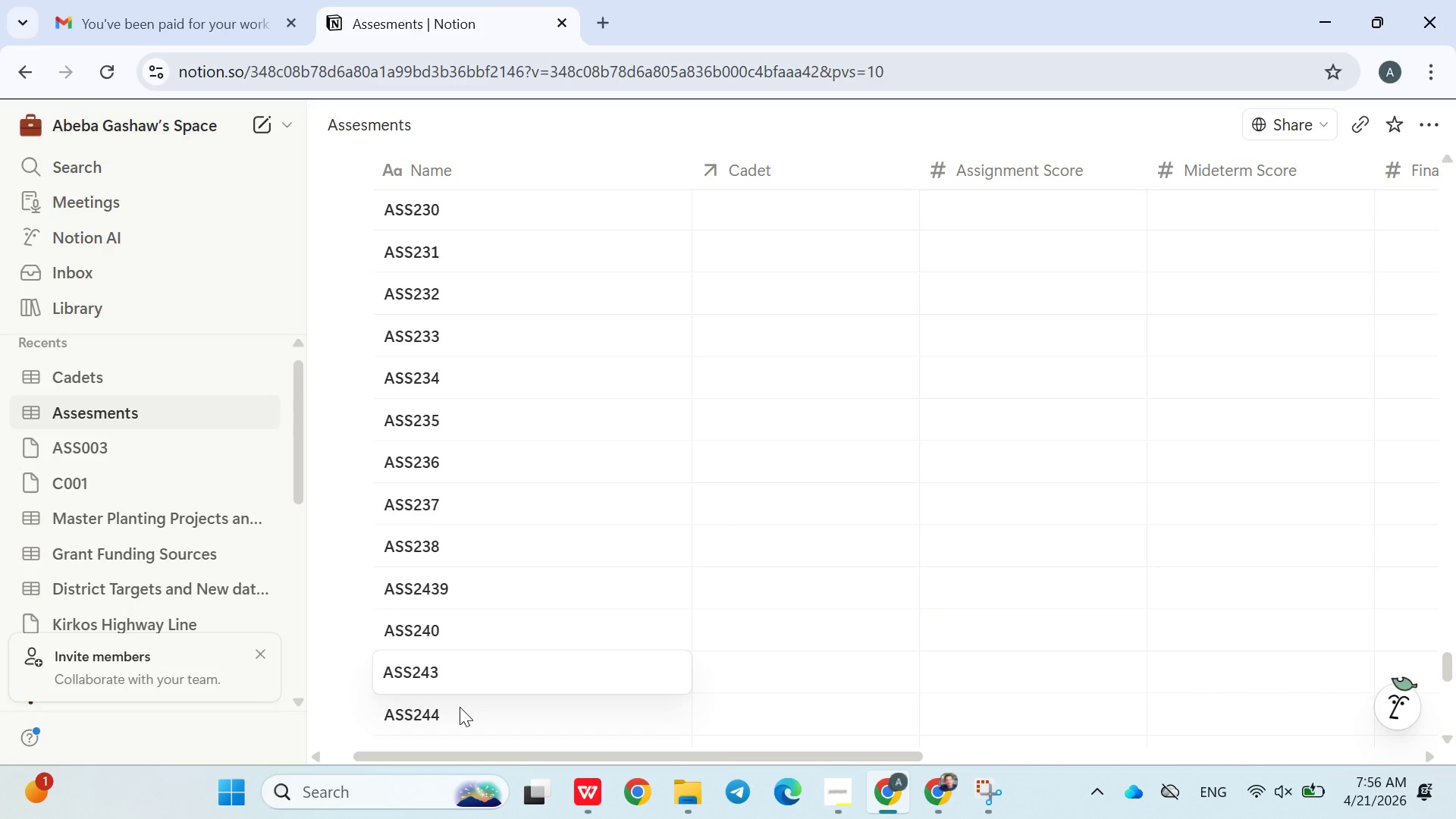 
key(Backspace)
 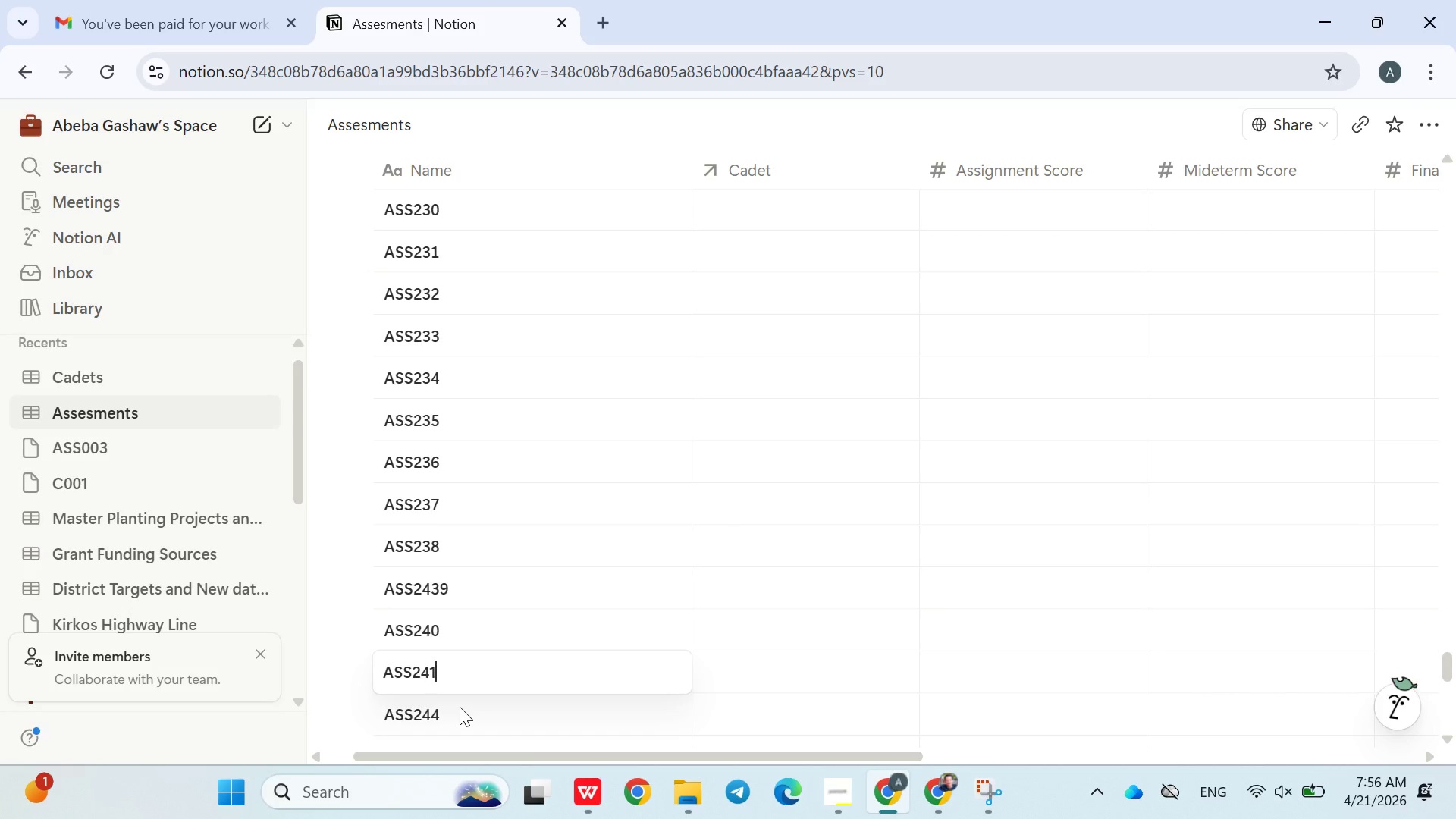 
key(1)
 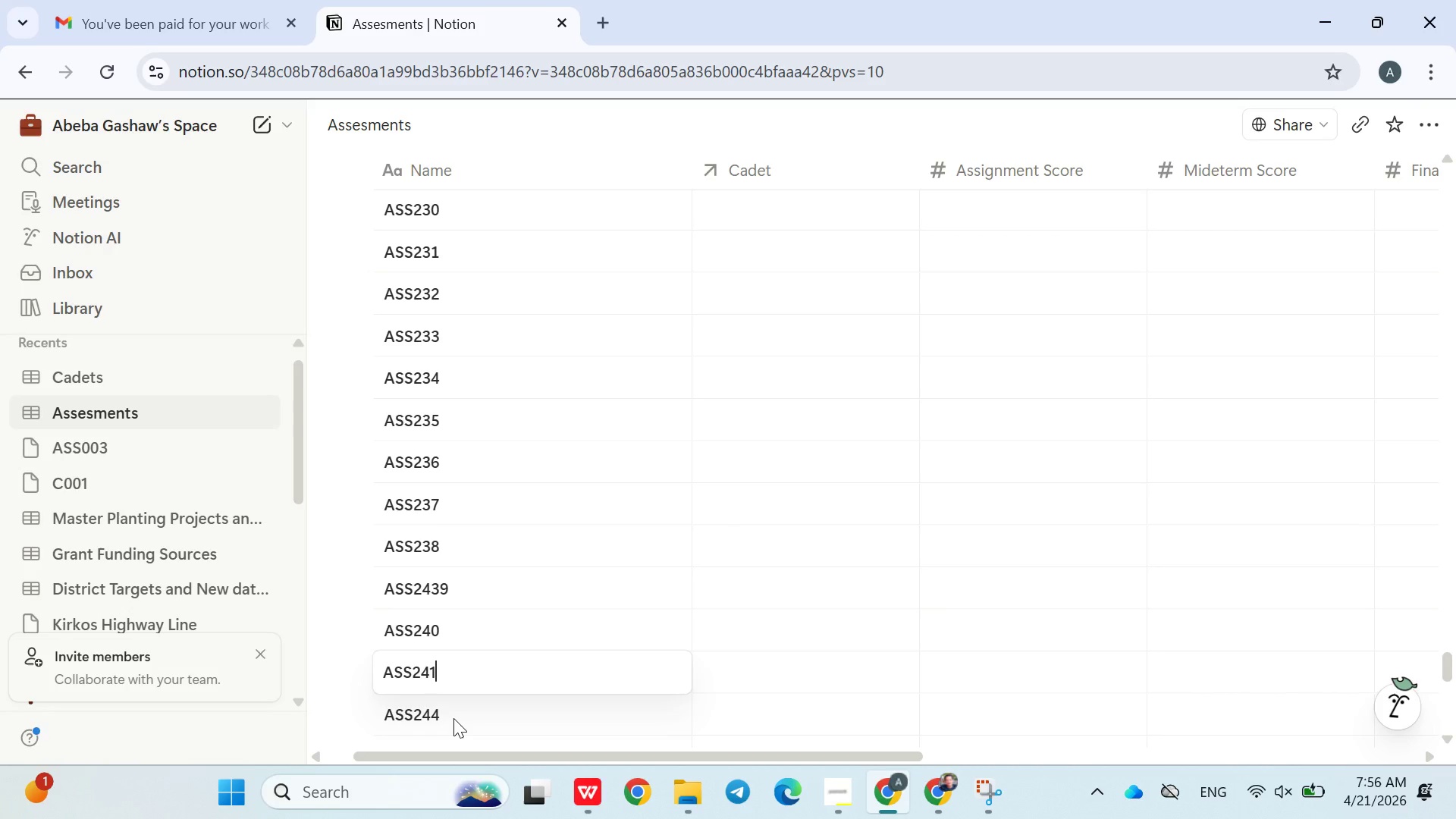 
double_click([453, 718])
 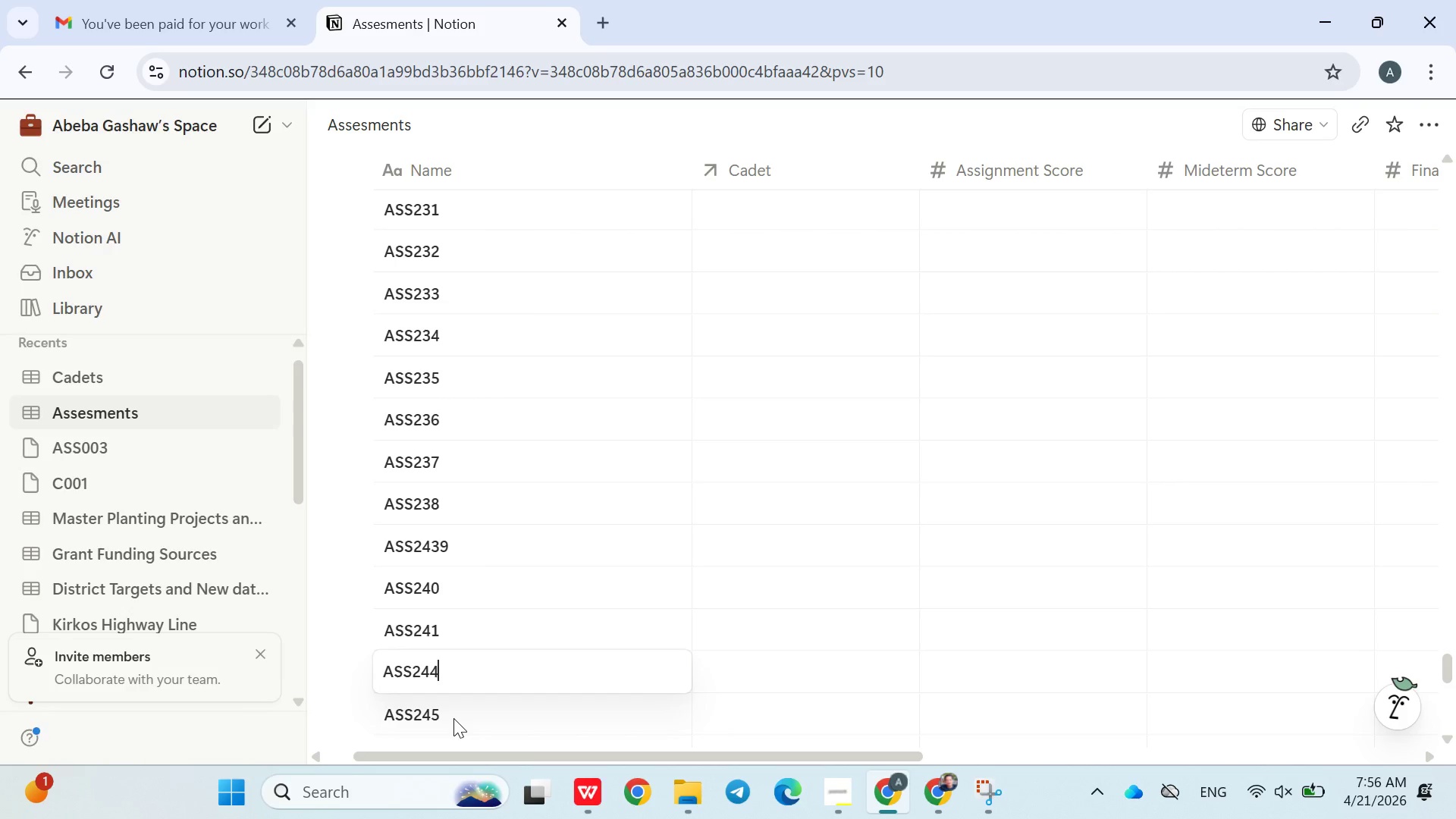 
key(Backspace)
 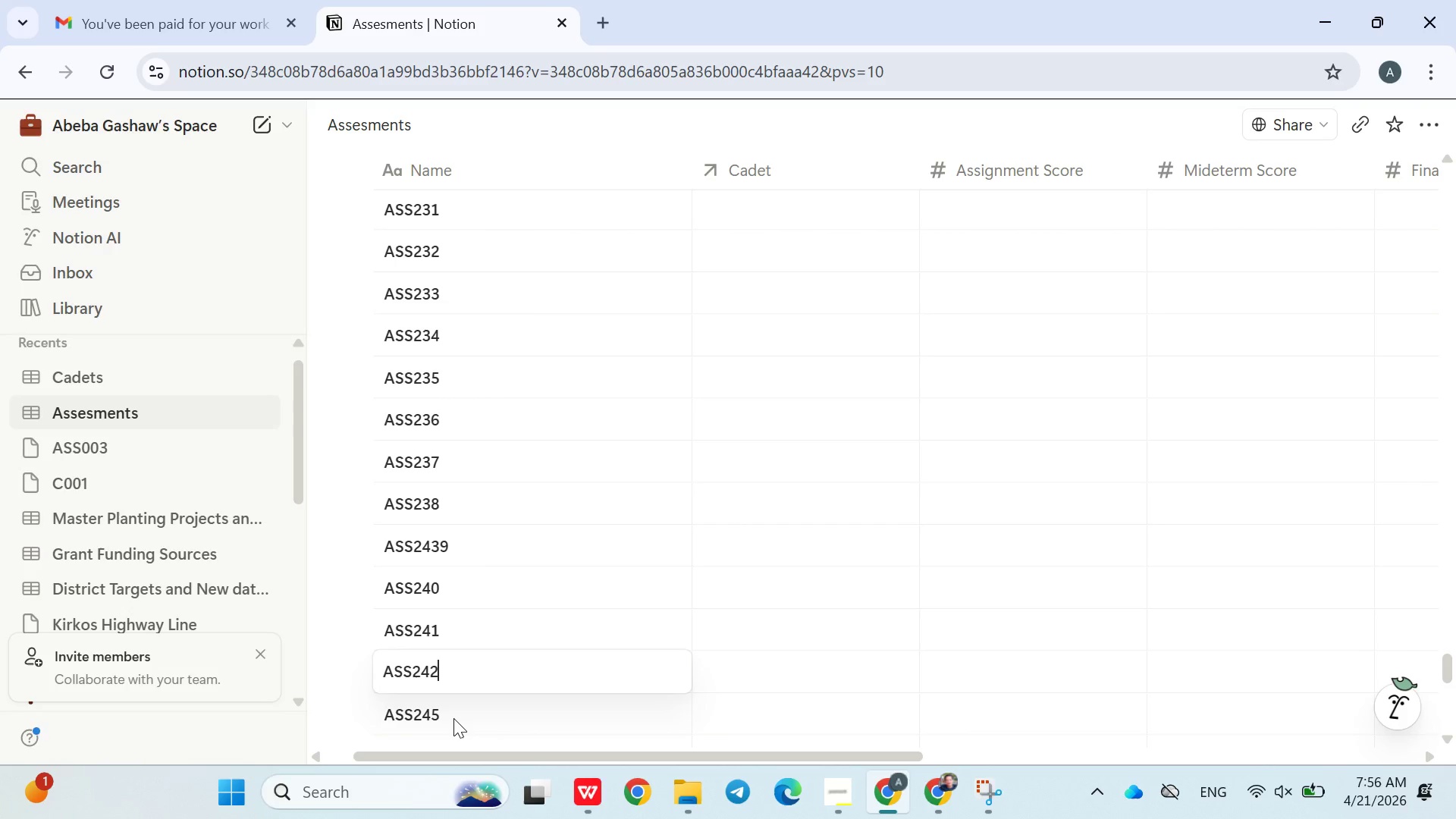 
key(2)
 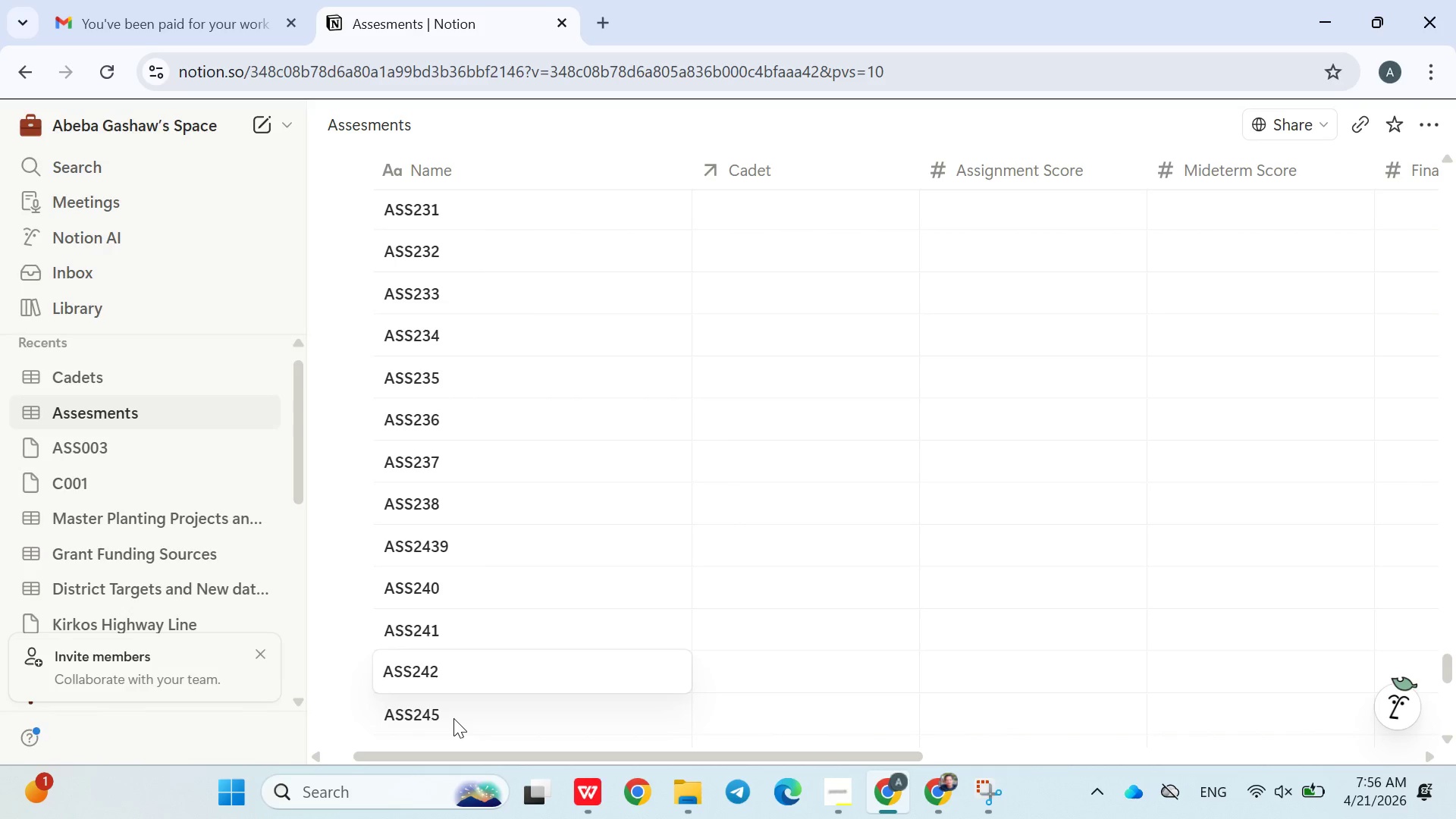 
double_click([453, 718])
 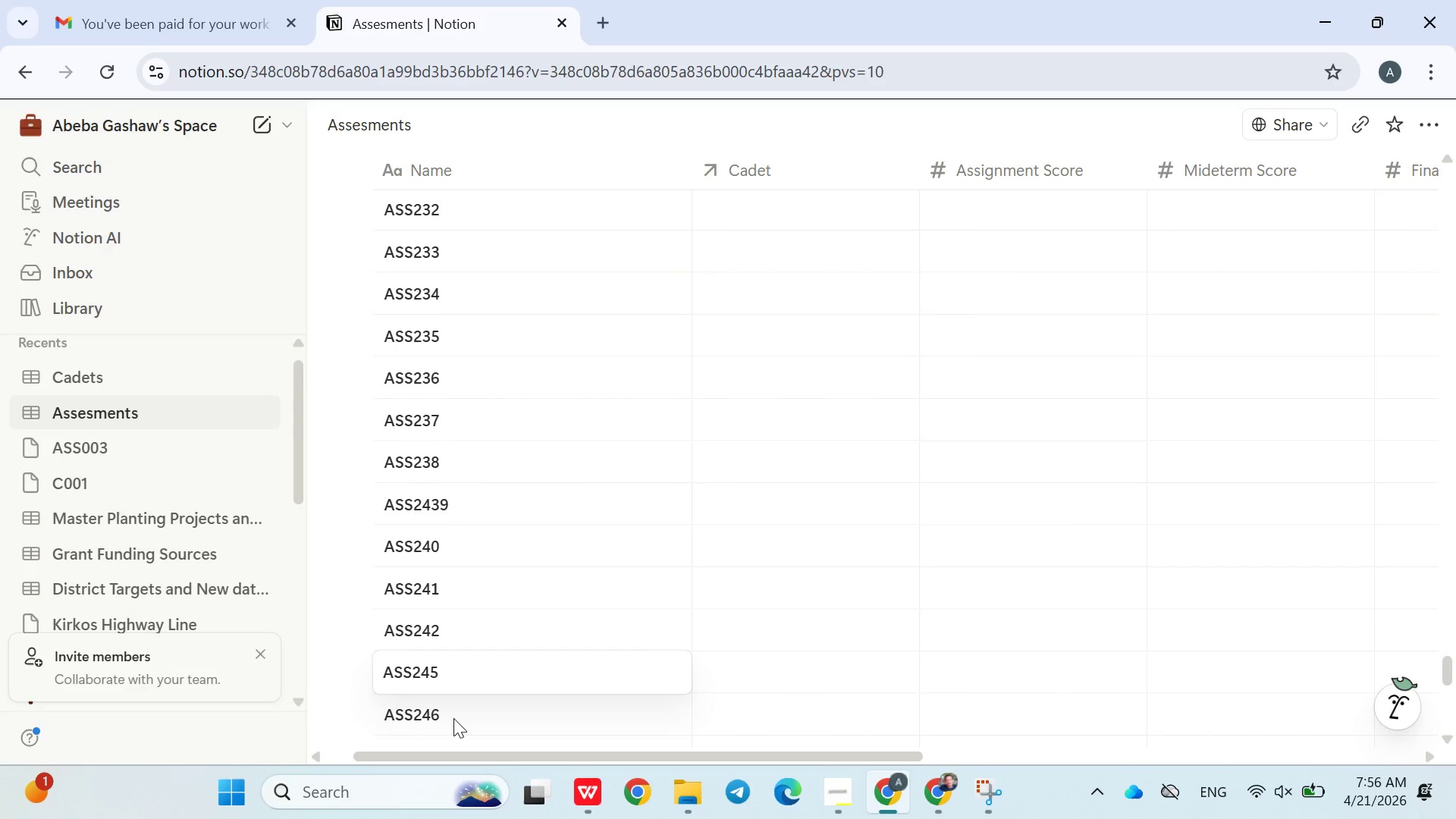 
key(Backspace)
 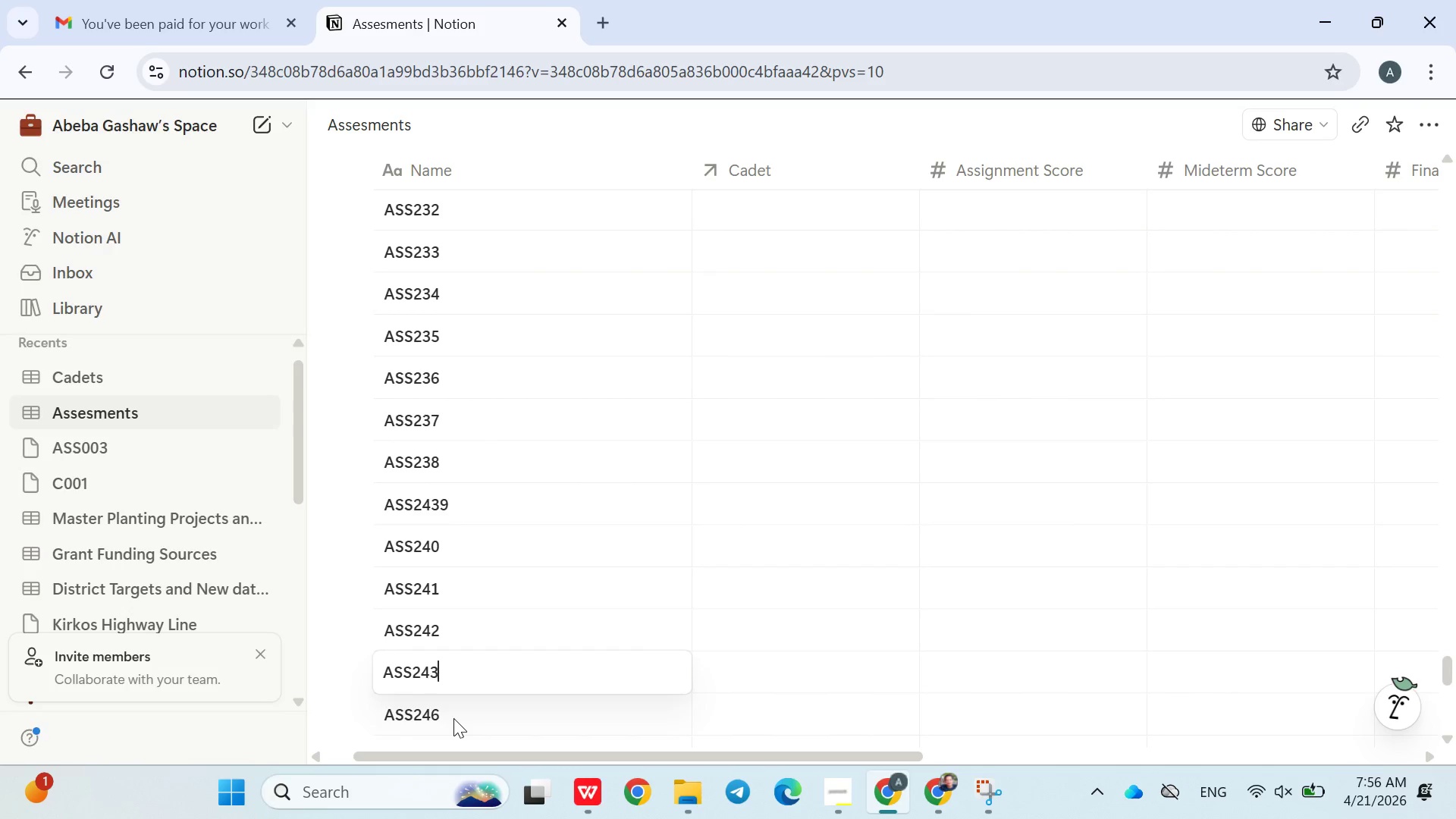 
key(3)
 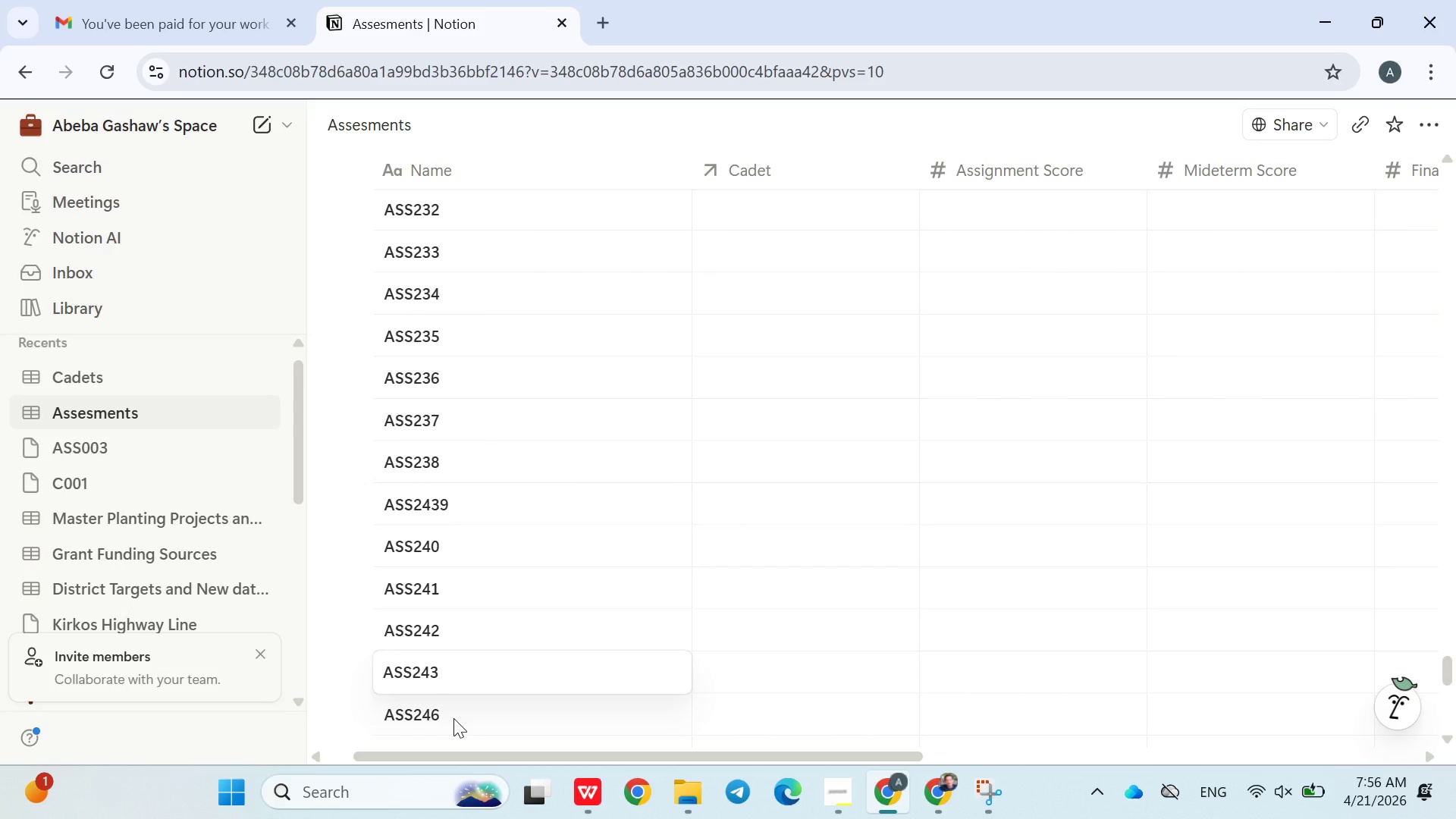 
double_click([453, 718])
 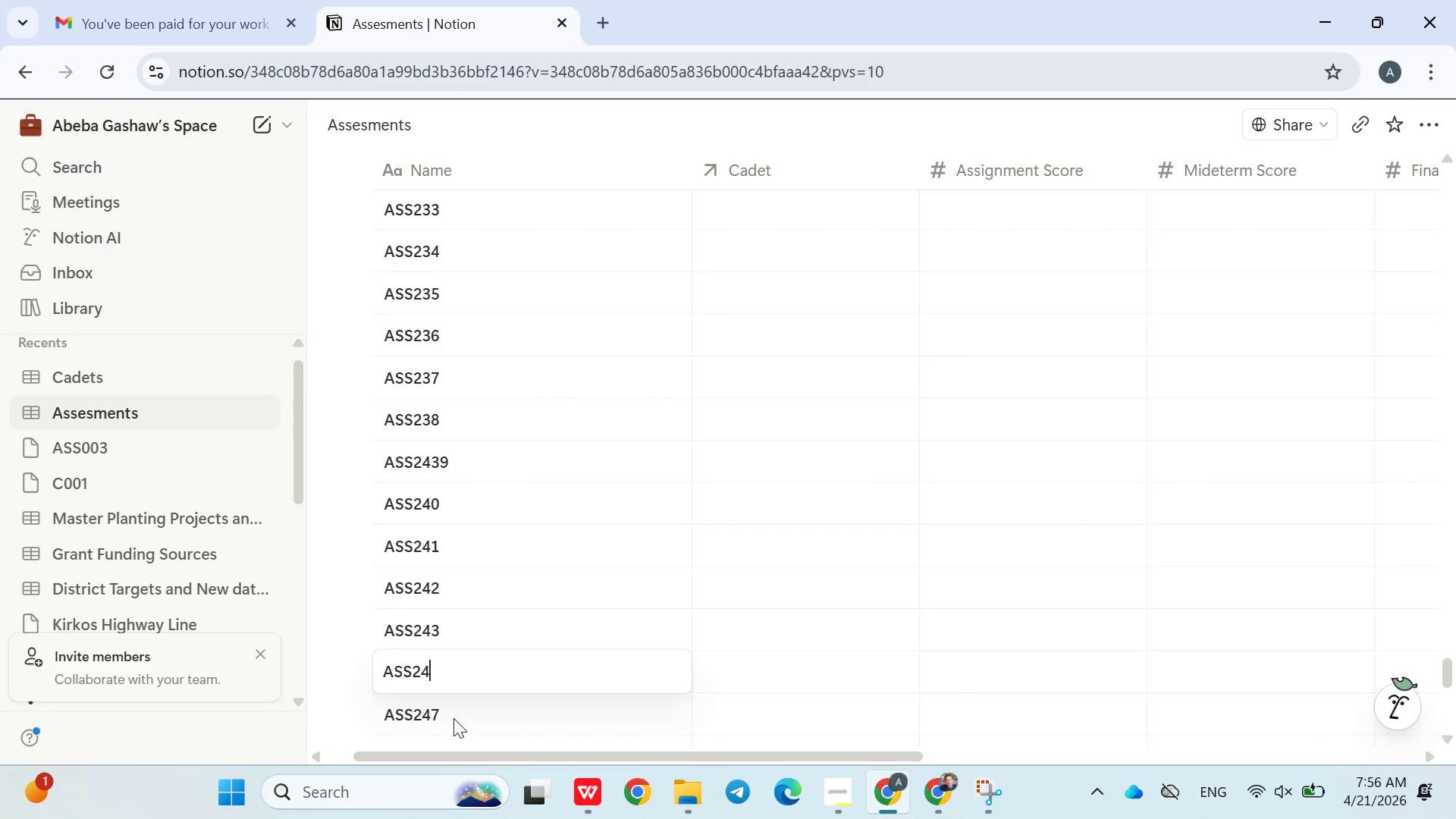 
key(Backspace)
 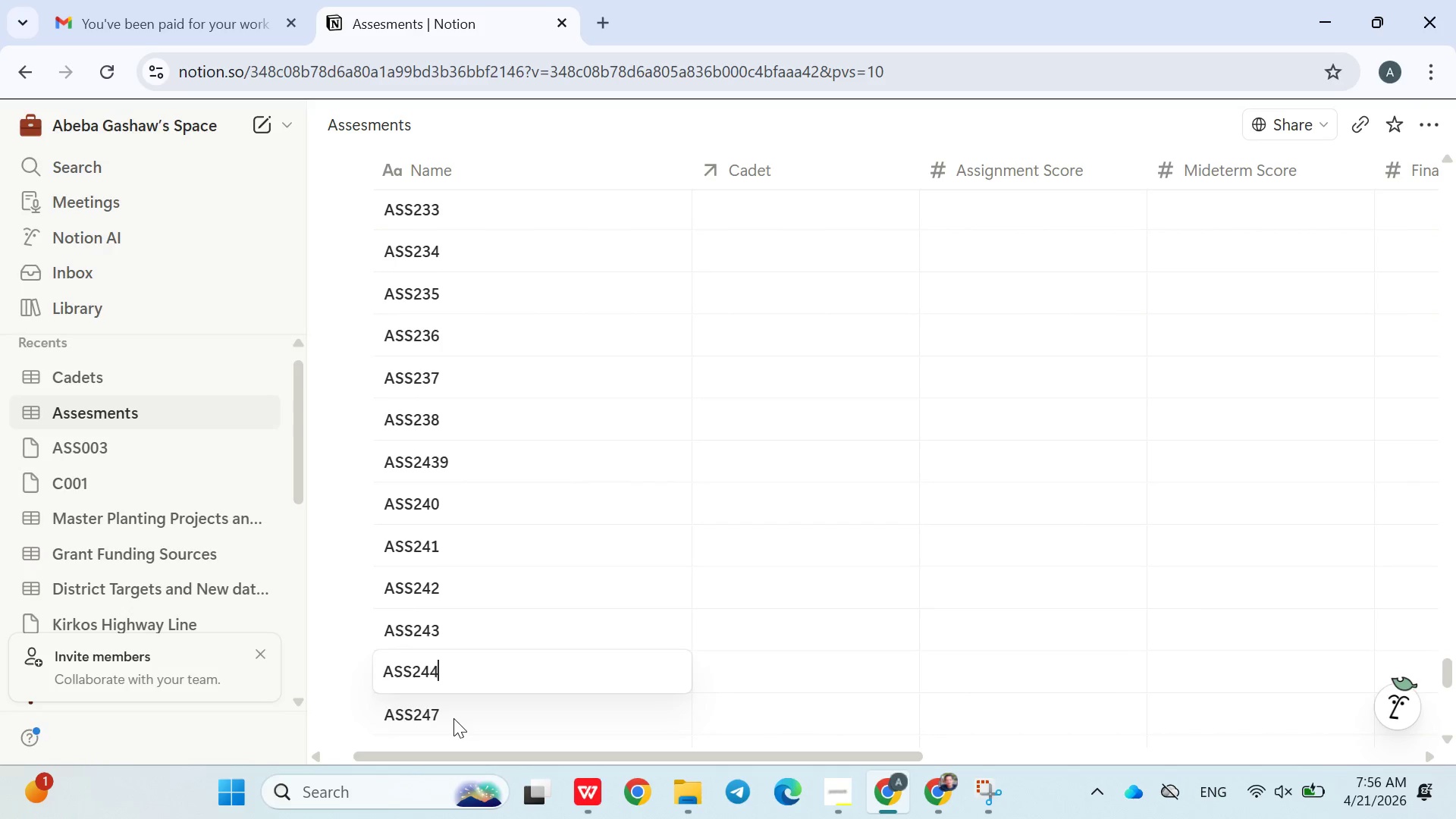 
key(4)
 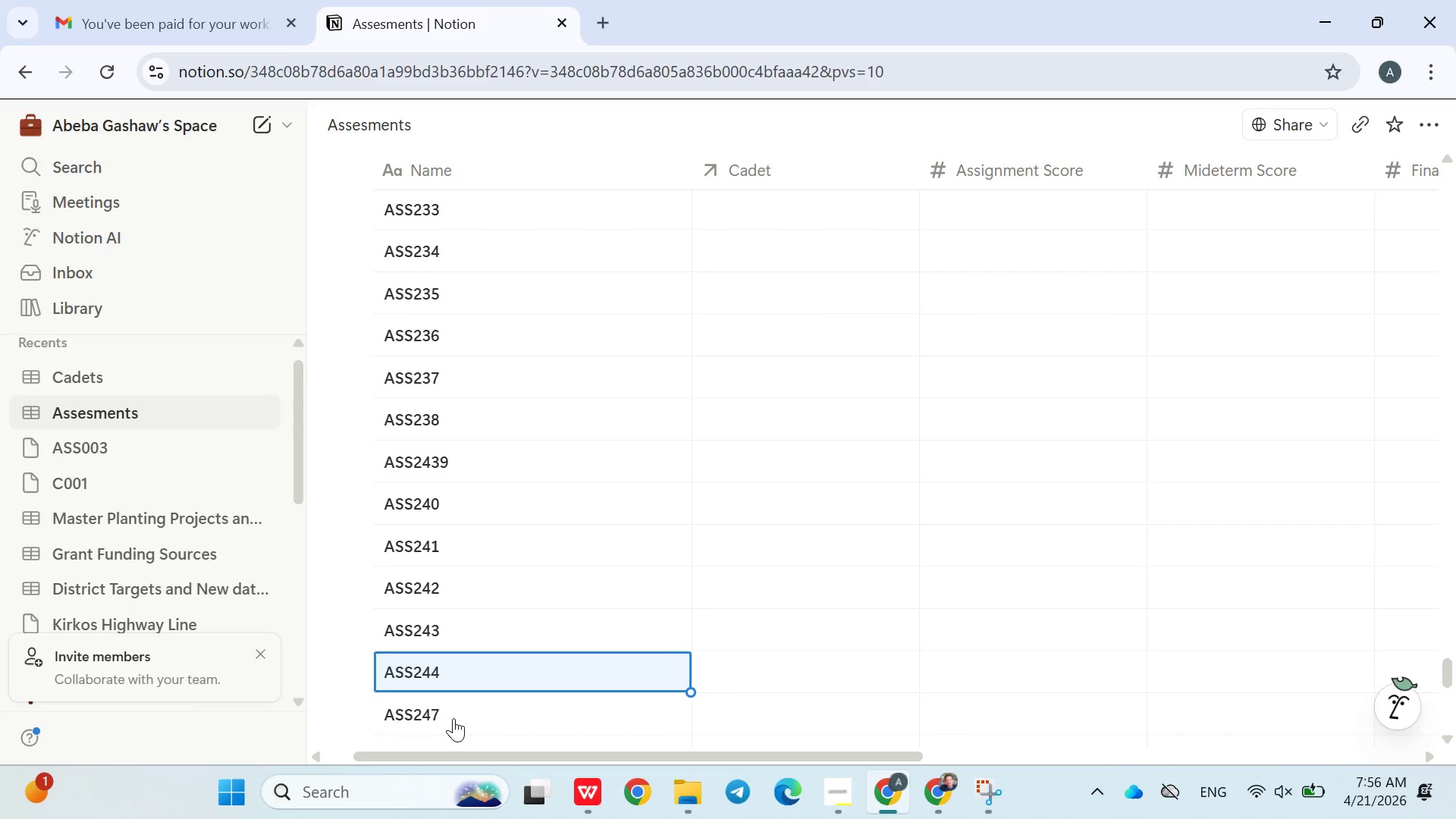 
double_click([453, 718])
 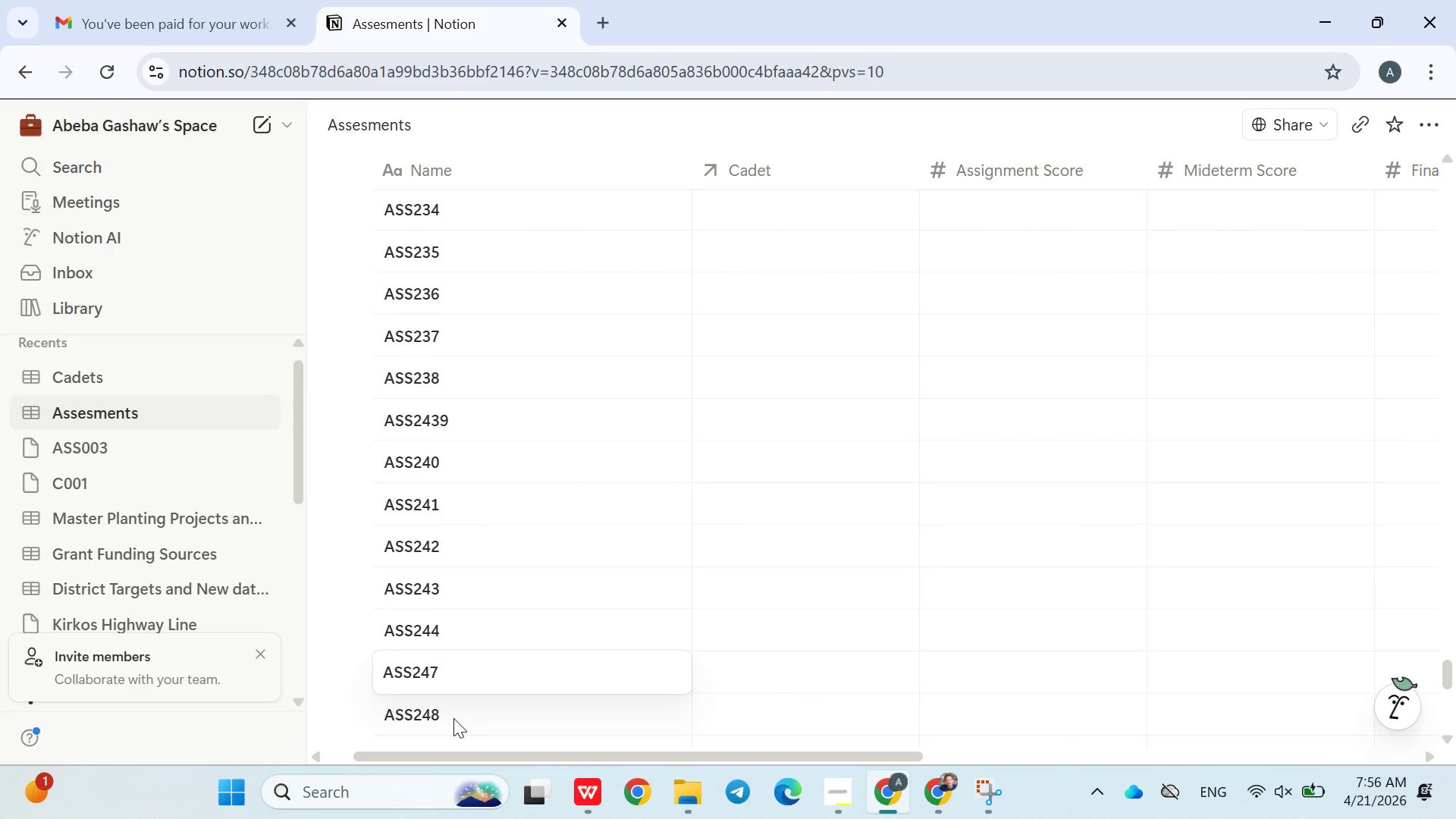 
key(Backspace)
 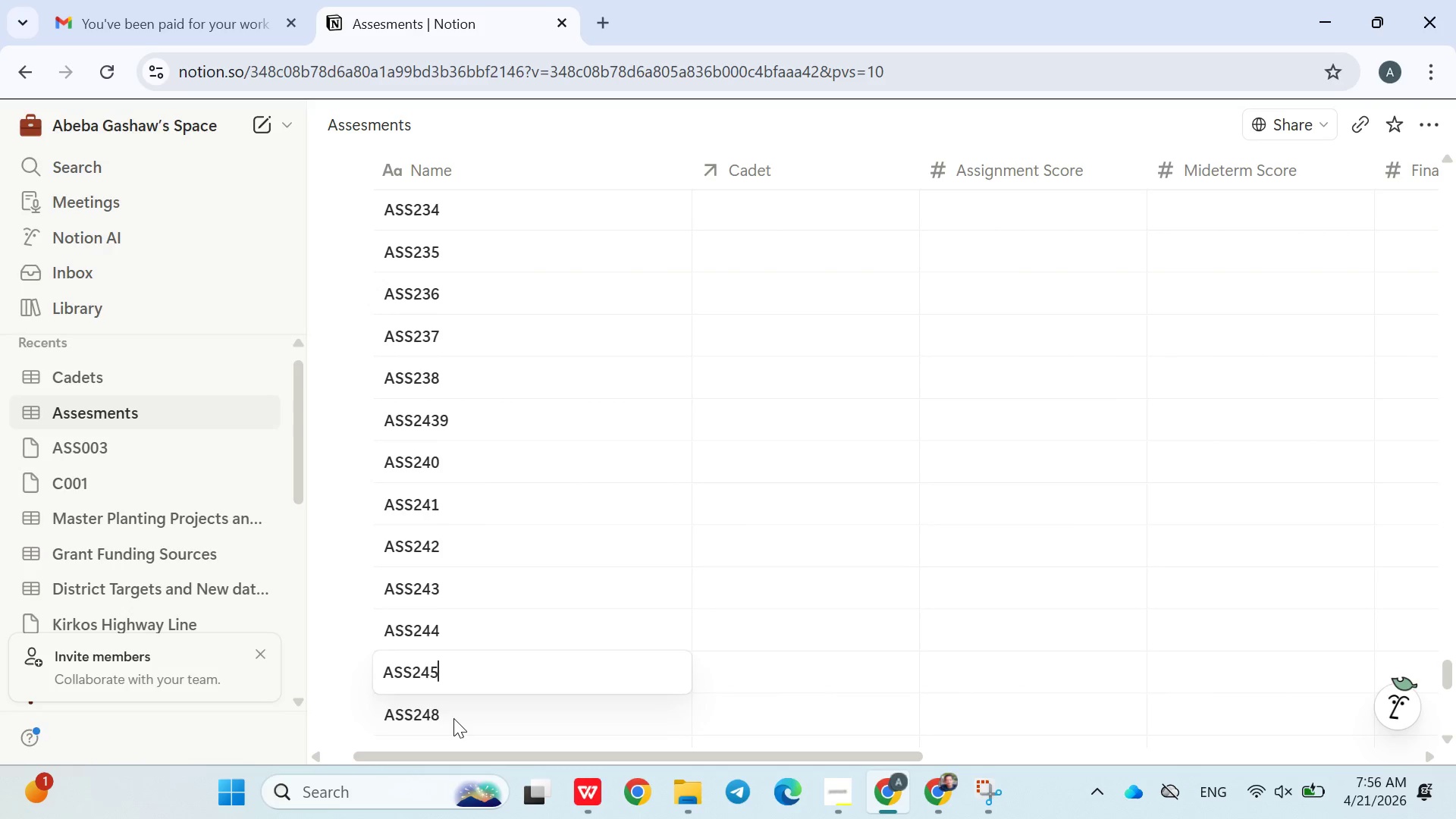 
key(5)
 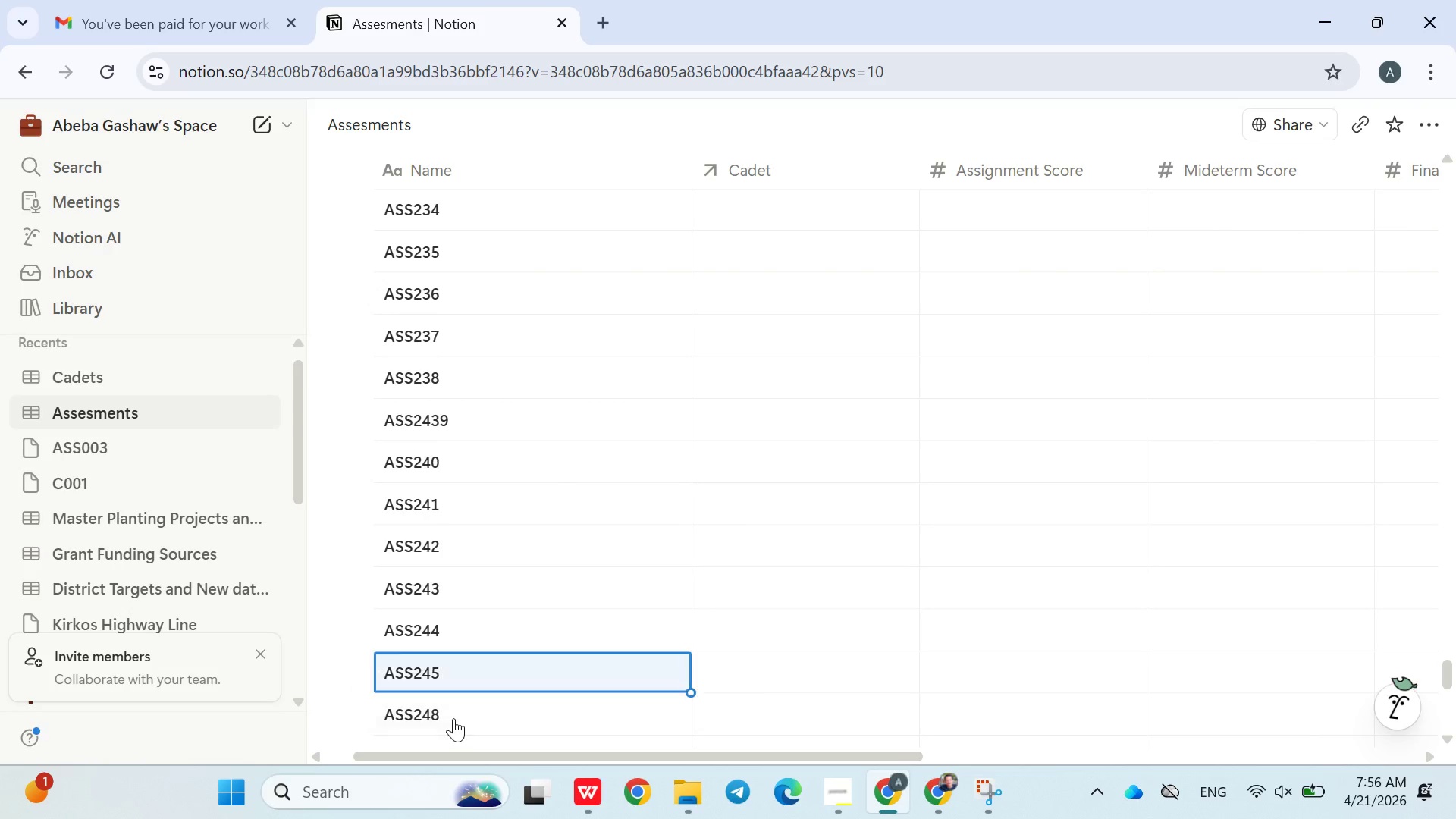 
double_click([453, 718])
 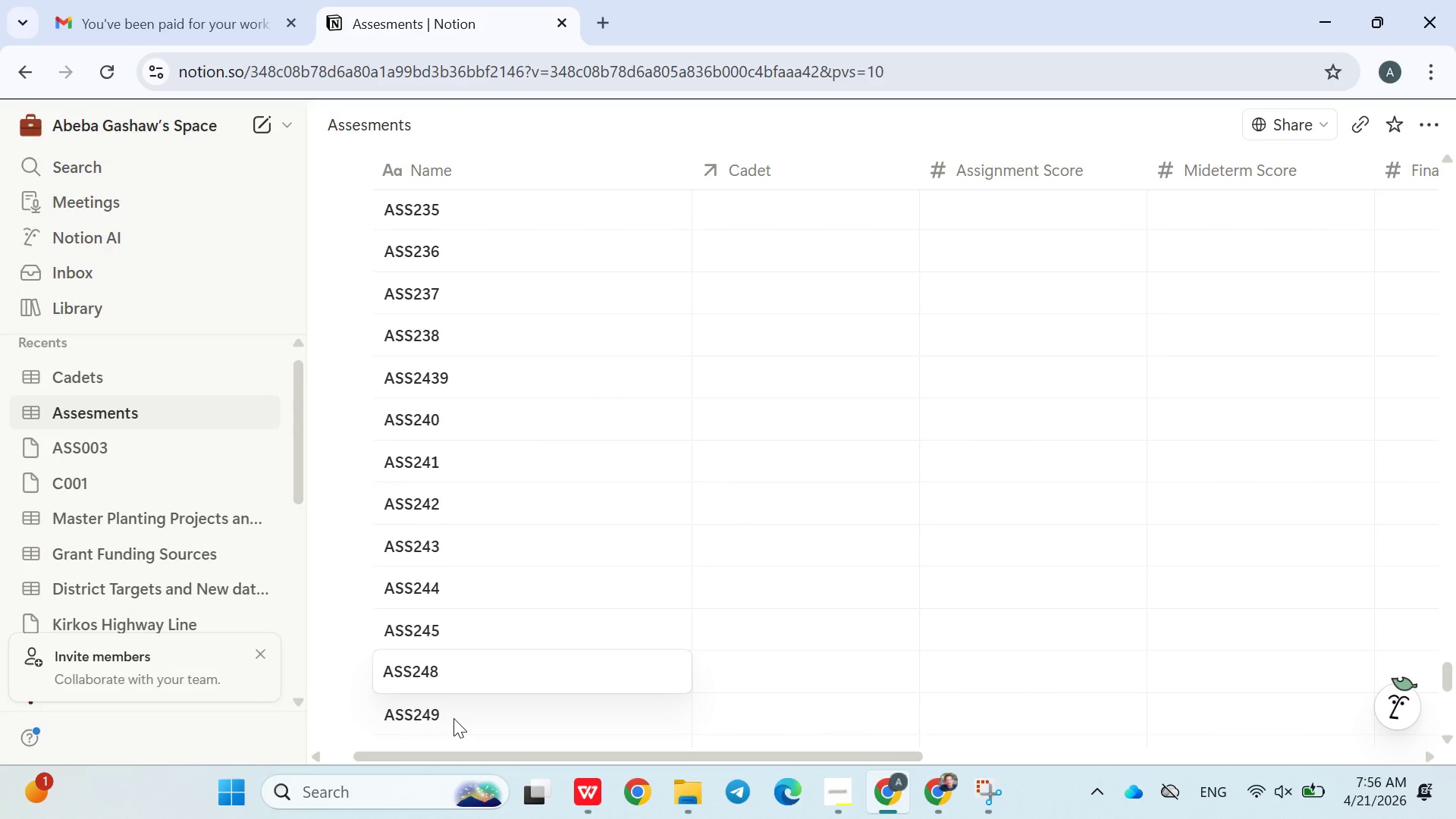 
key(Backspace)
 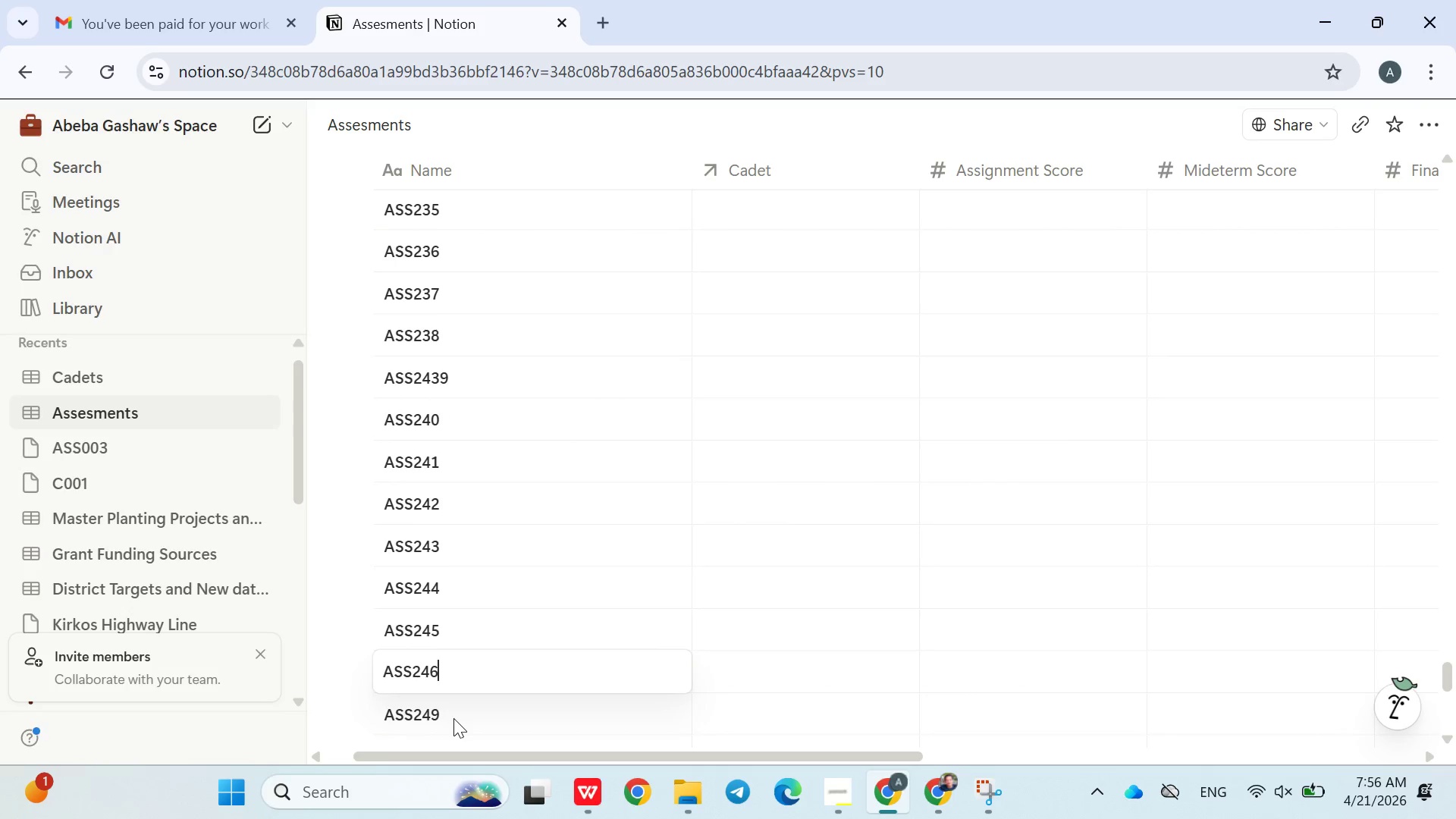 
key(6)
 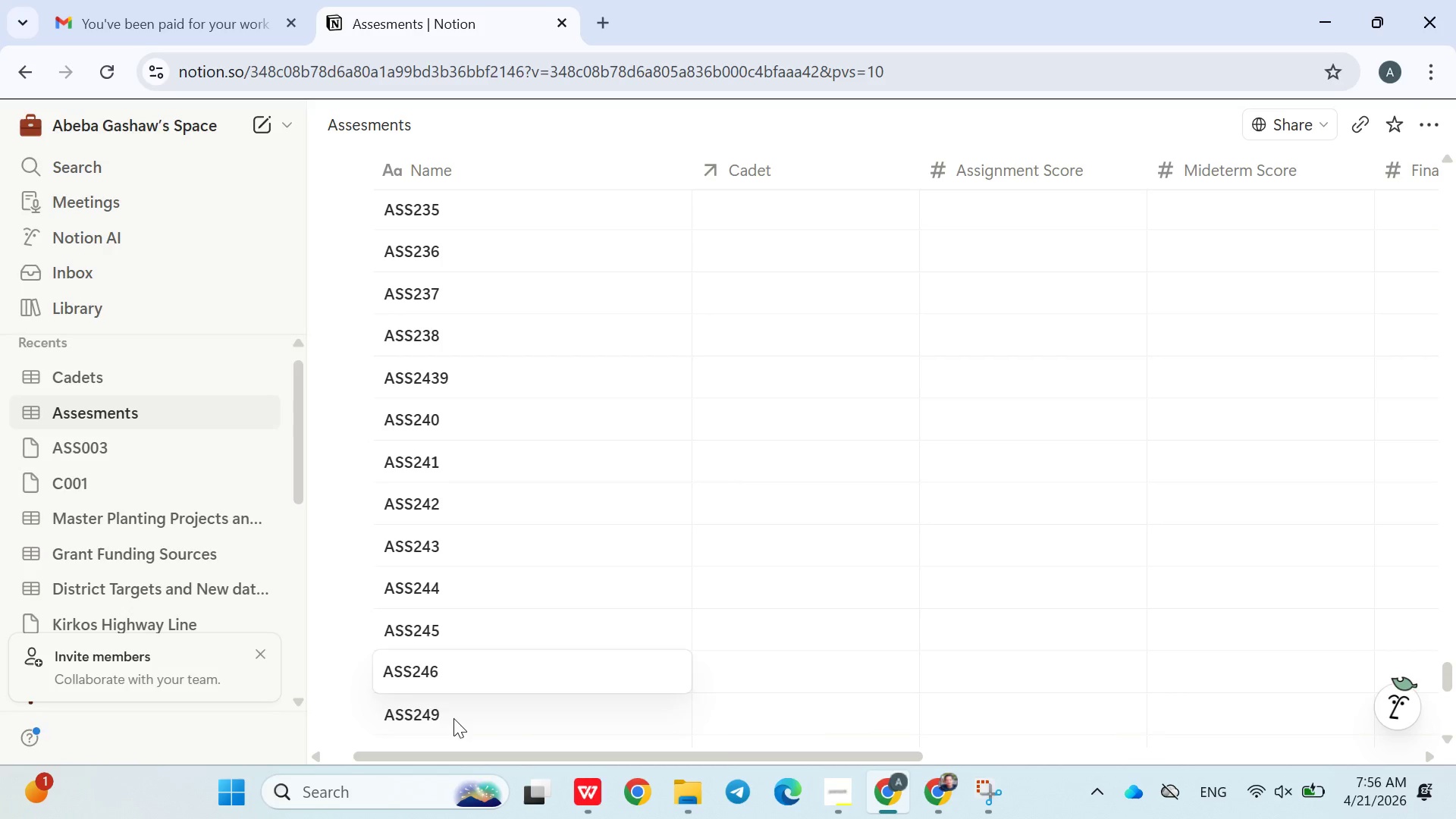 
double_click([453, 718])
 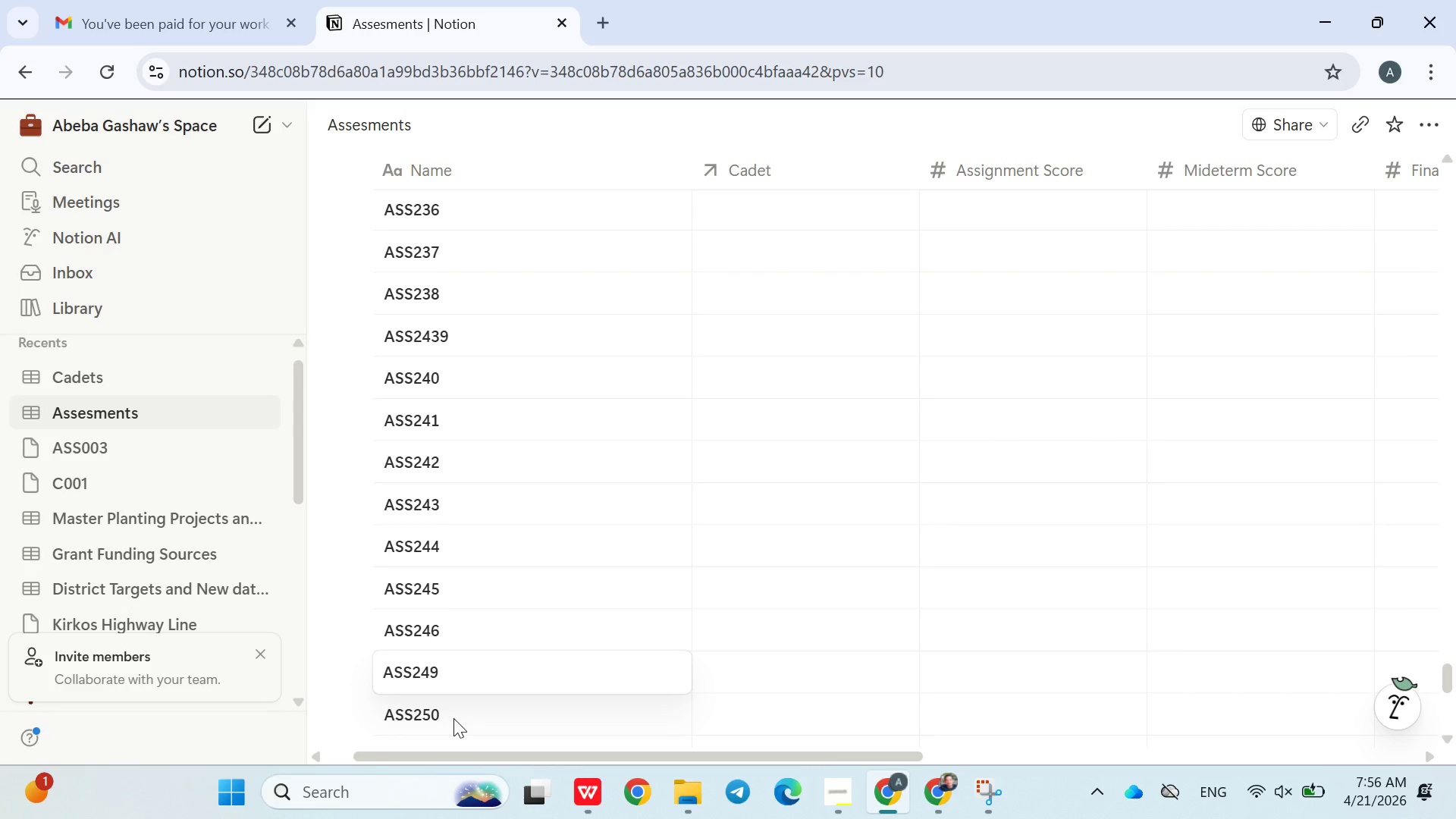 
key(Backspace)
 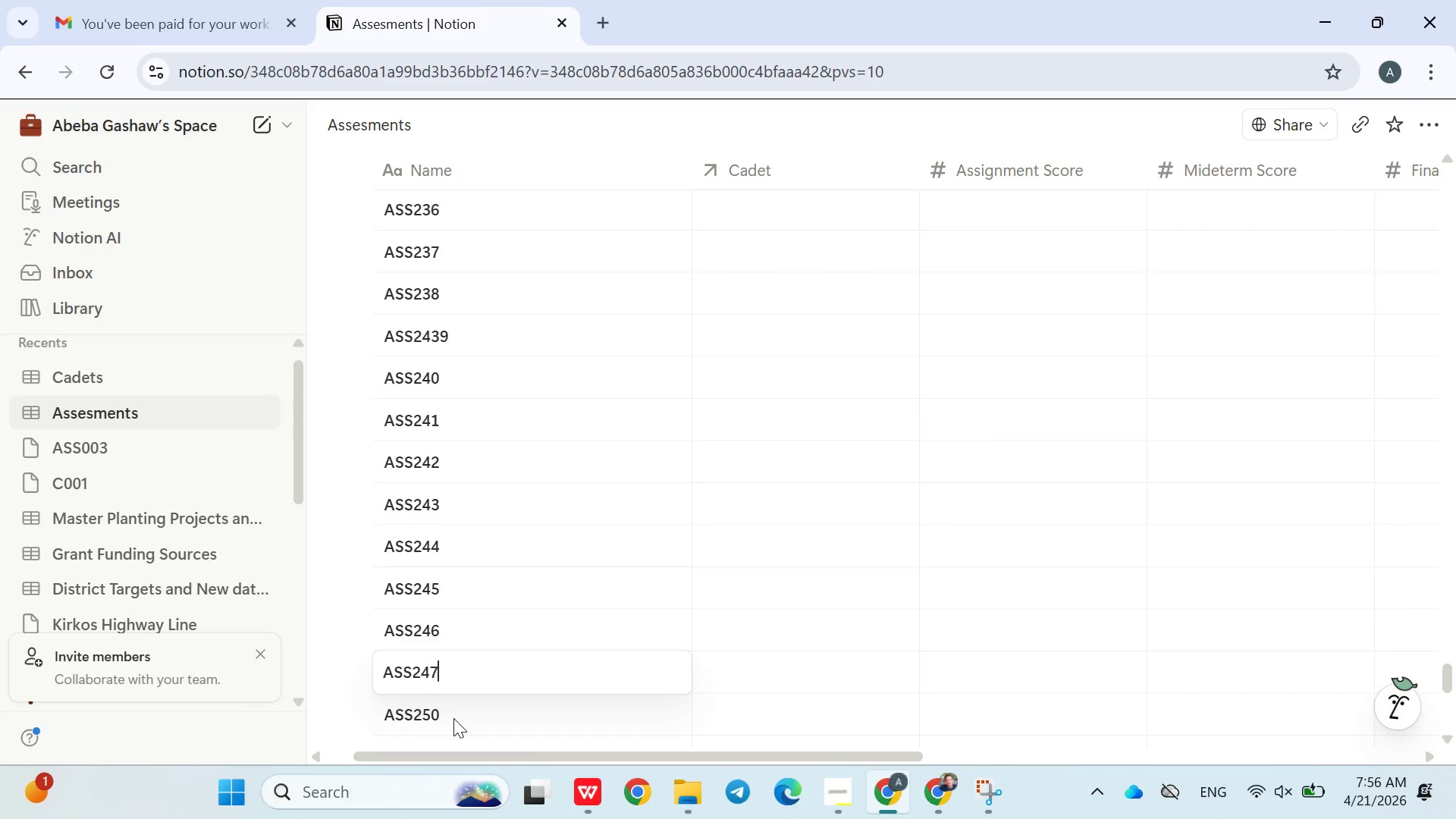 
key(7)
 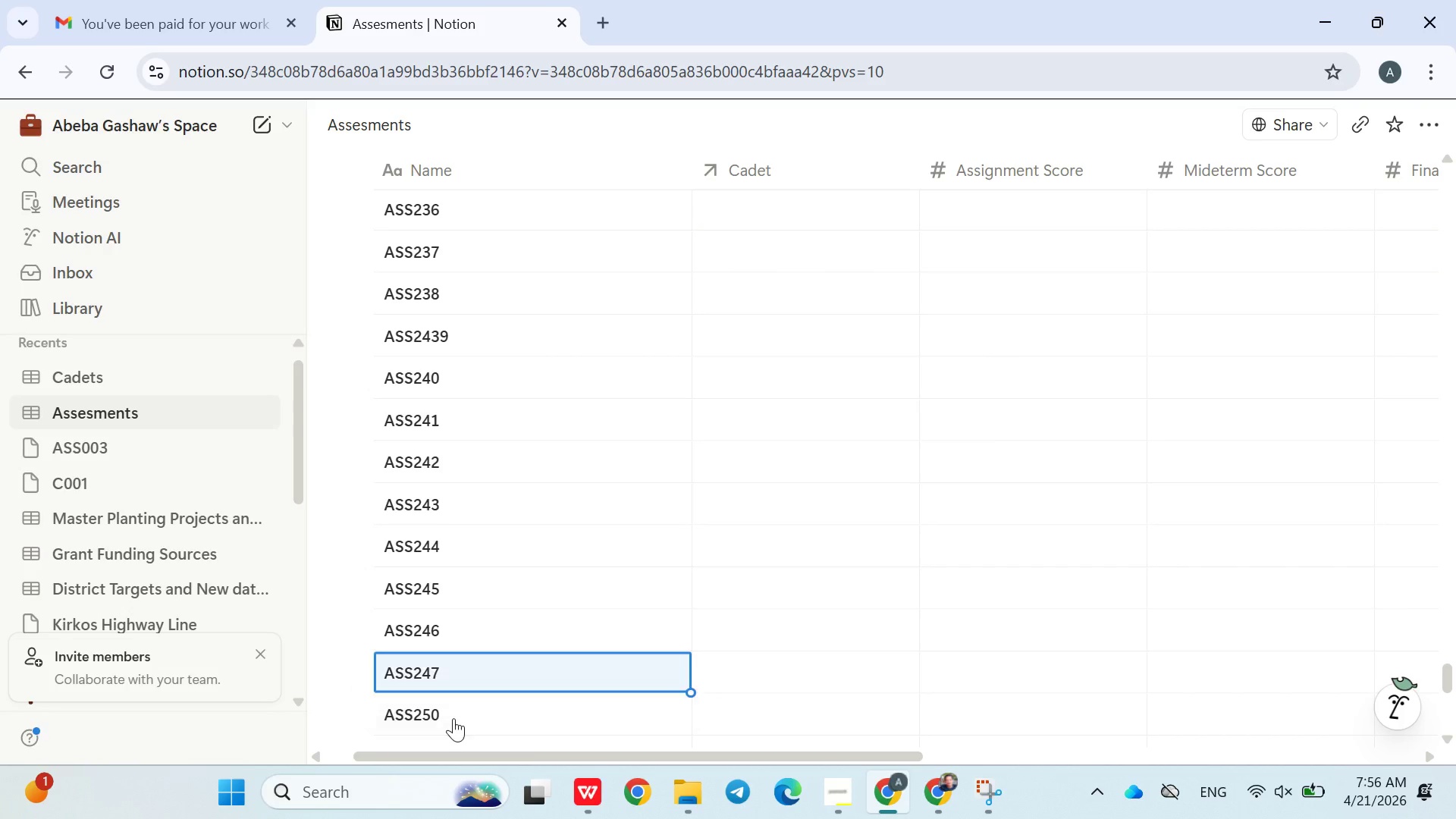 
double_click([453, 718])
 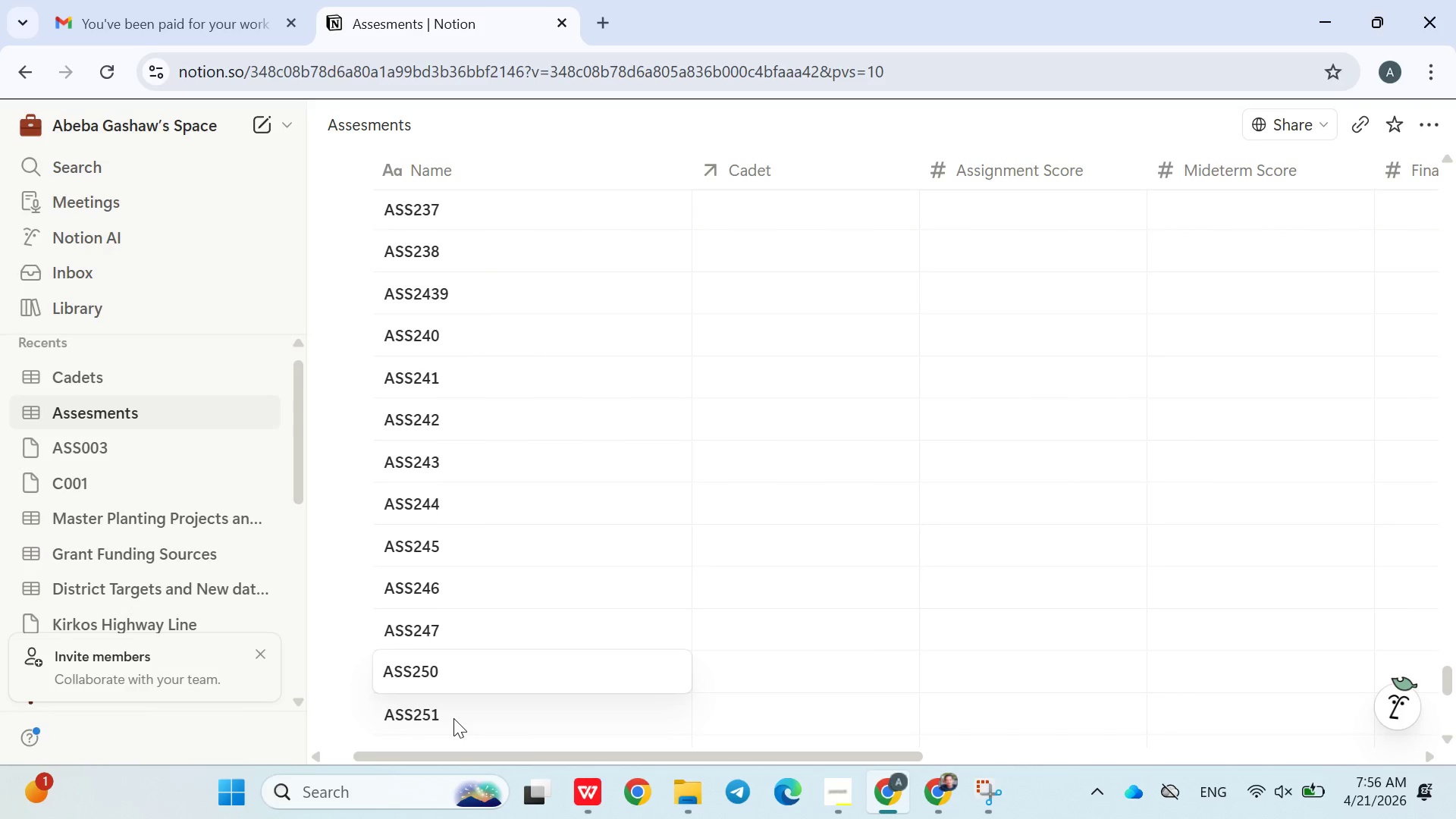 
key(Backspace)
 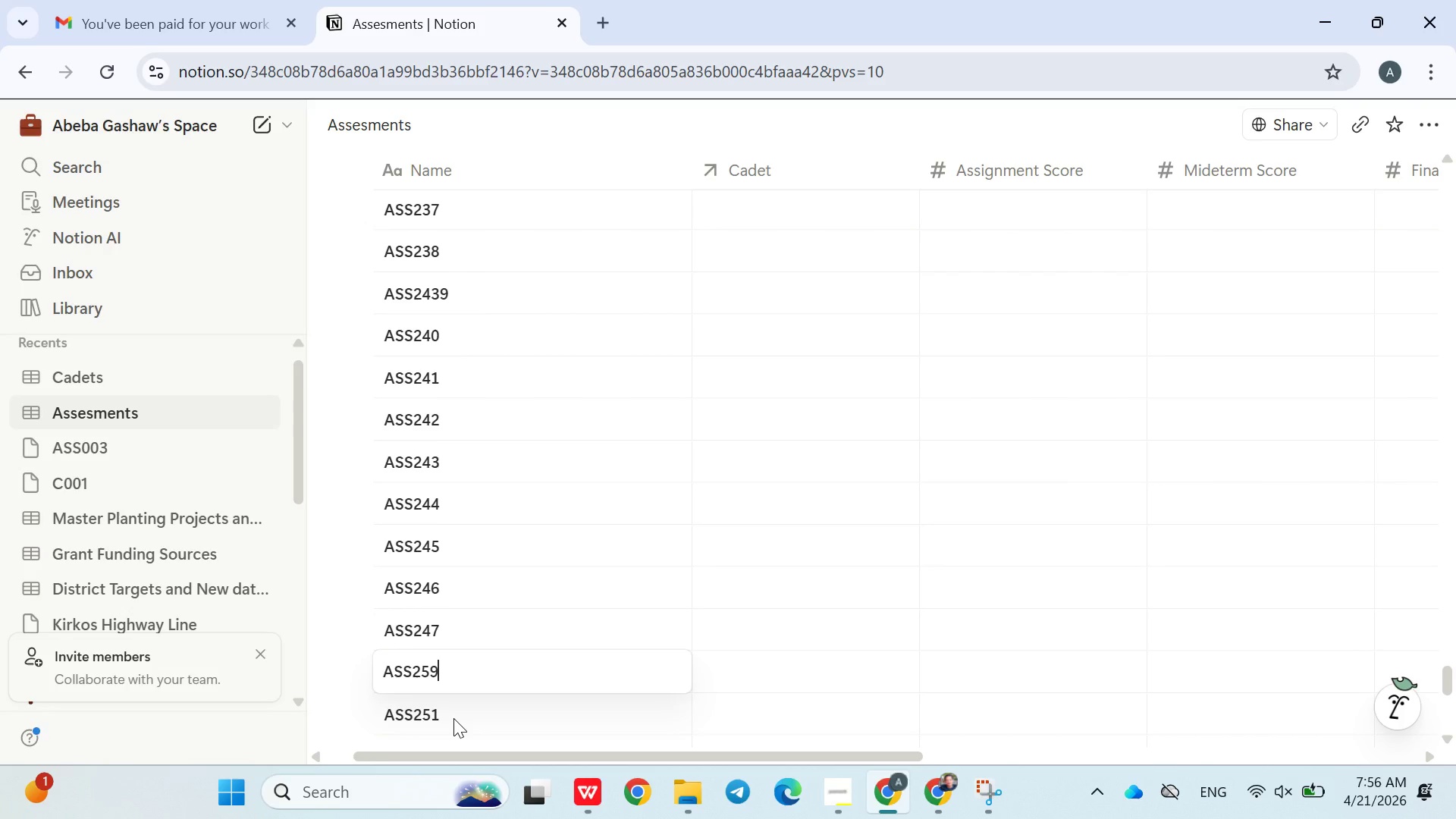 
key(9)
 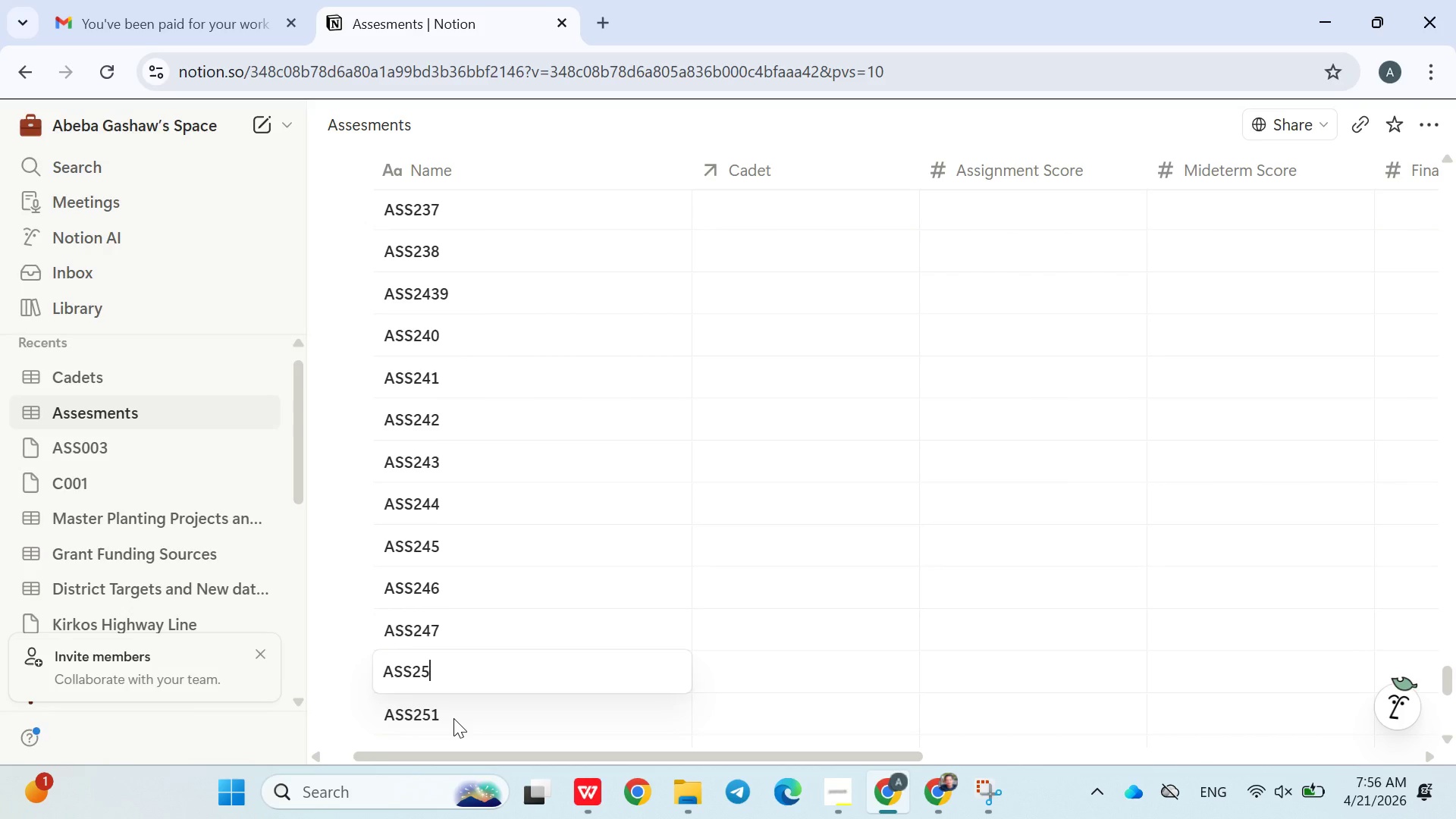 
key(Backspace)
 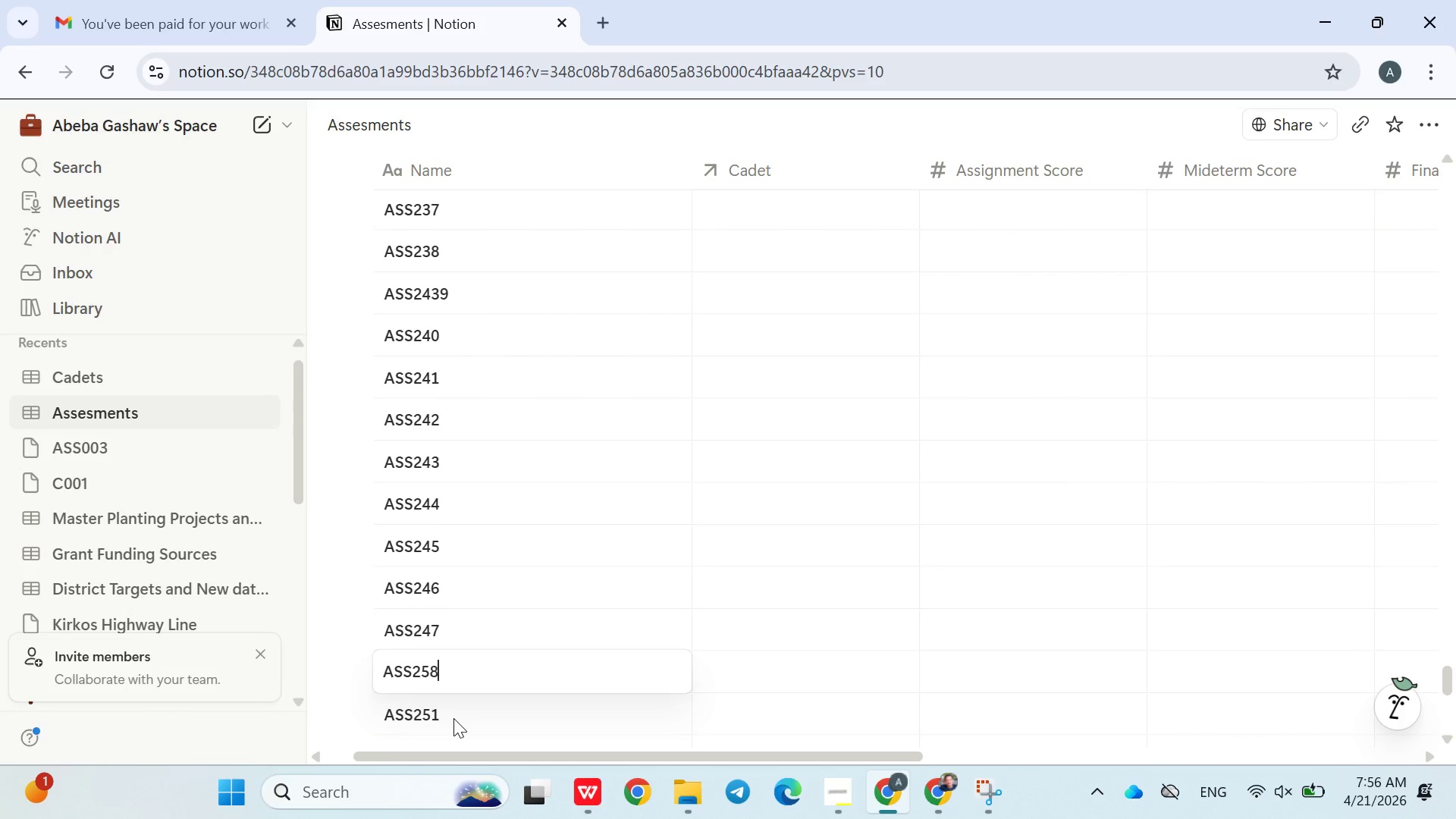 
key(8)
 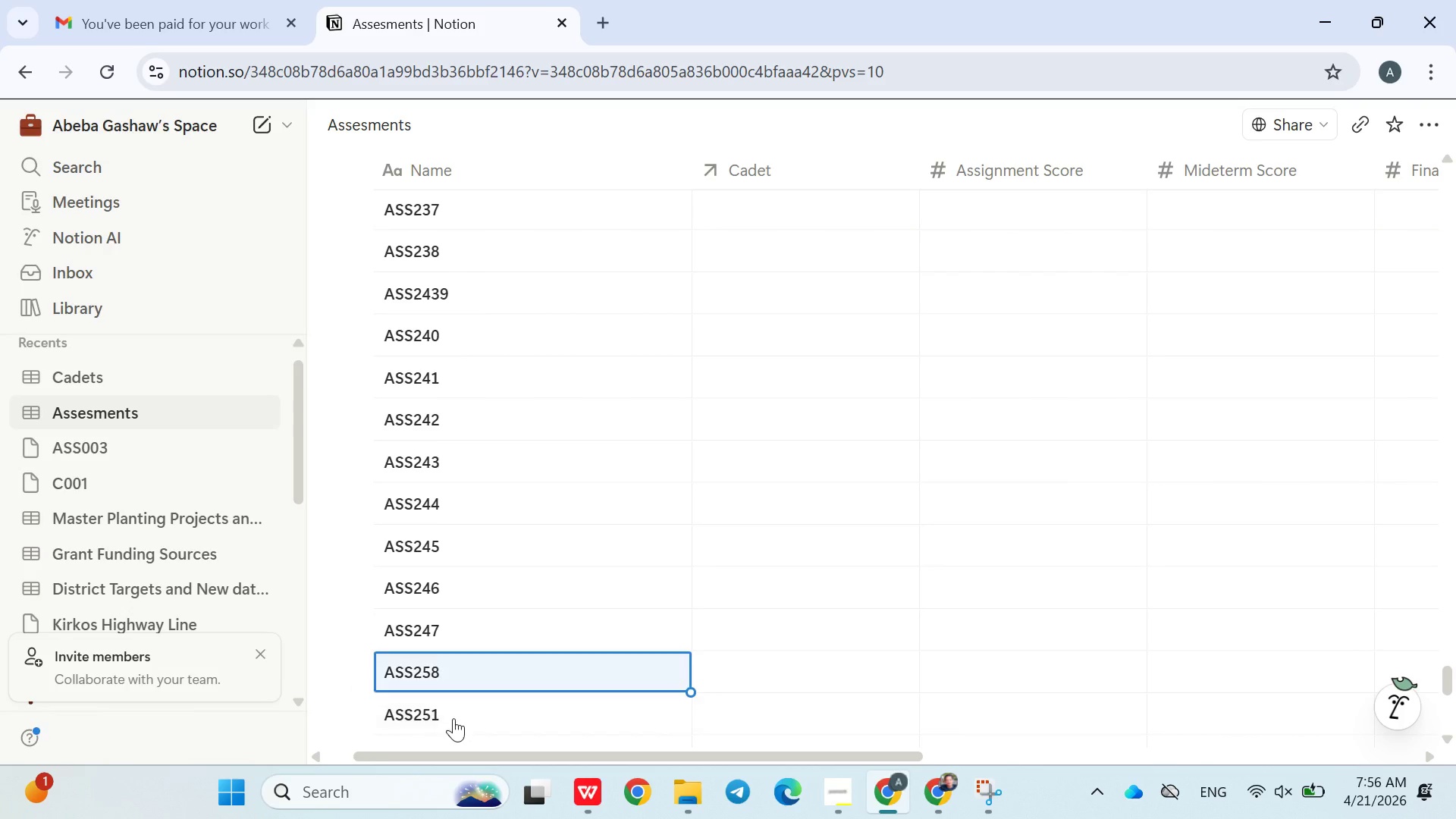 
double_click([453, 718])
 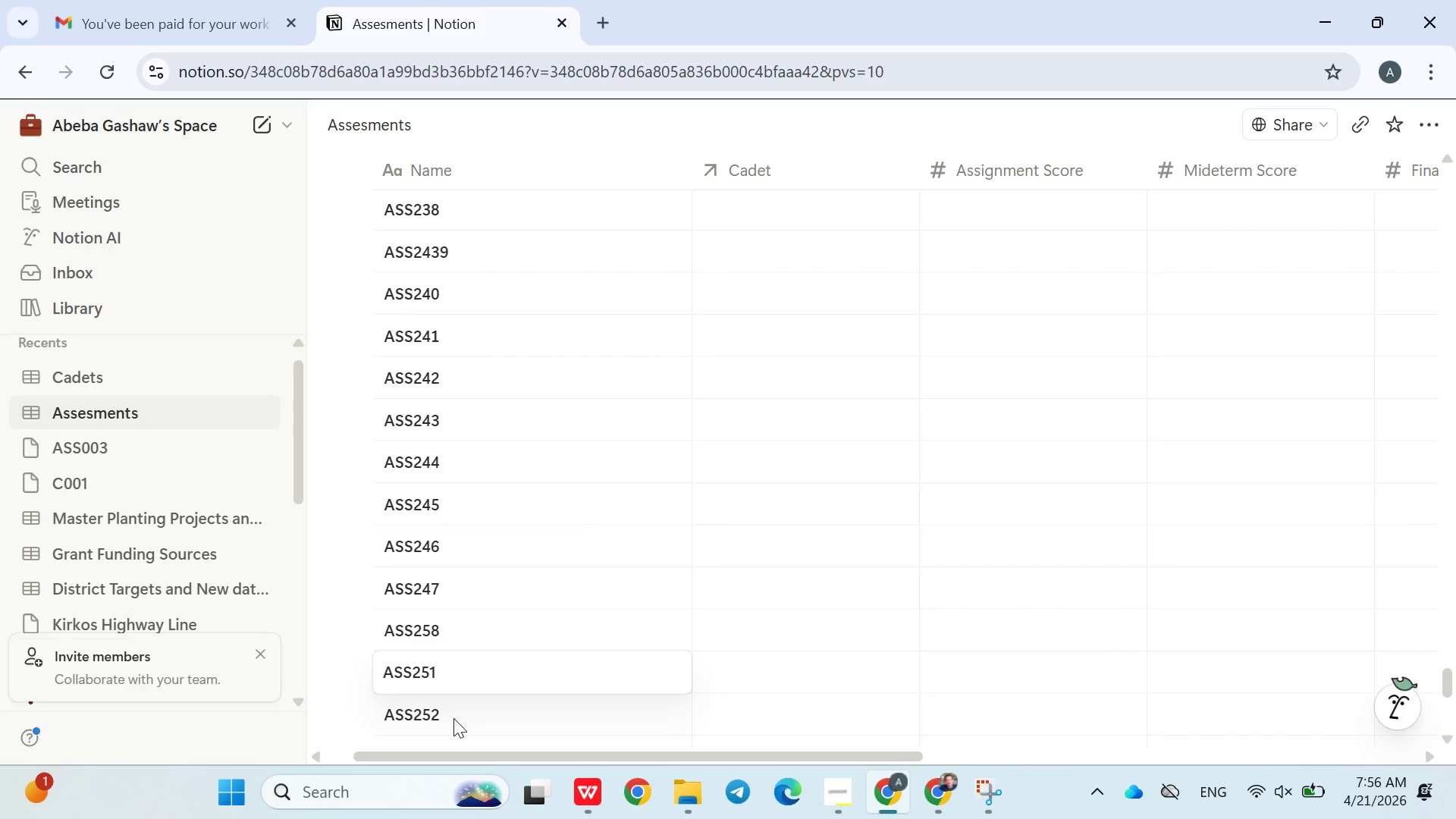 
key(Backspace)
 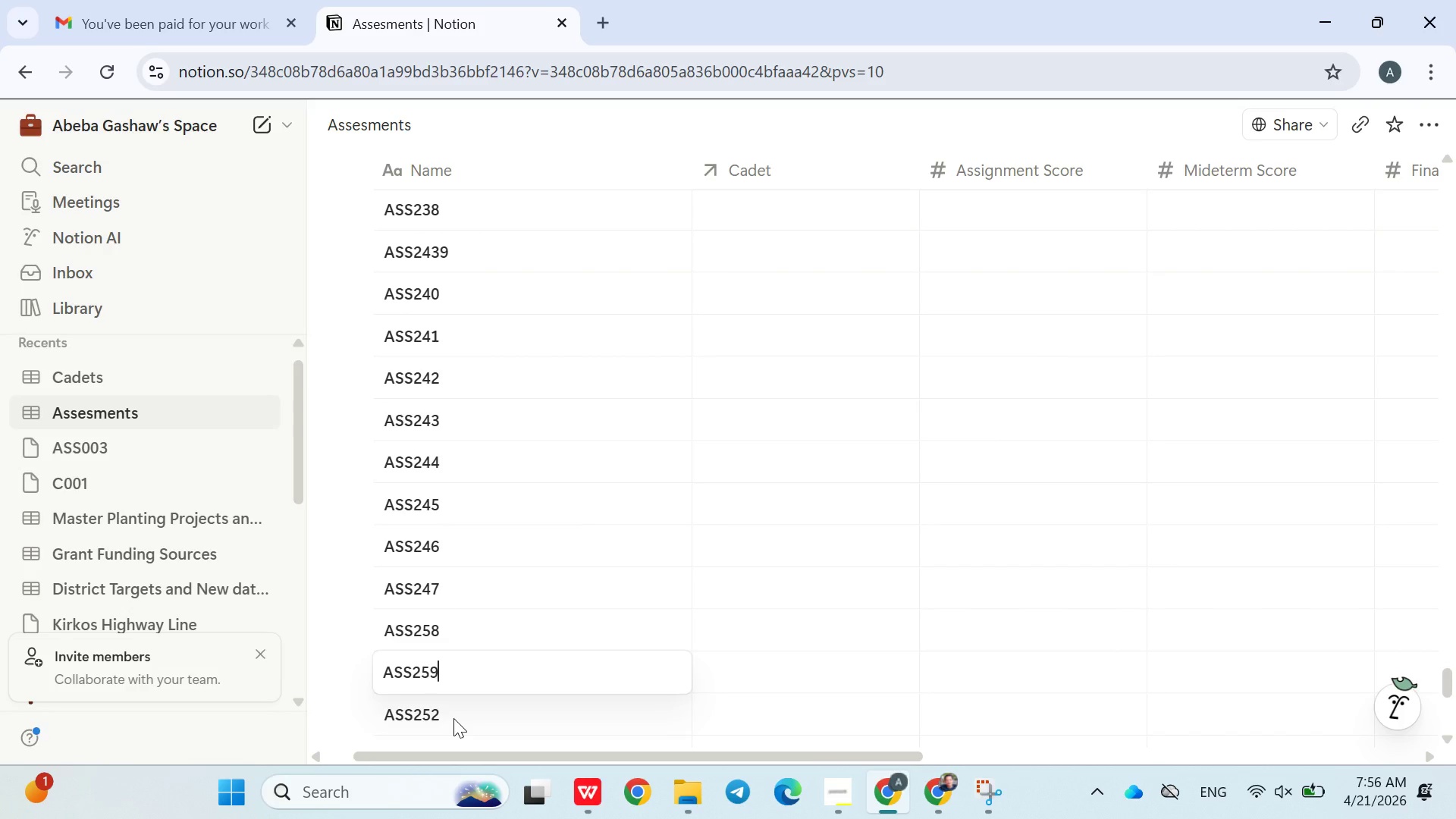 
key(9)
 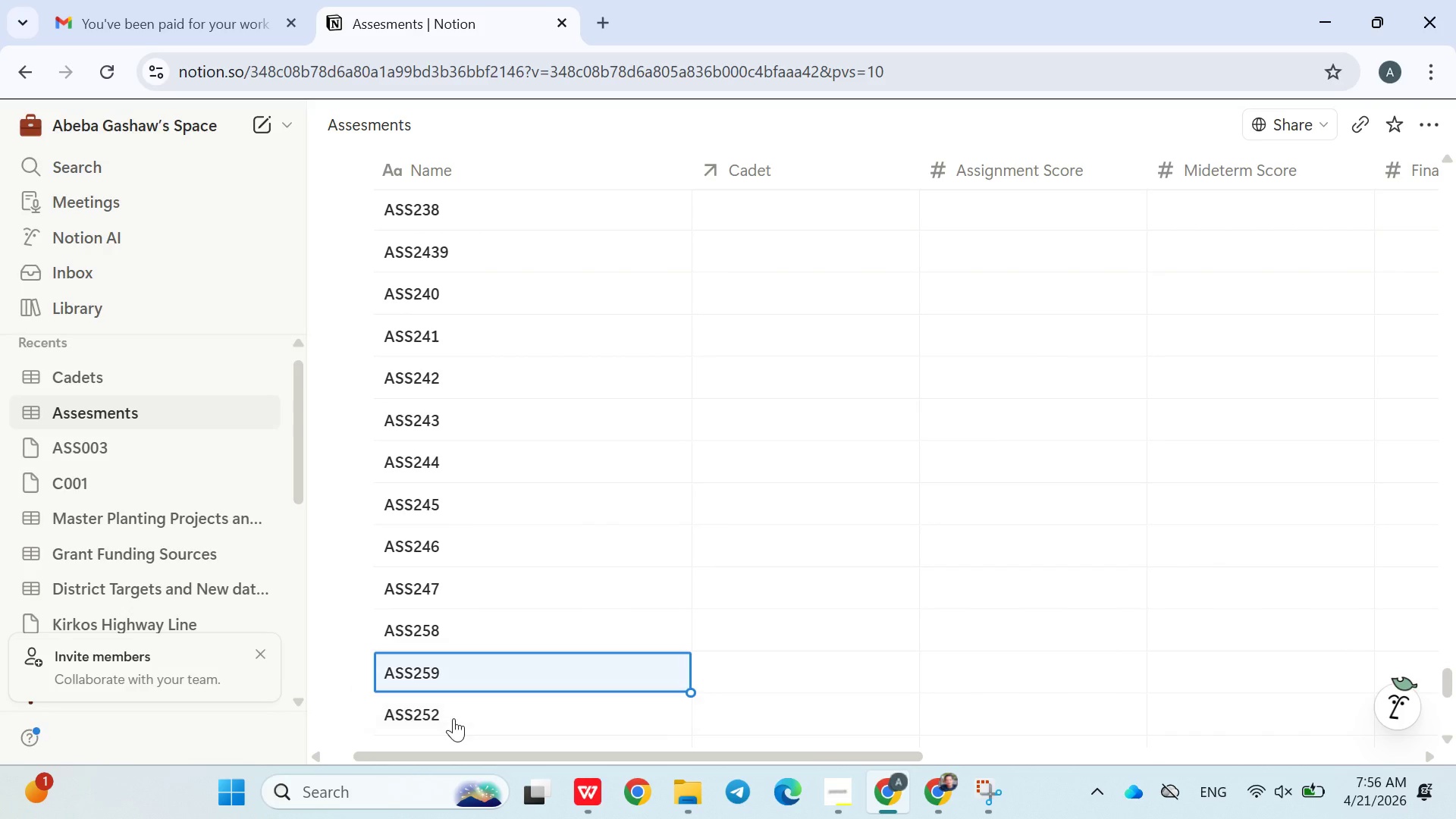 
double_click([453, 718])
 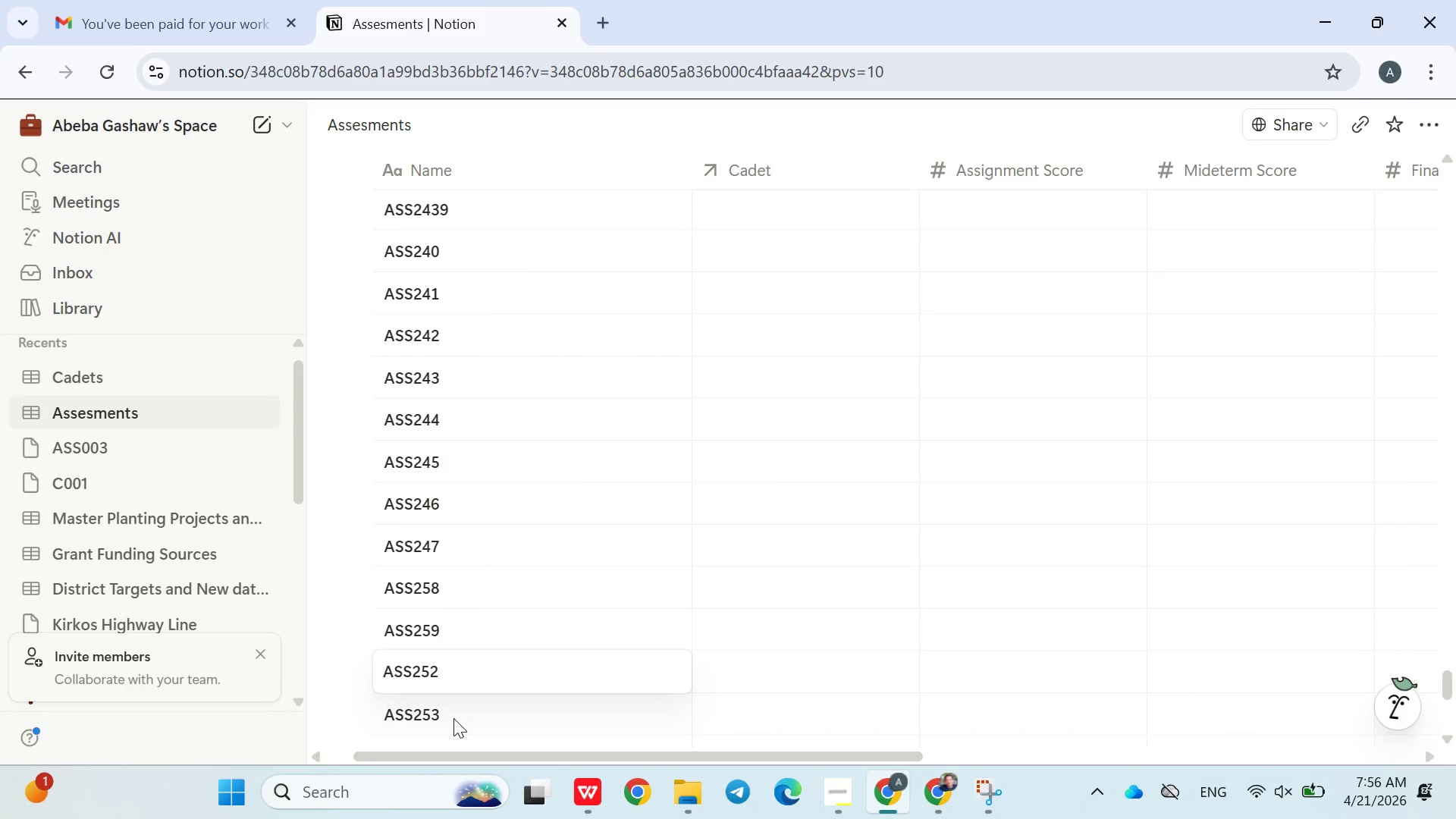 
key(Backspace)
type(50)
 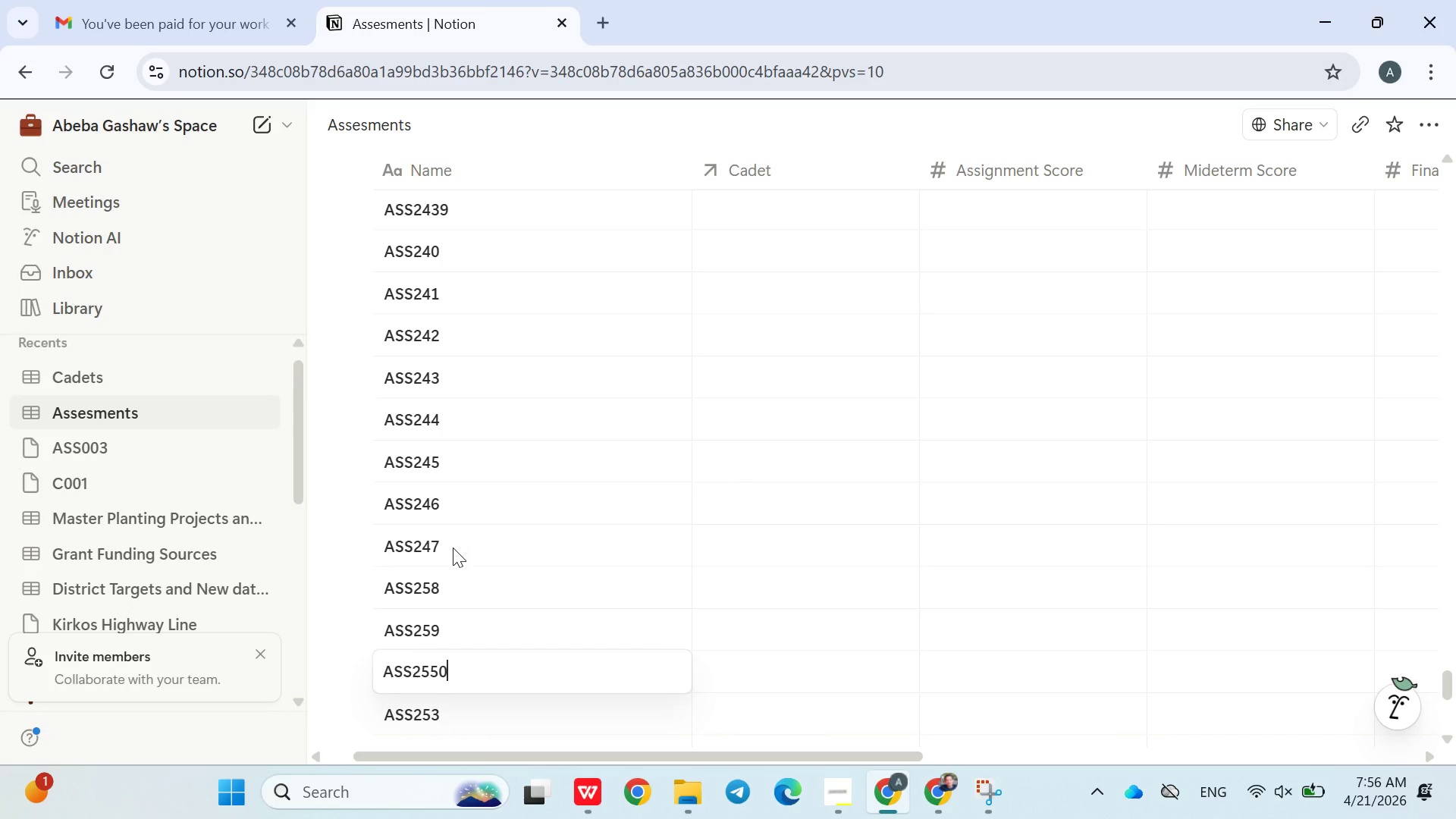 
double_click([451, 593])
 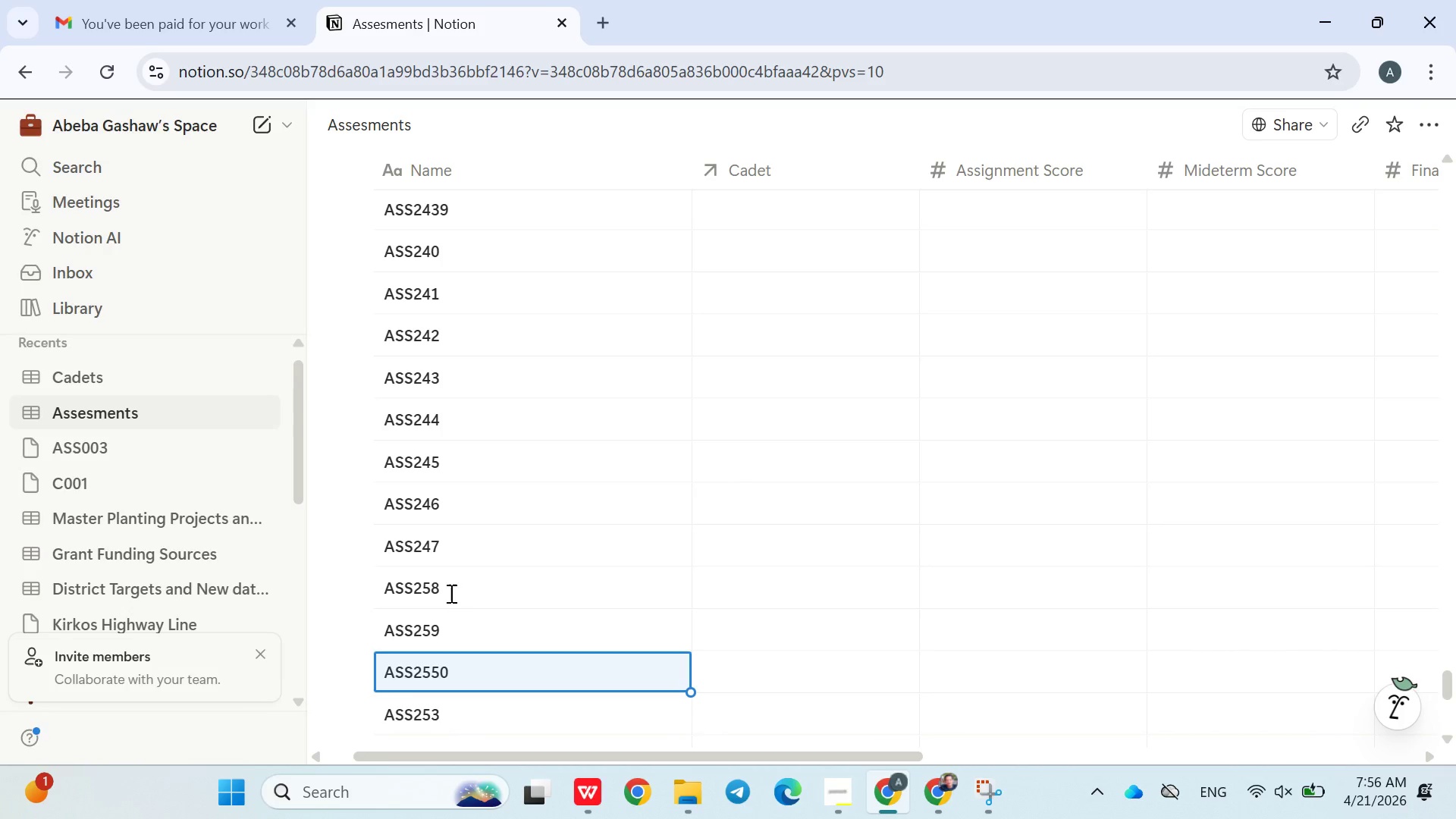 
double_click([450, 593])
 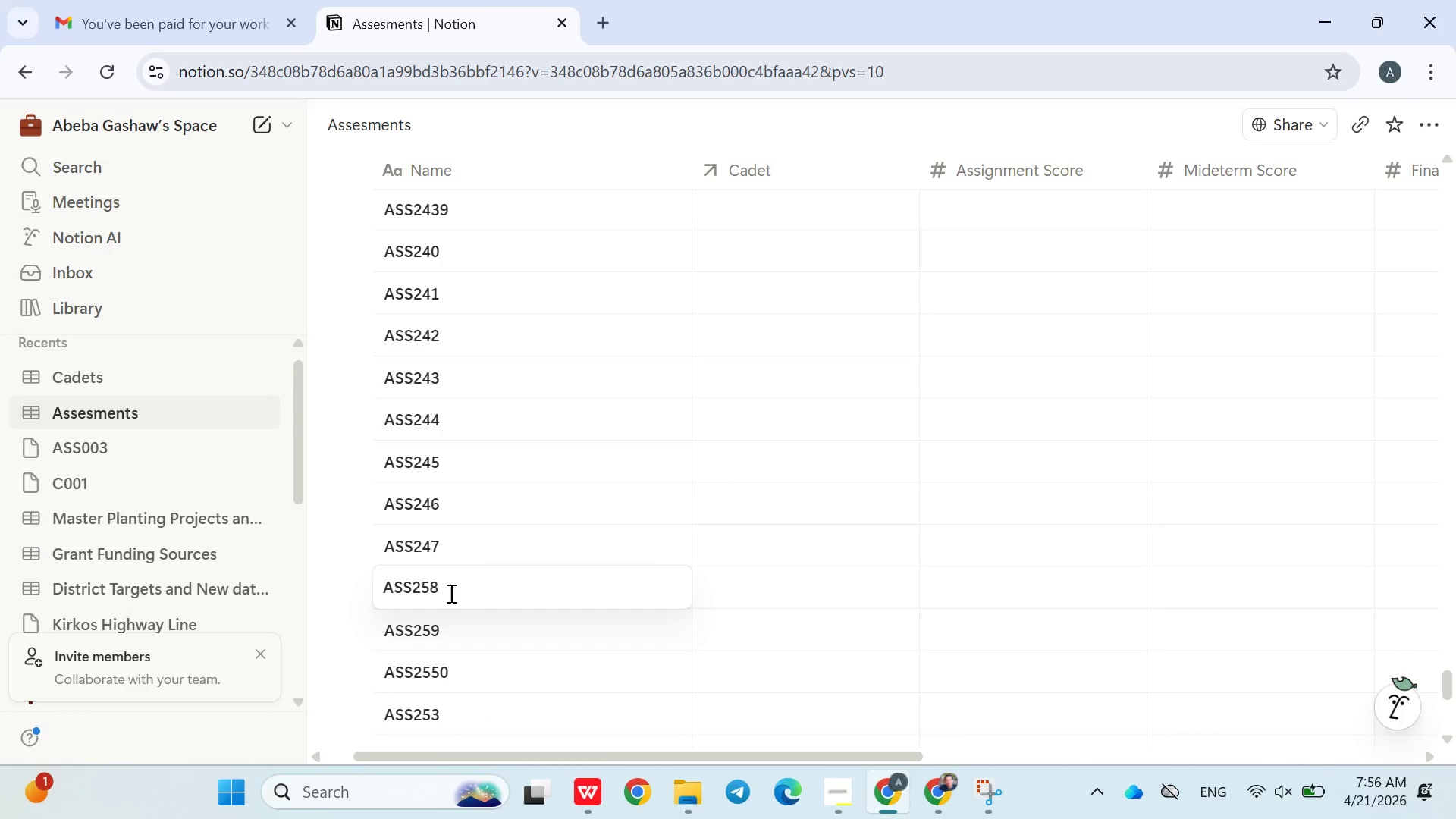 
key(Backspace)
key(Backspace)
type(49)
key(Backspace)
type(8)
 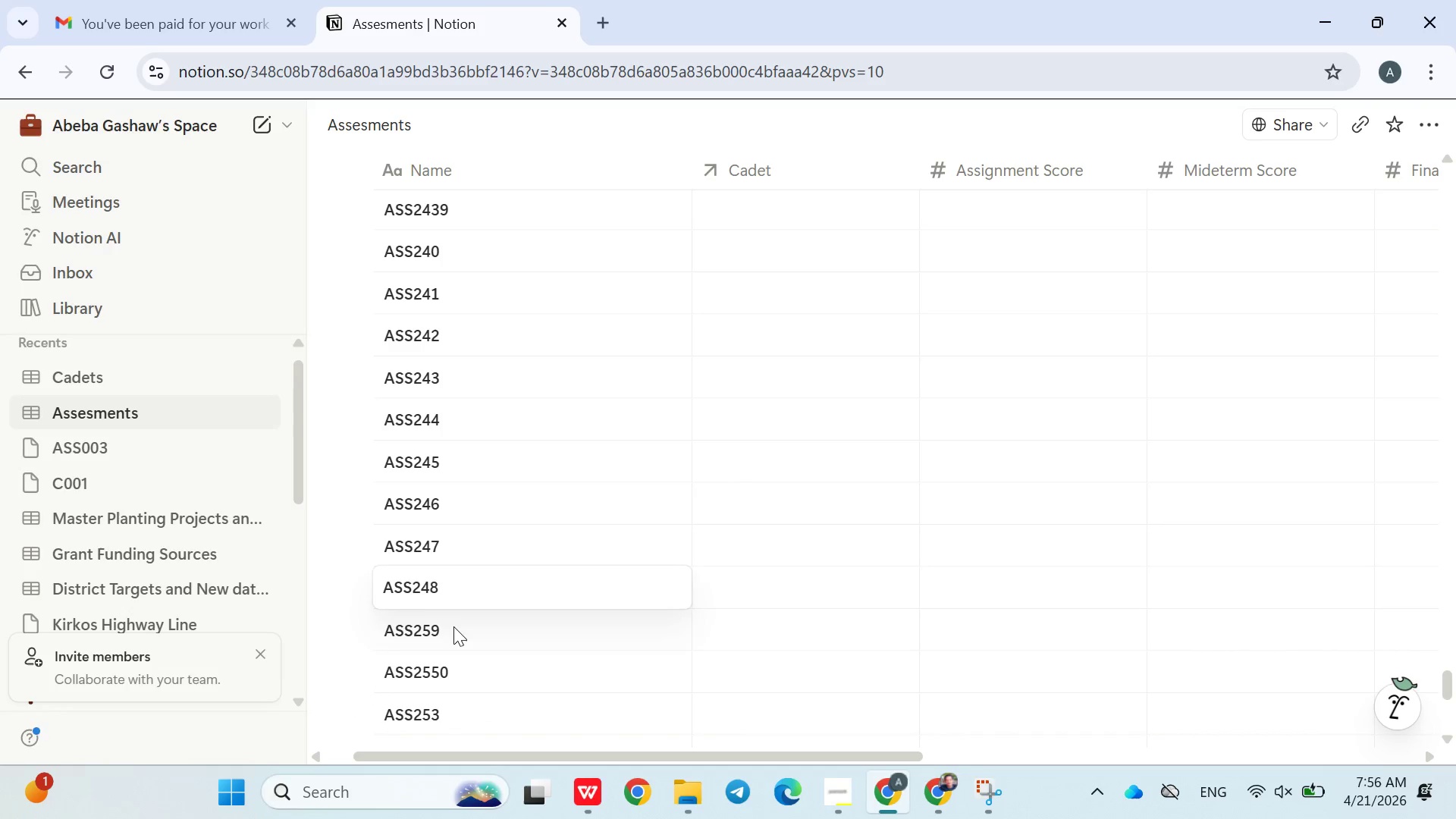 
double_click([453, 626])
 